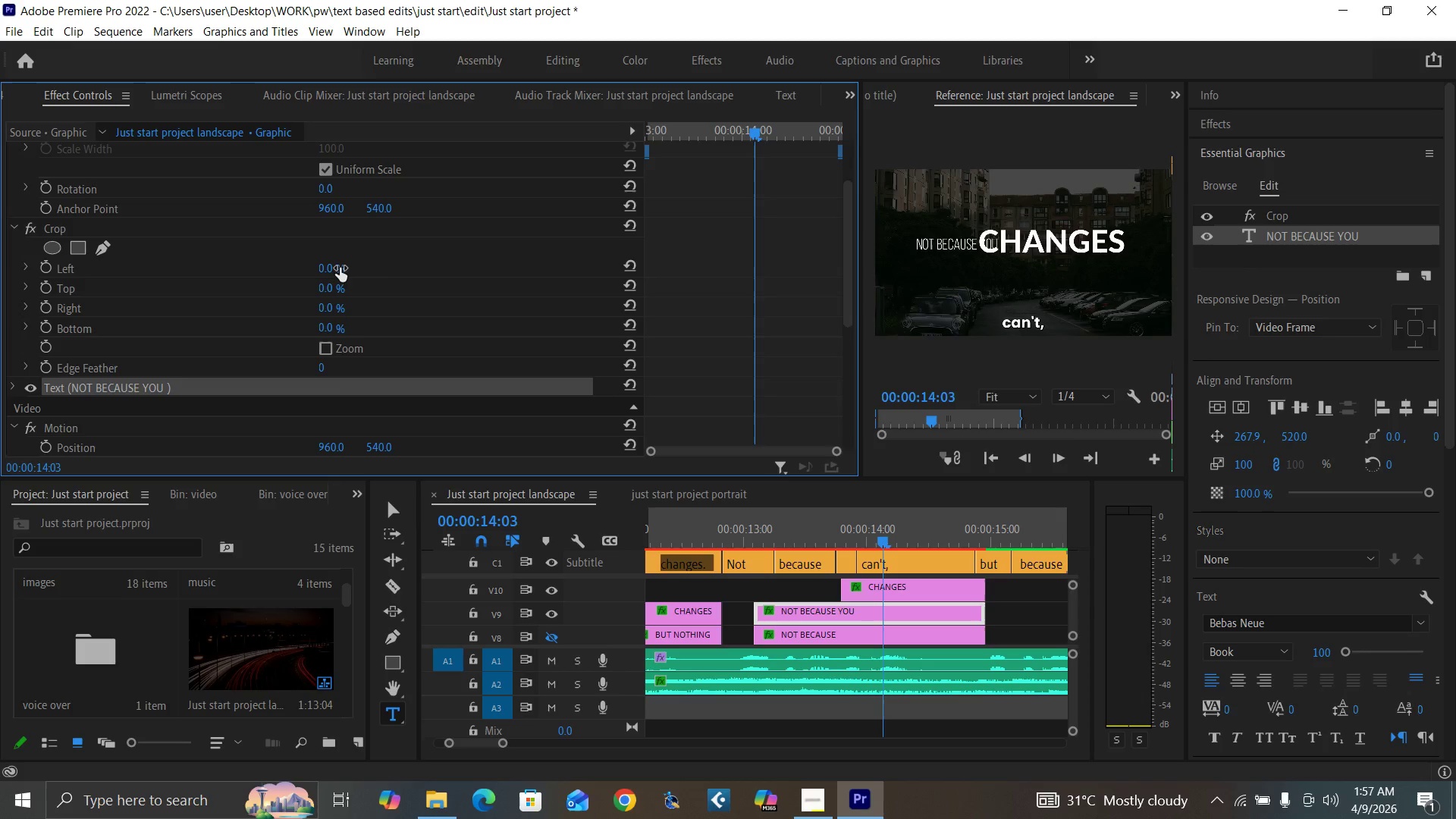 
key(Enter)
 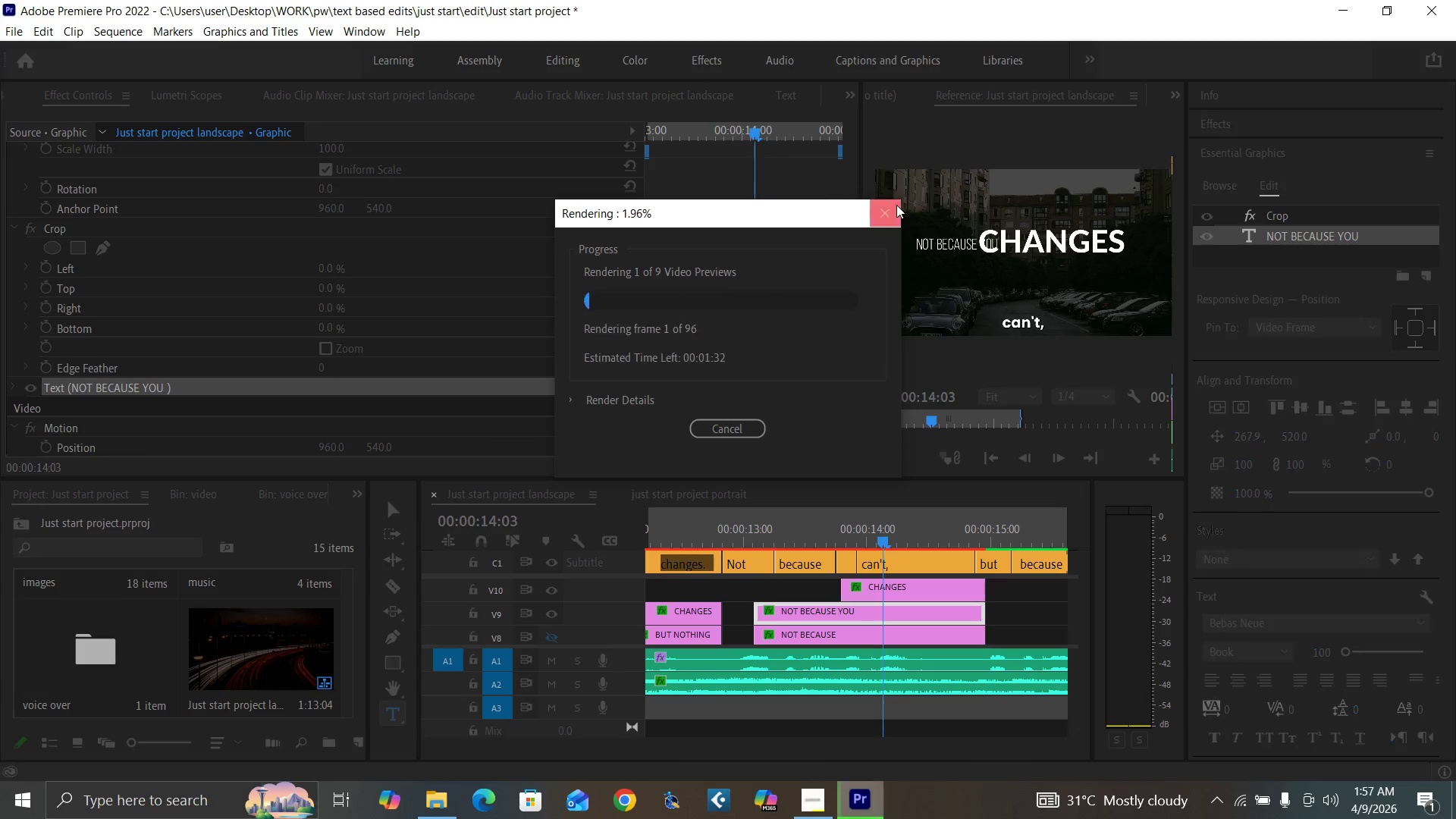 
left_click([885, 213])
 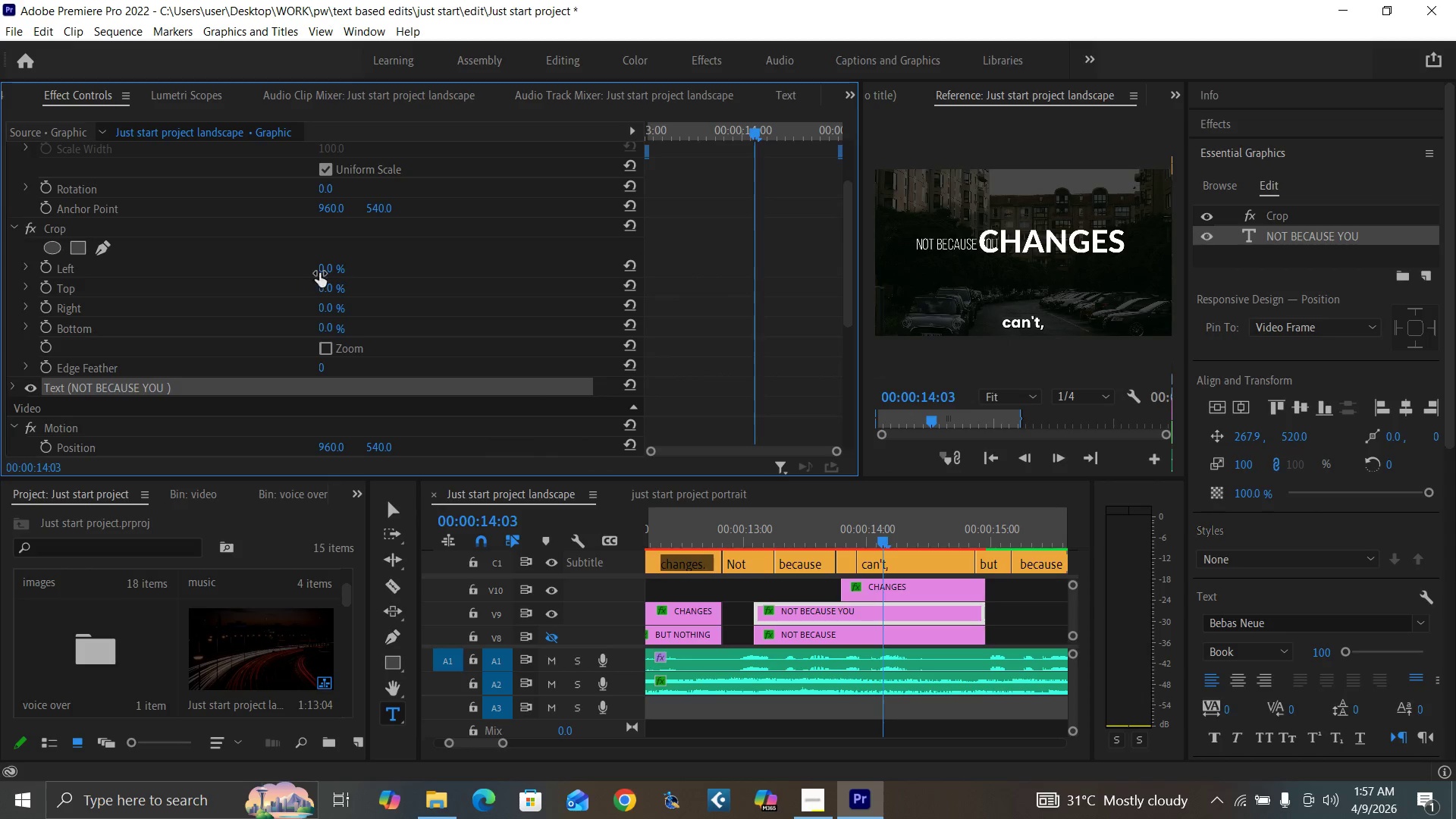 
type(60)
 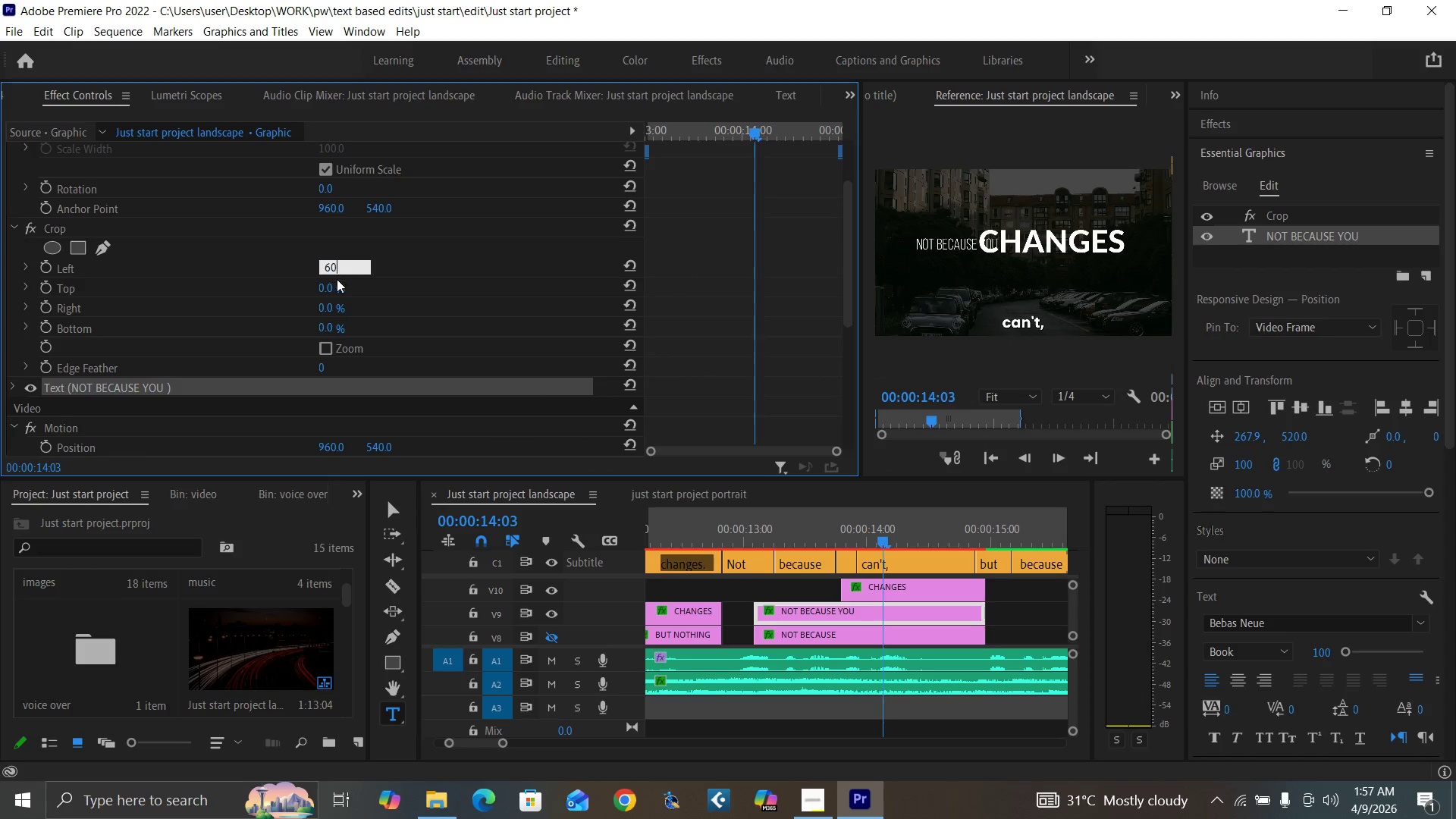 
key(Enter)
 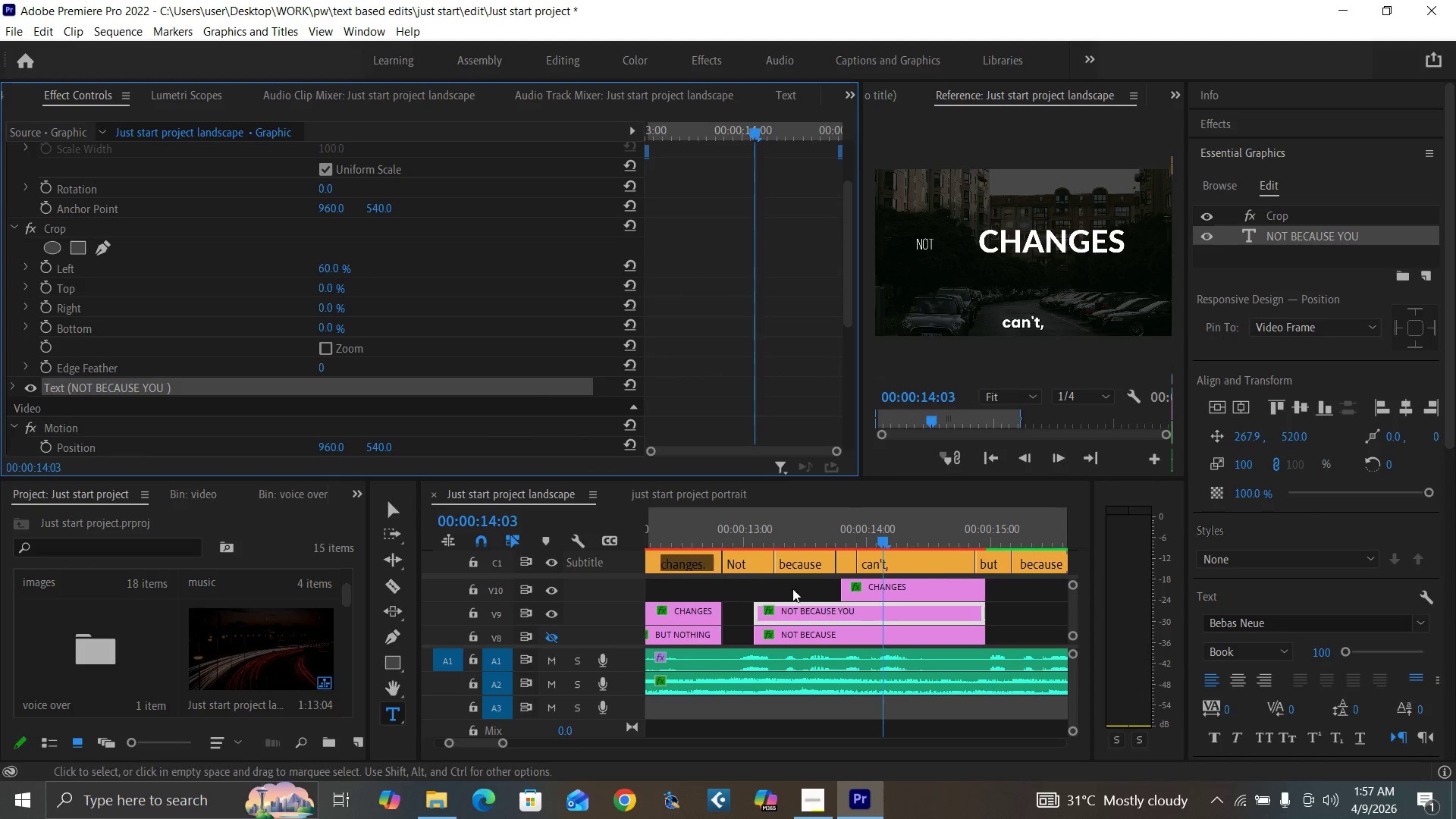 
mouse_move([1052, 617])
 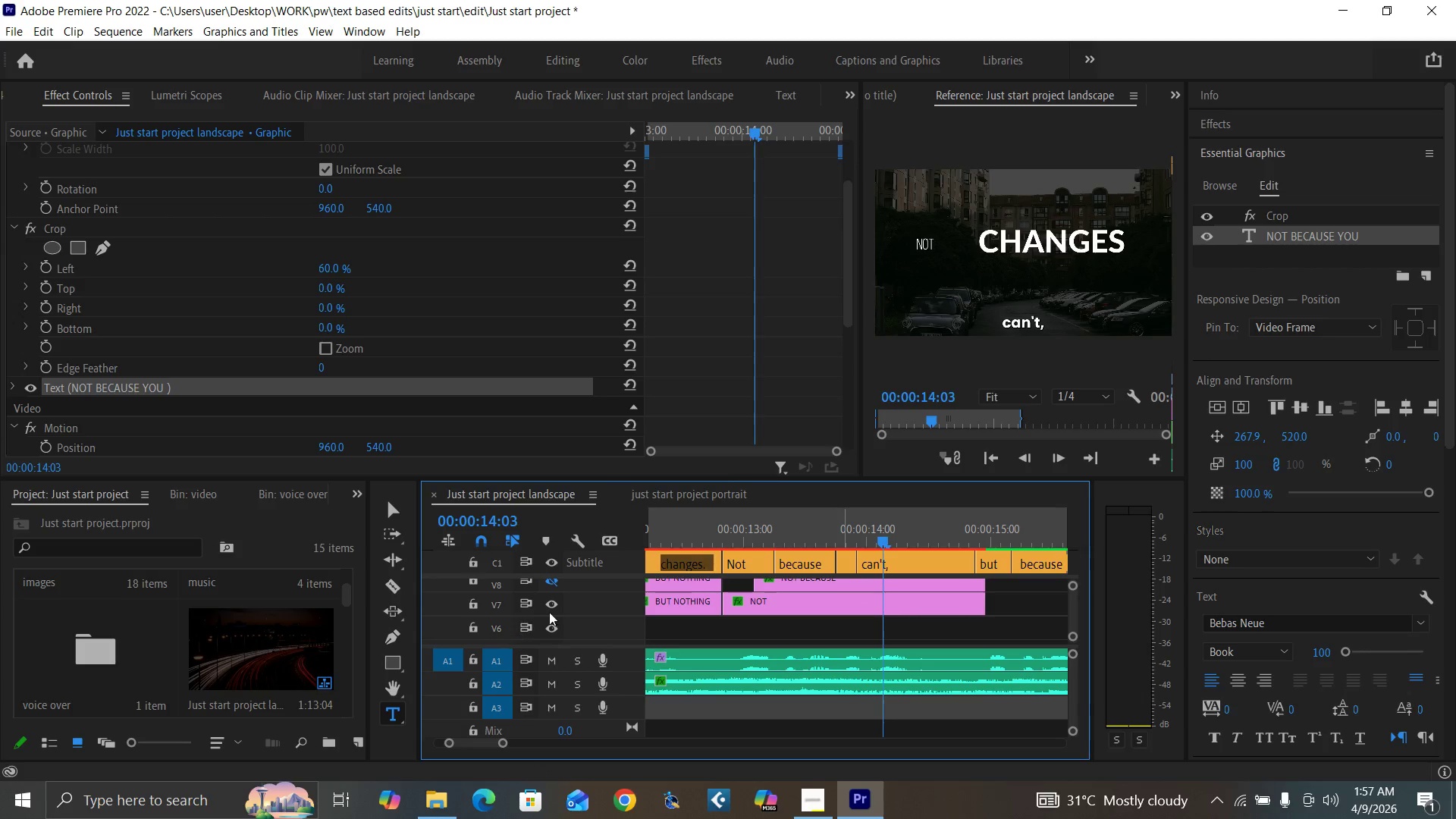 
left_click([547, 607])
 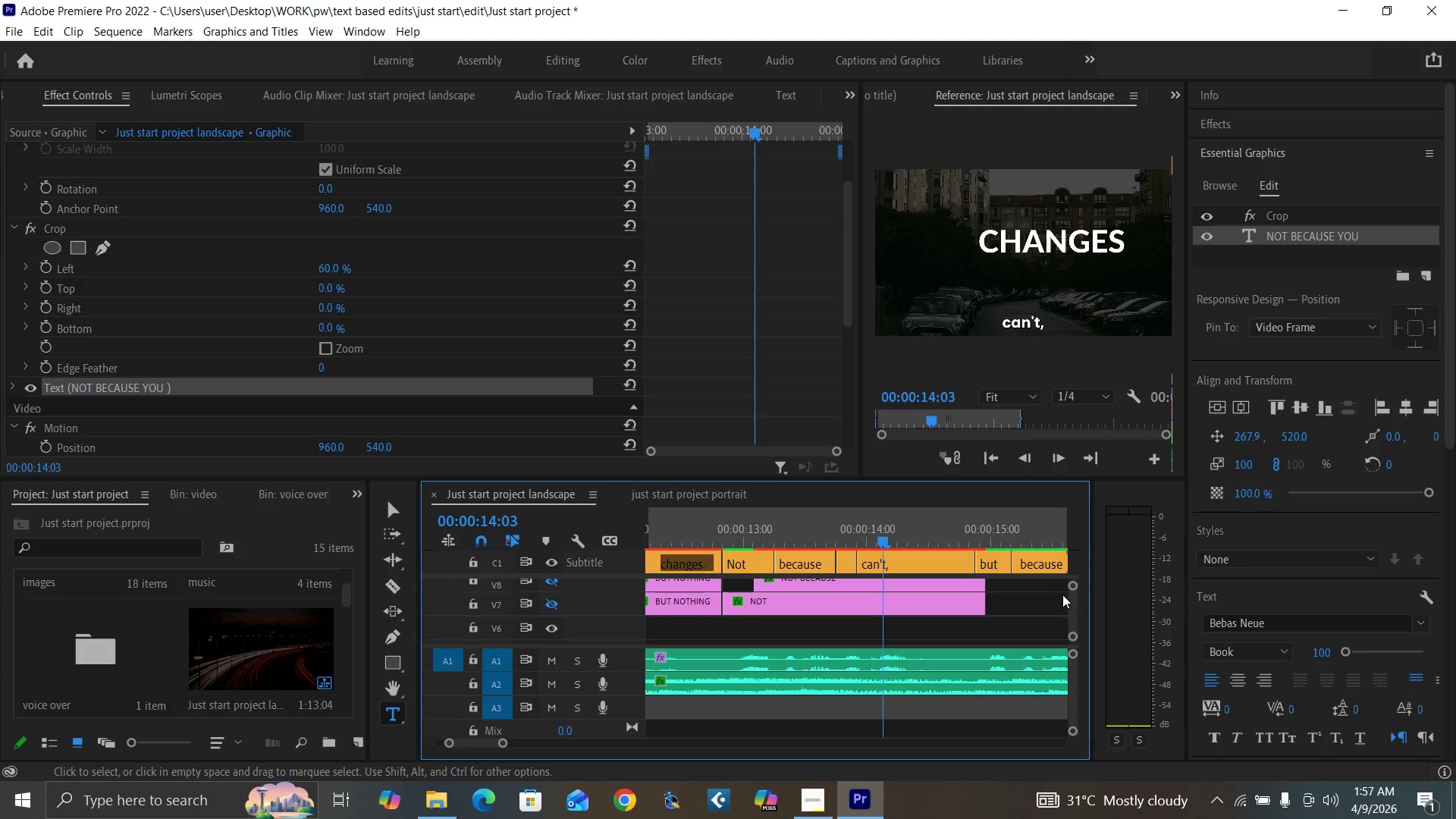 
left_click_drag(start_coordinate=[1074, 615], to_coordinate=[1075, 609])
 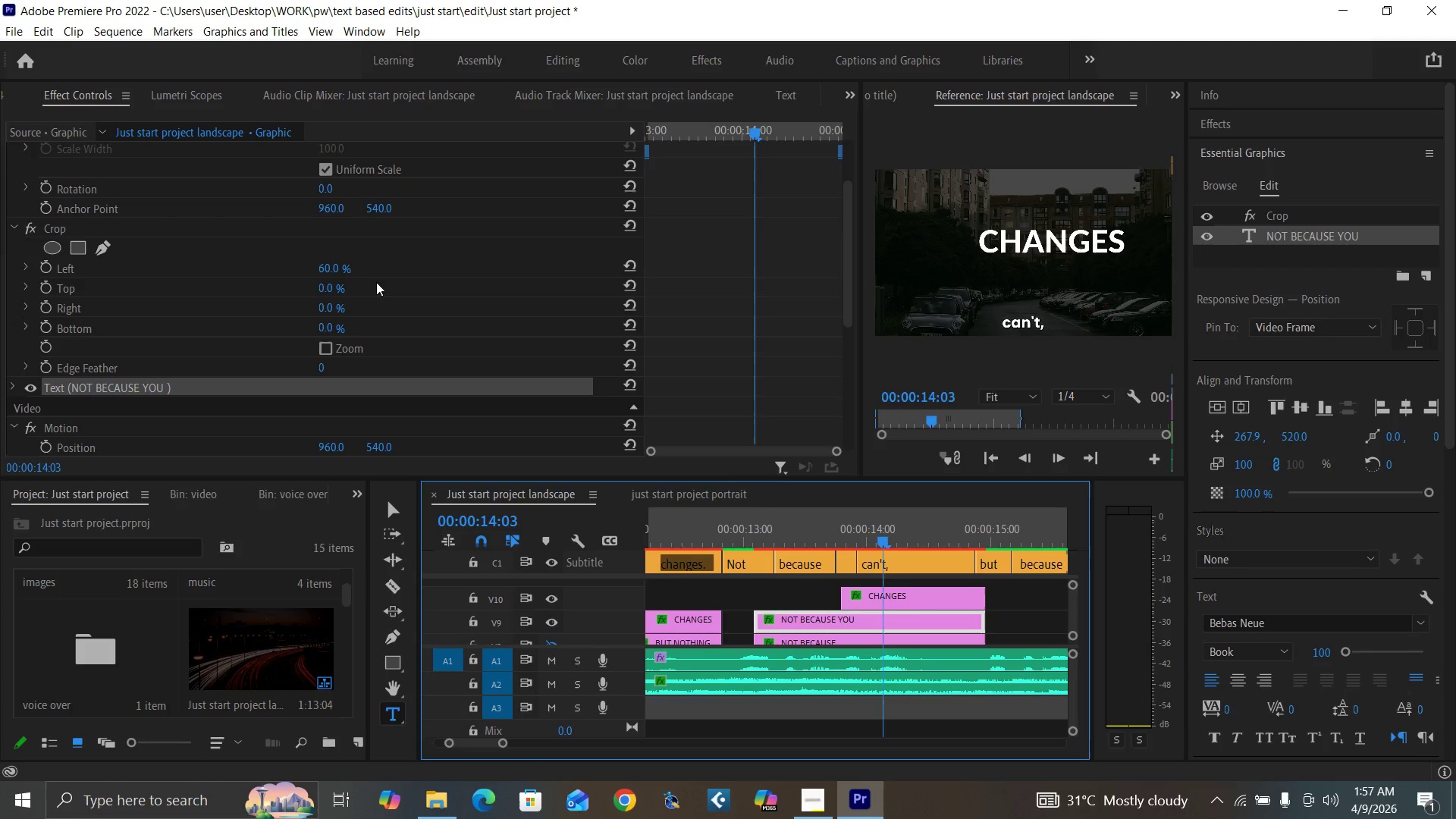 
left_click([332, 266])
 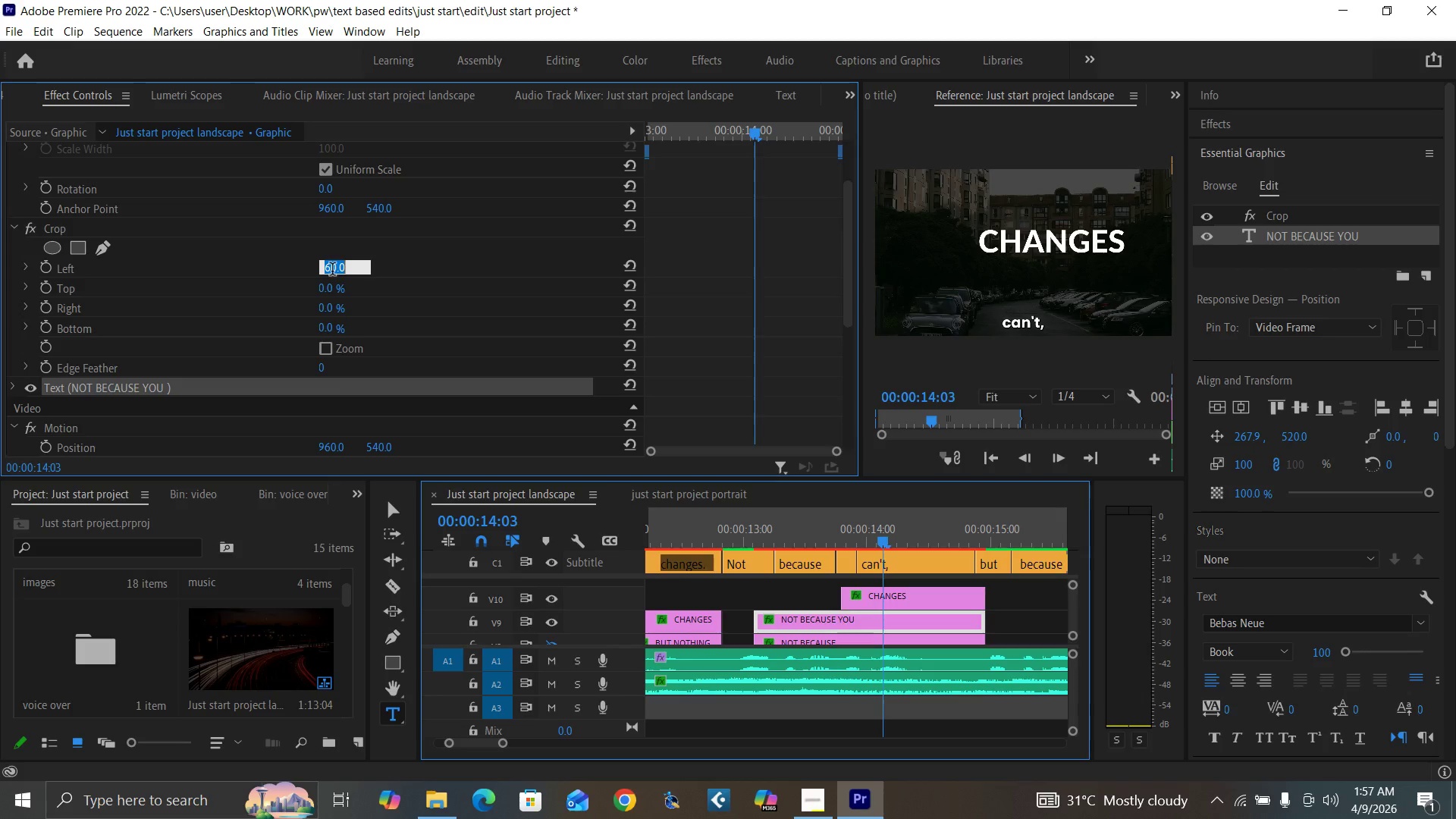 
type(30)
 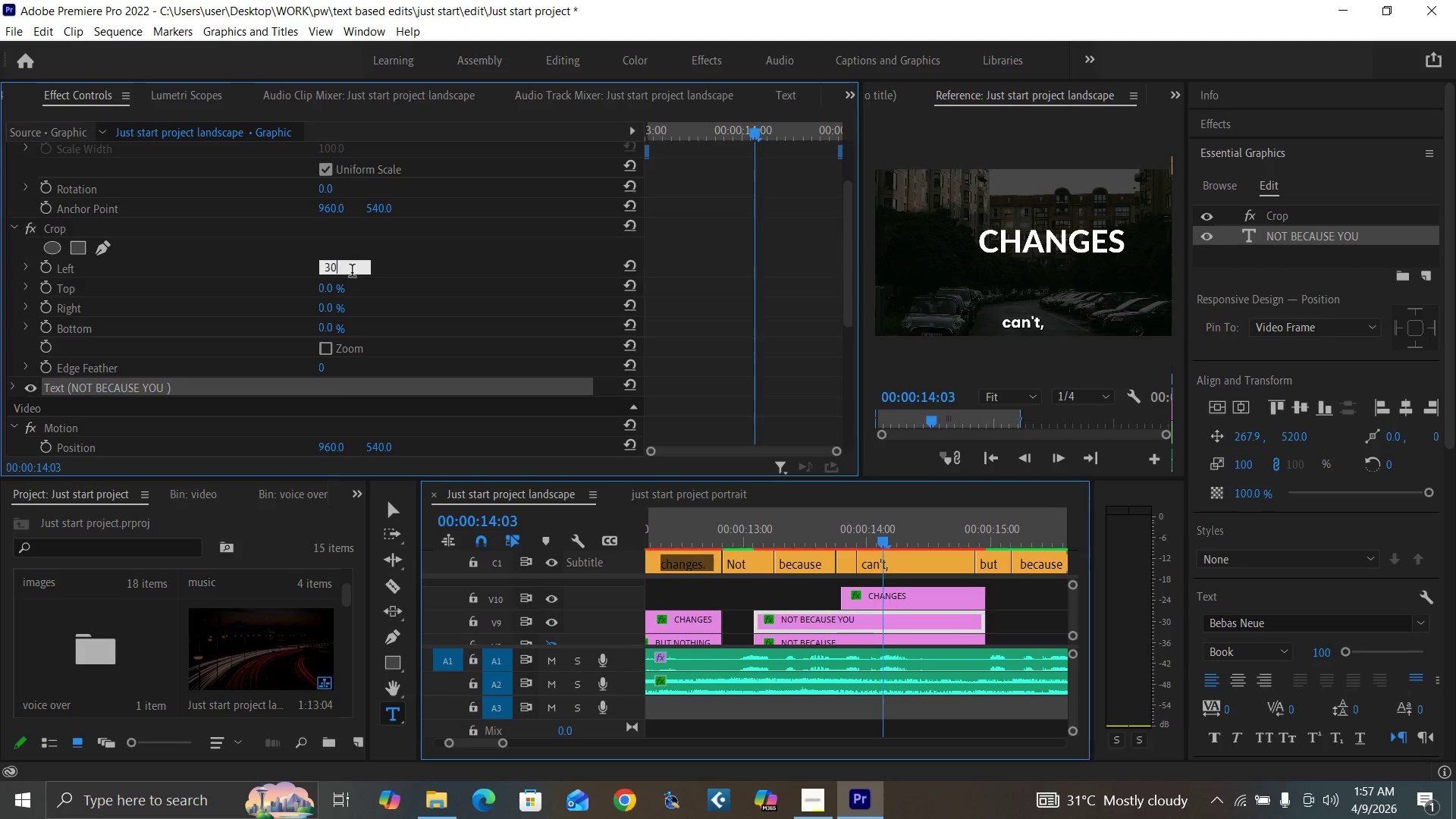 
key(Enter)
 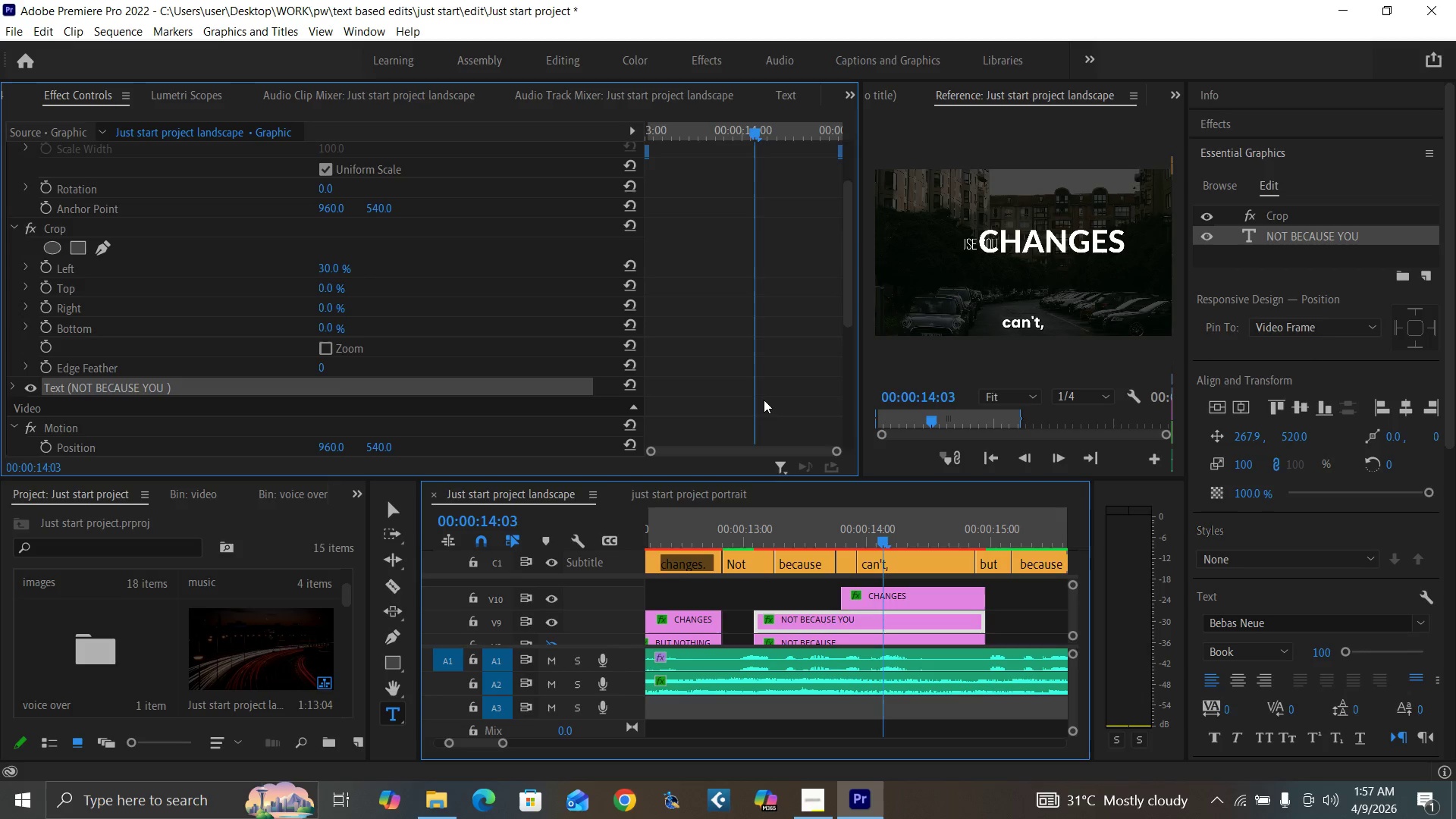 
left_click([324, 266])
 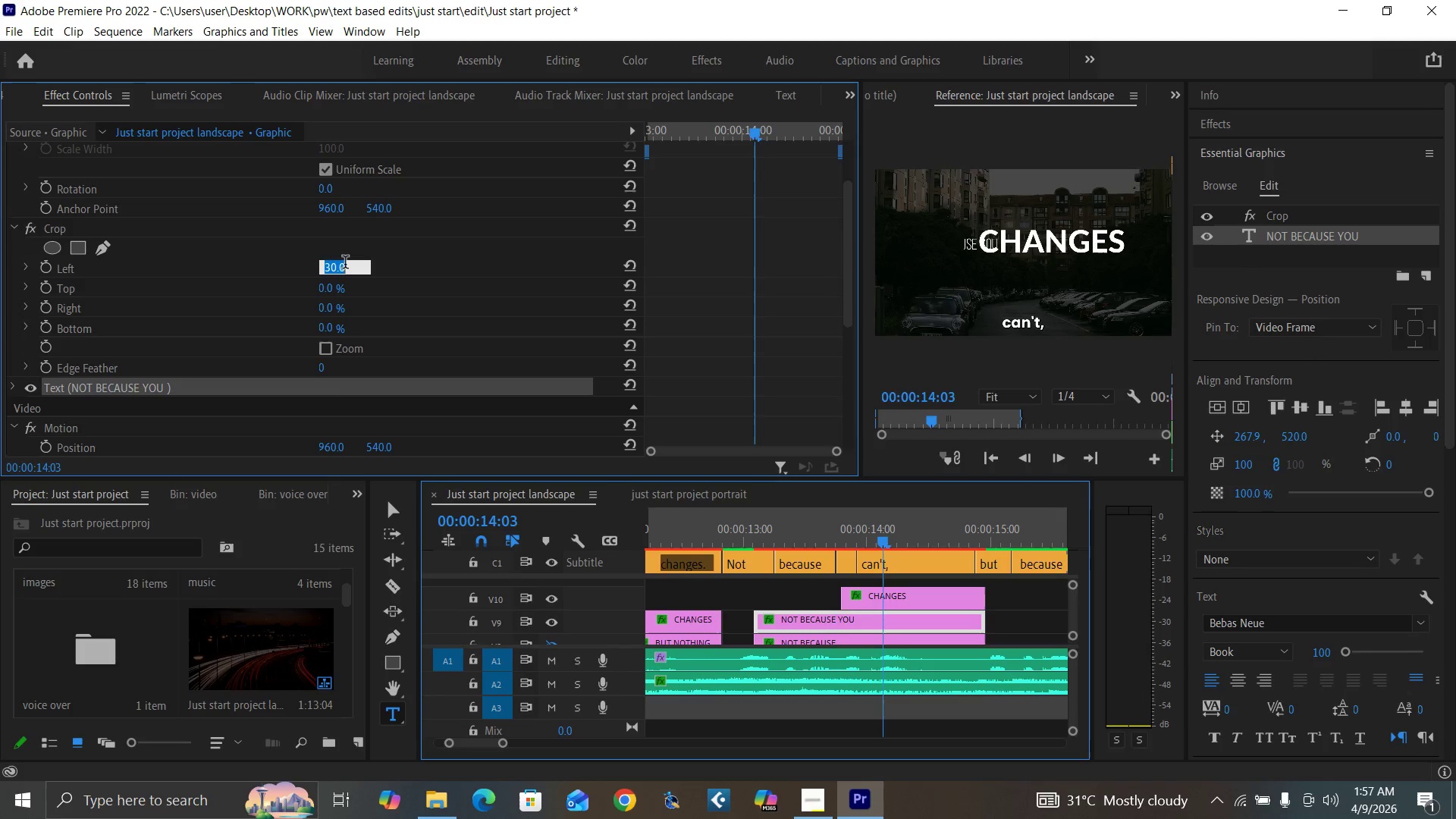 
key(4)
 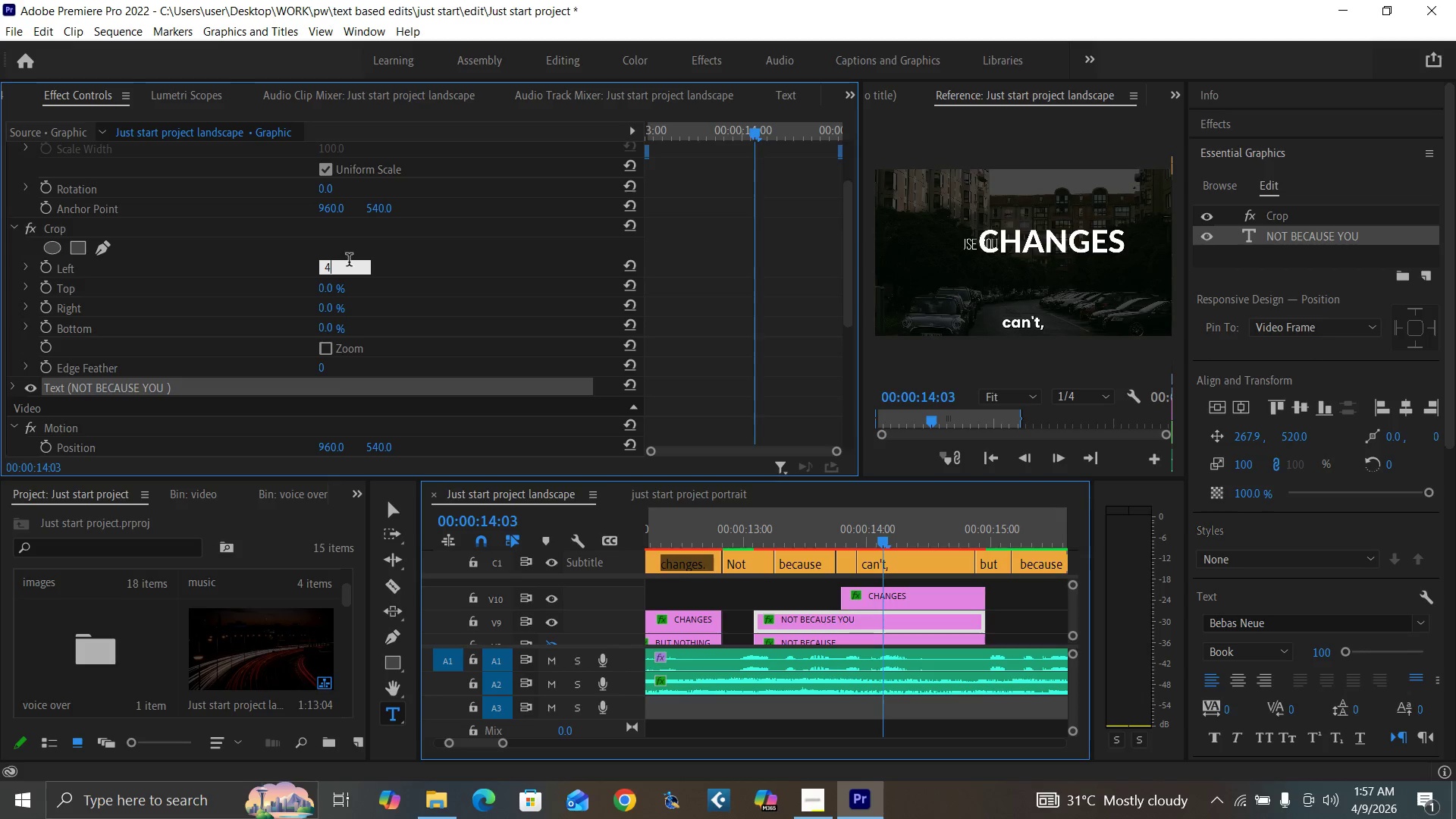 
key(0)
 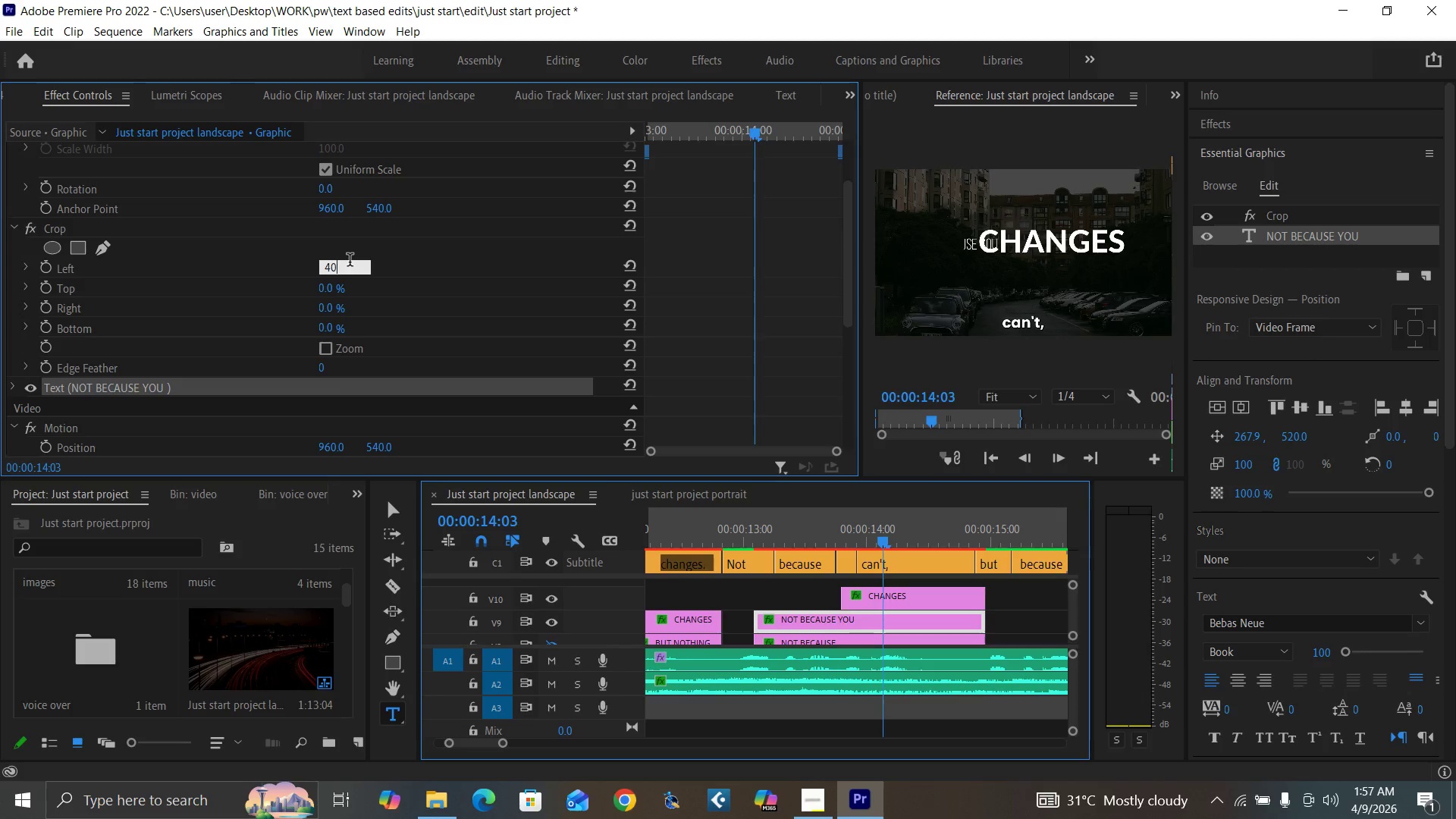 
key(Enter)
 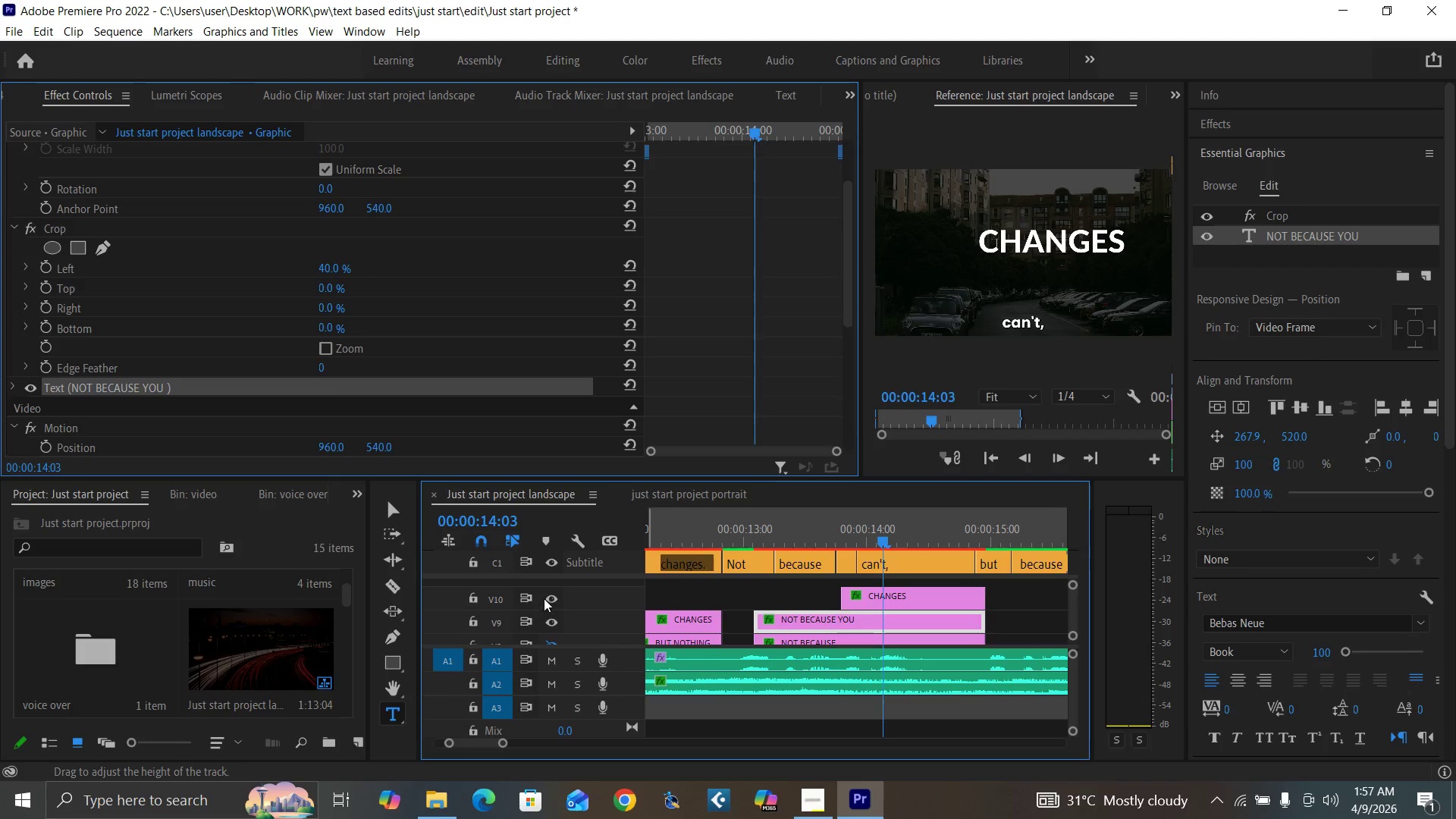 
left_click([554, 598])
 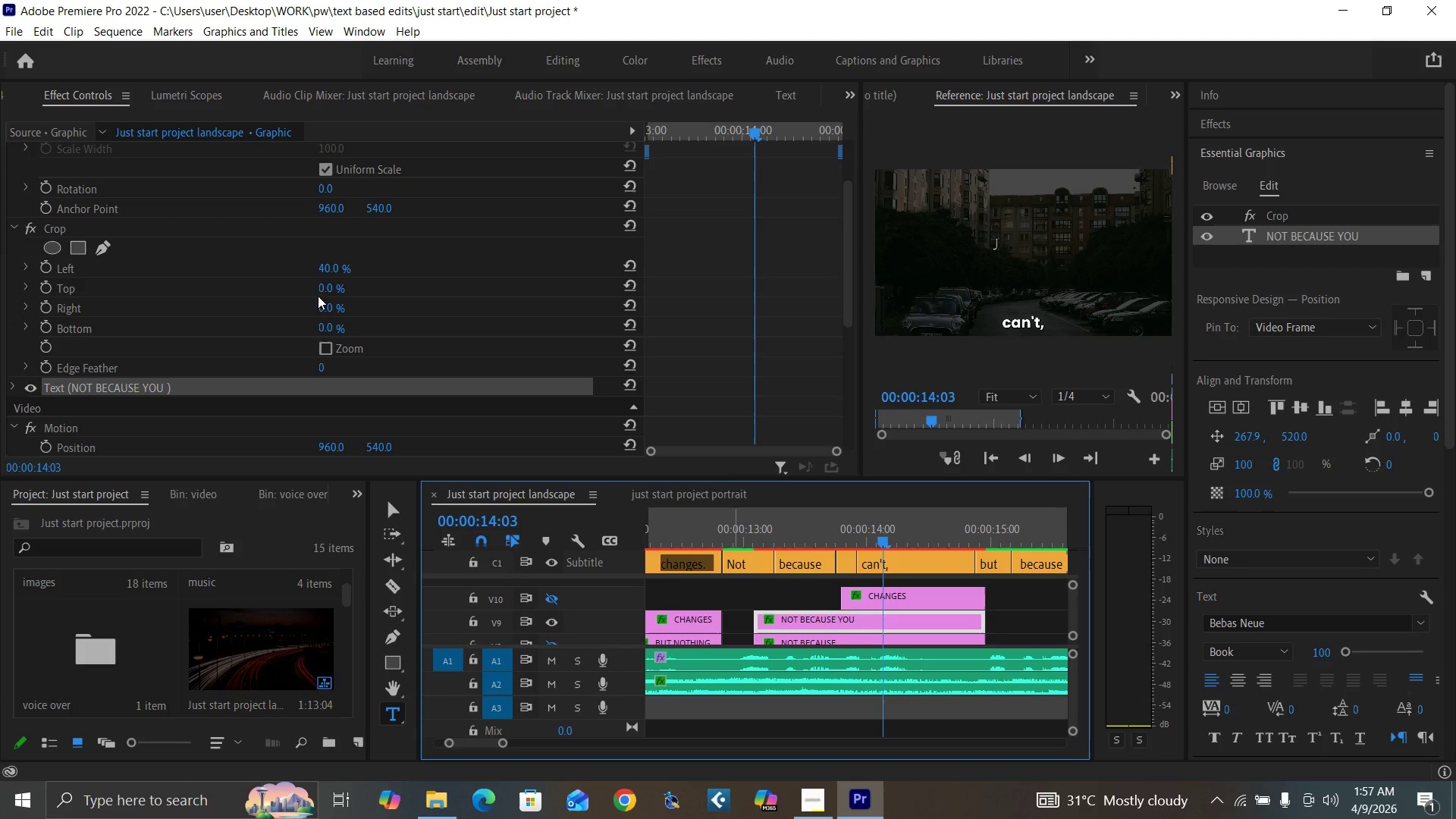 
left_click([324, 267])
 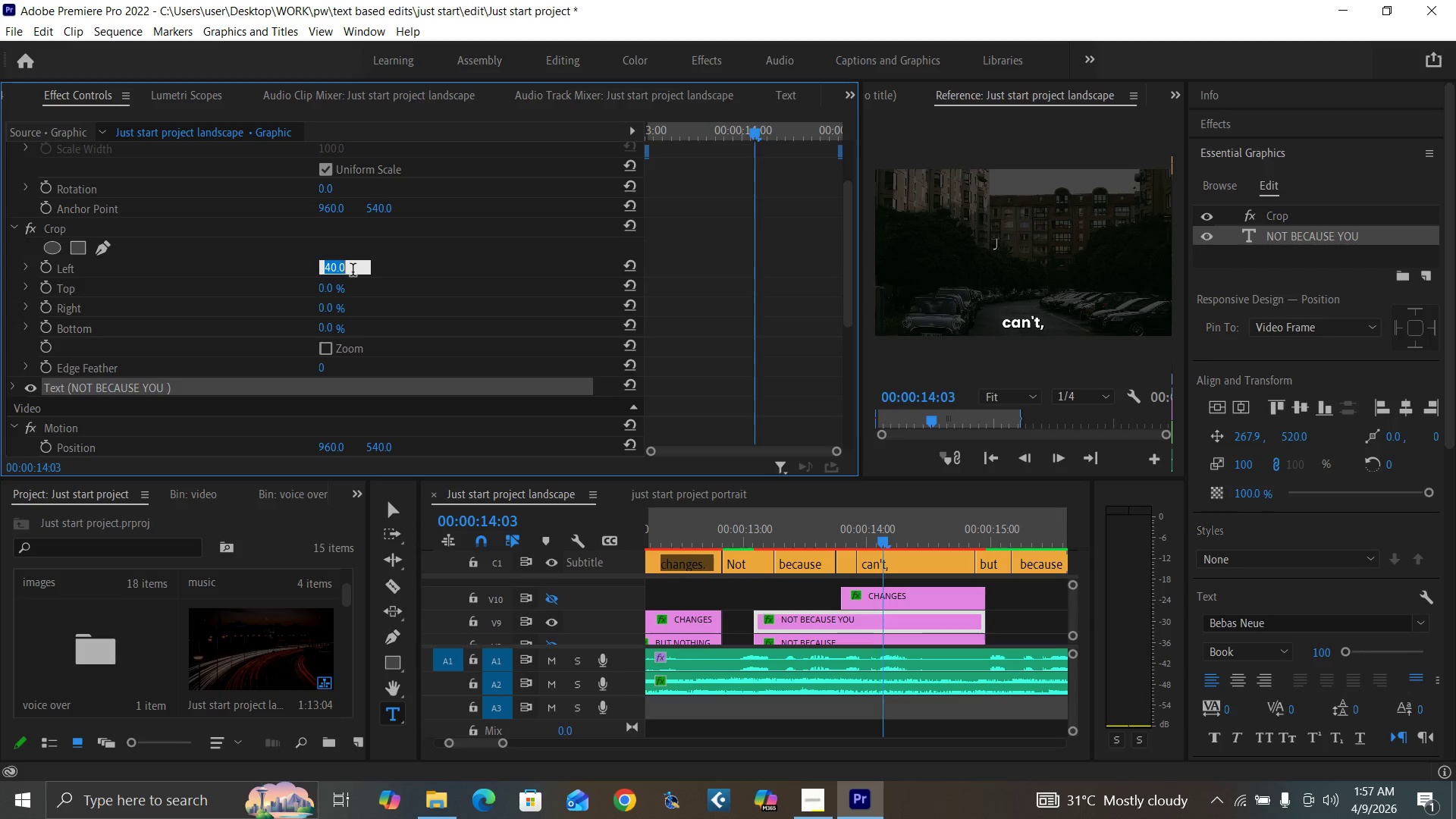 
type(35)
 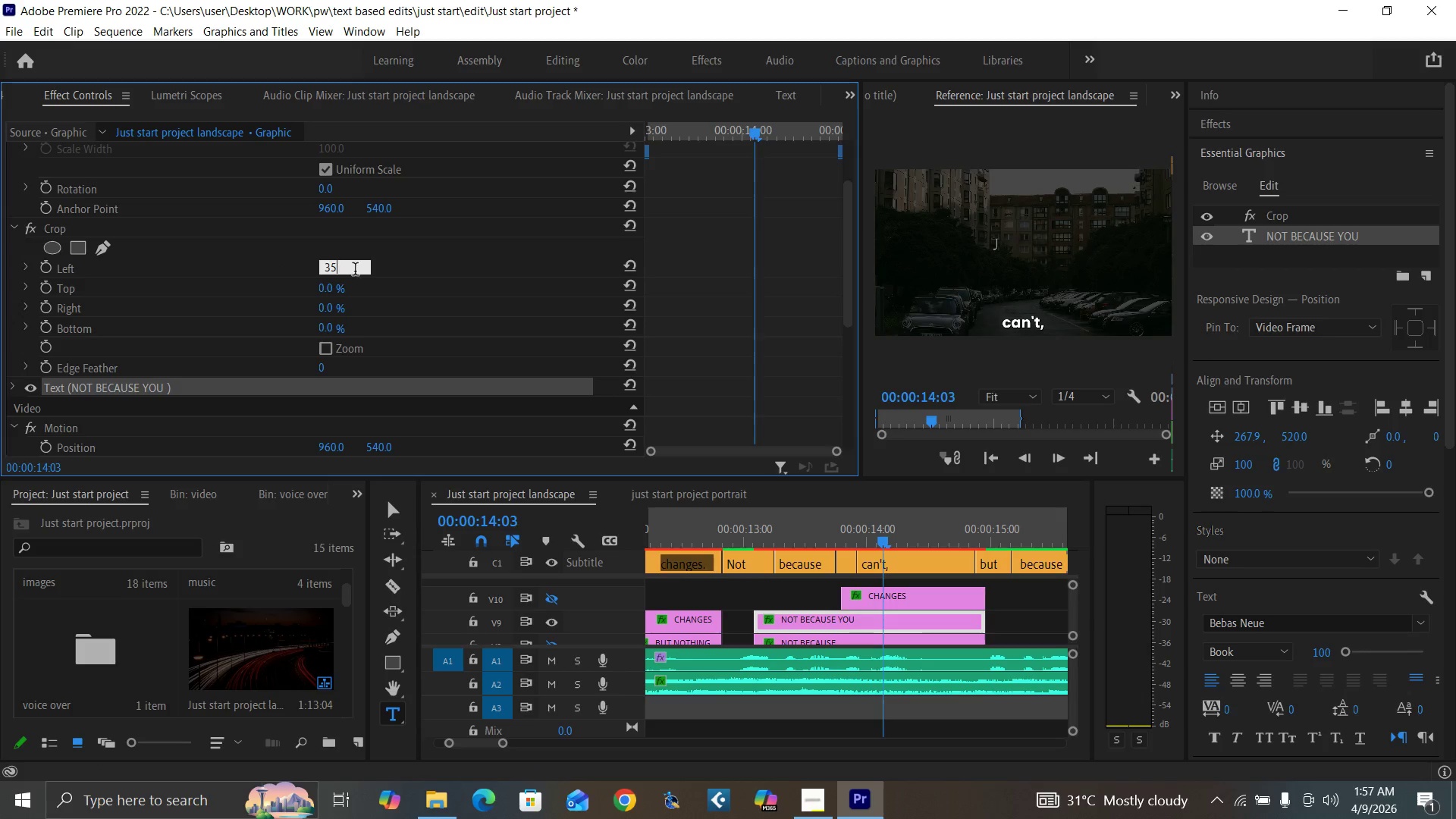 
key(Enter)
 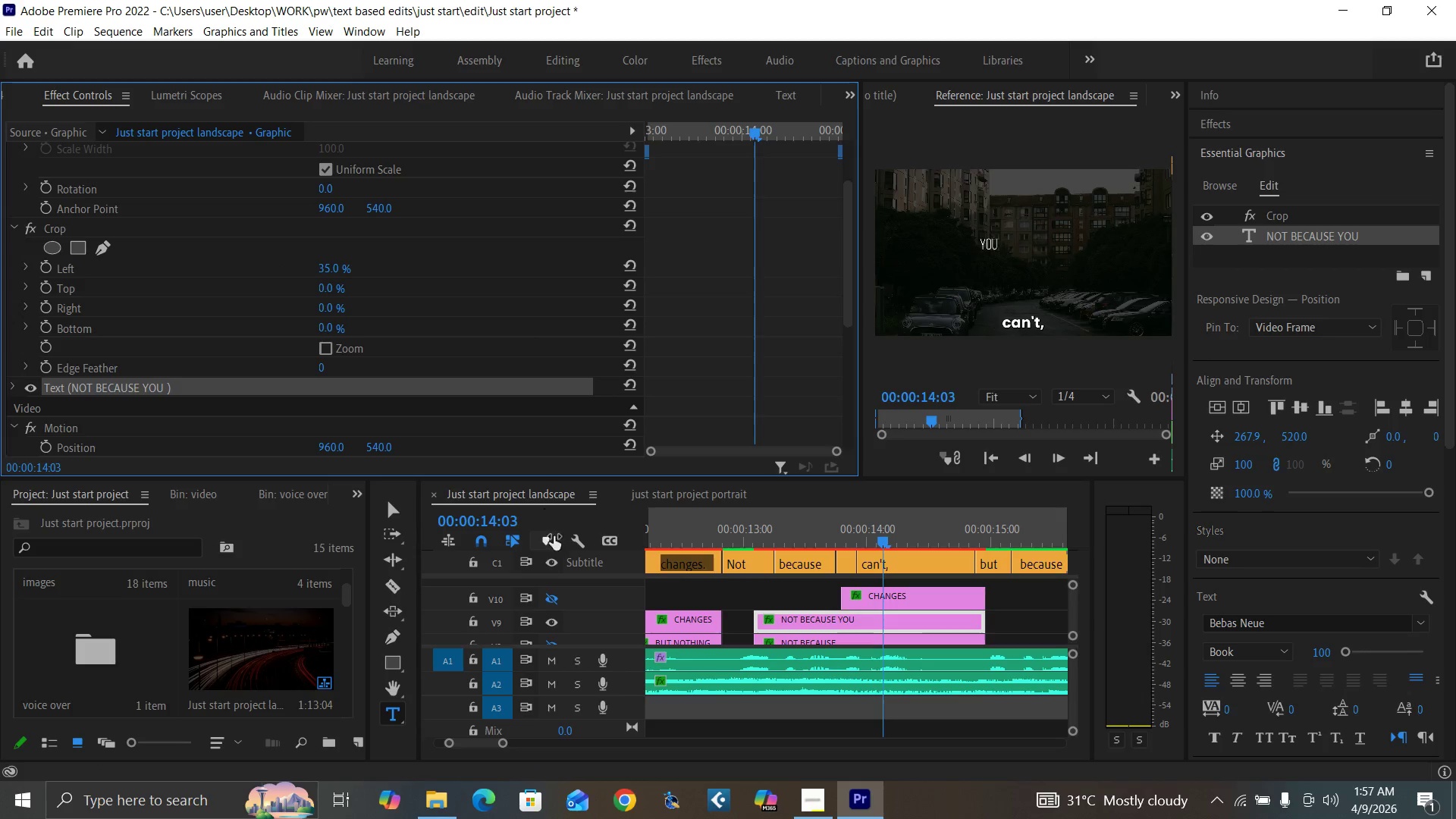 
key(Control+Backquote)
 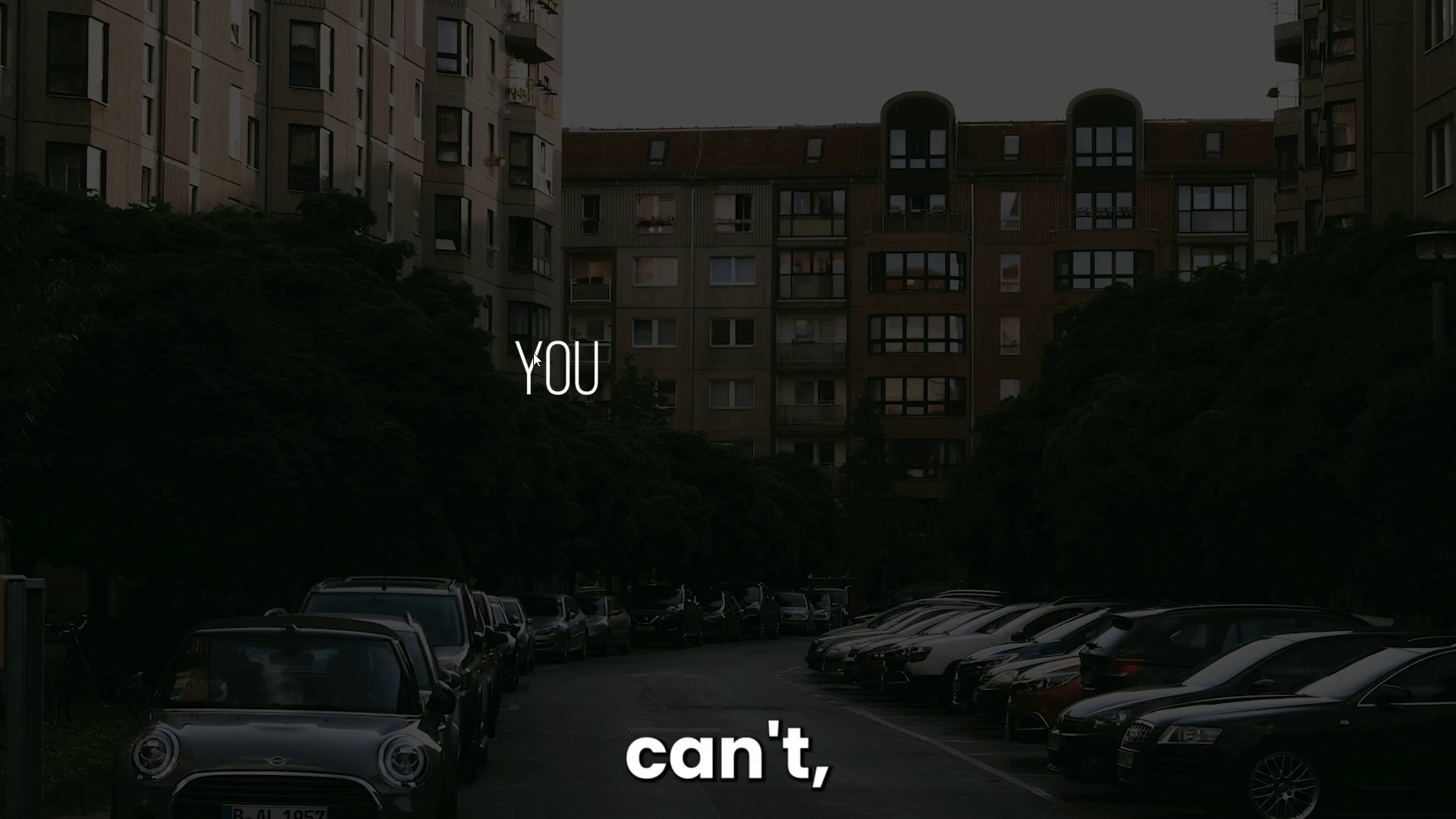 
key(Control+Backquote)
 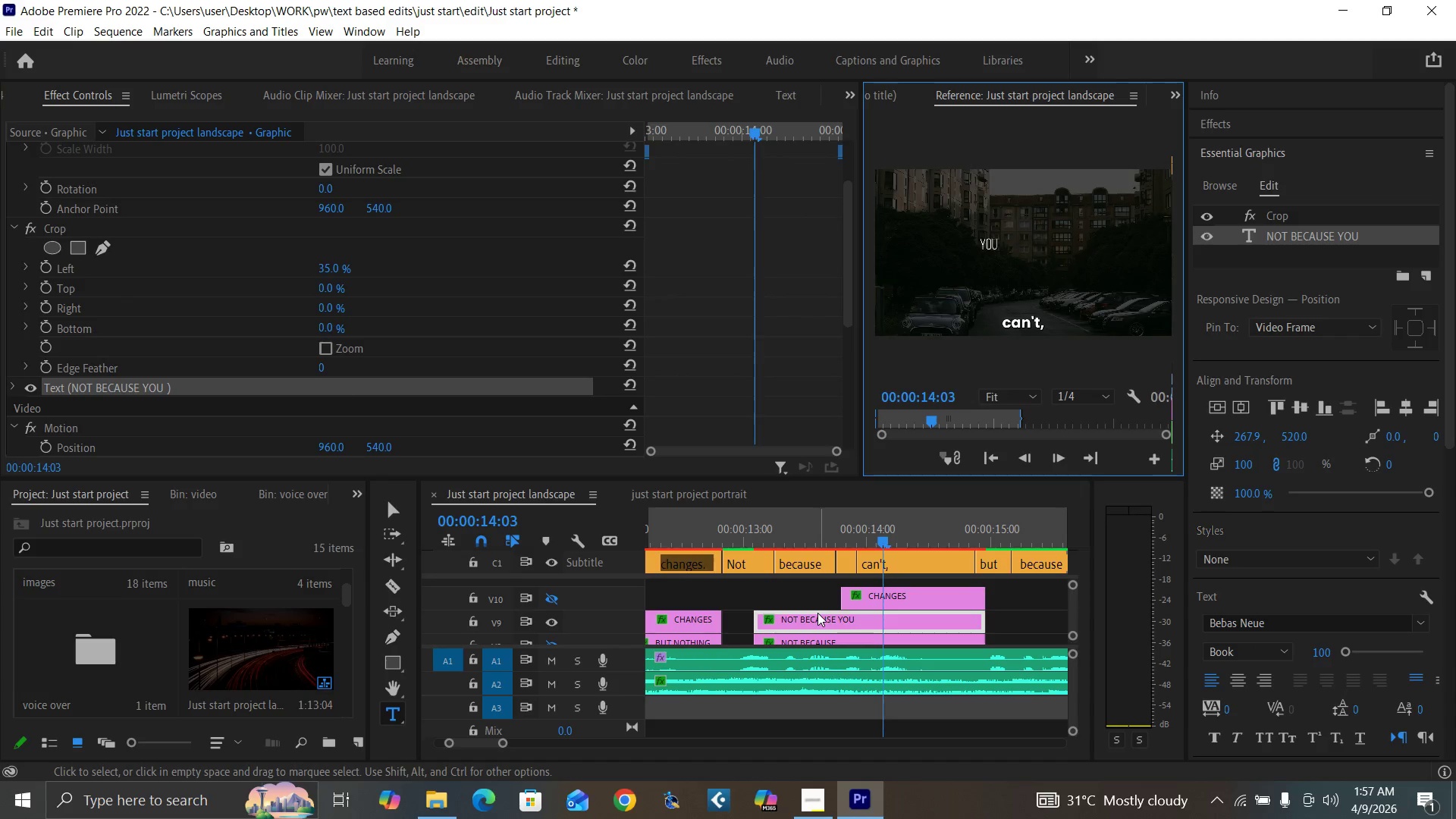 
key(Backquote)
 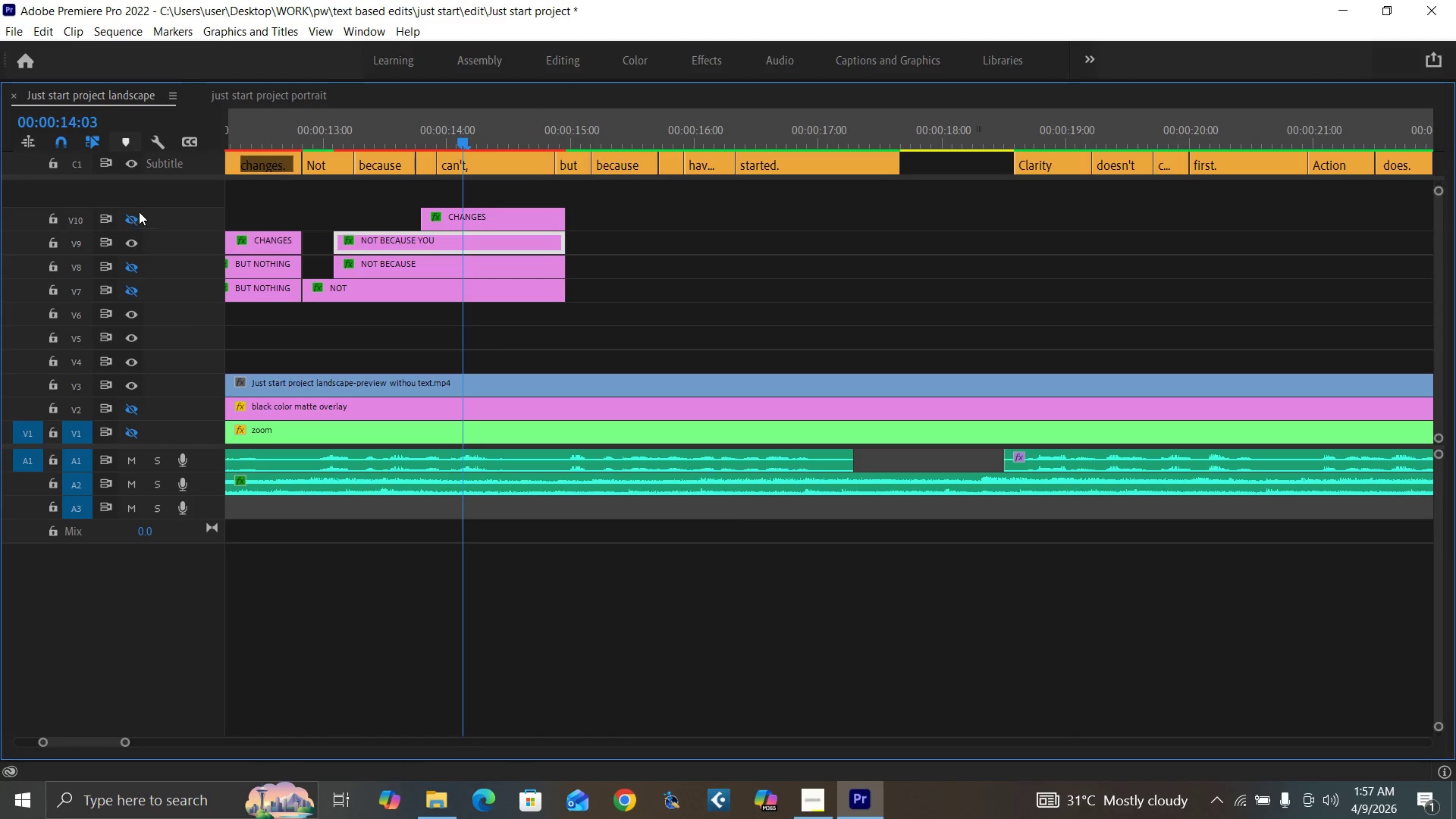 
left_click([130, 218])
 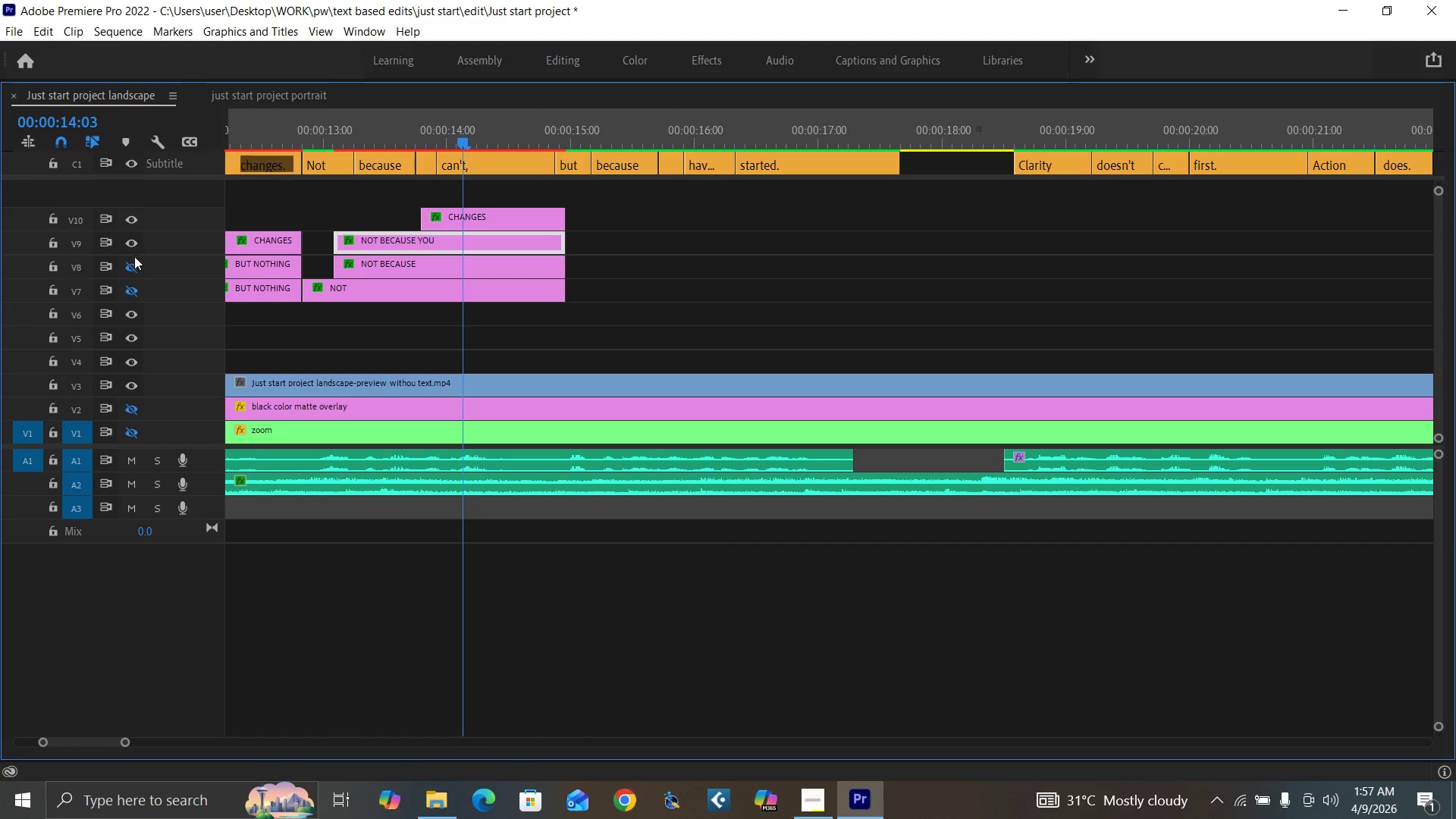 
left_click([130, 265])
 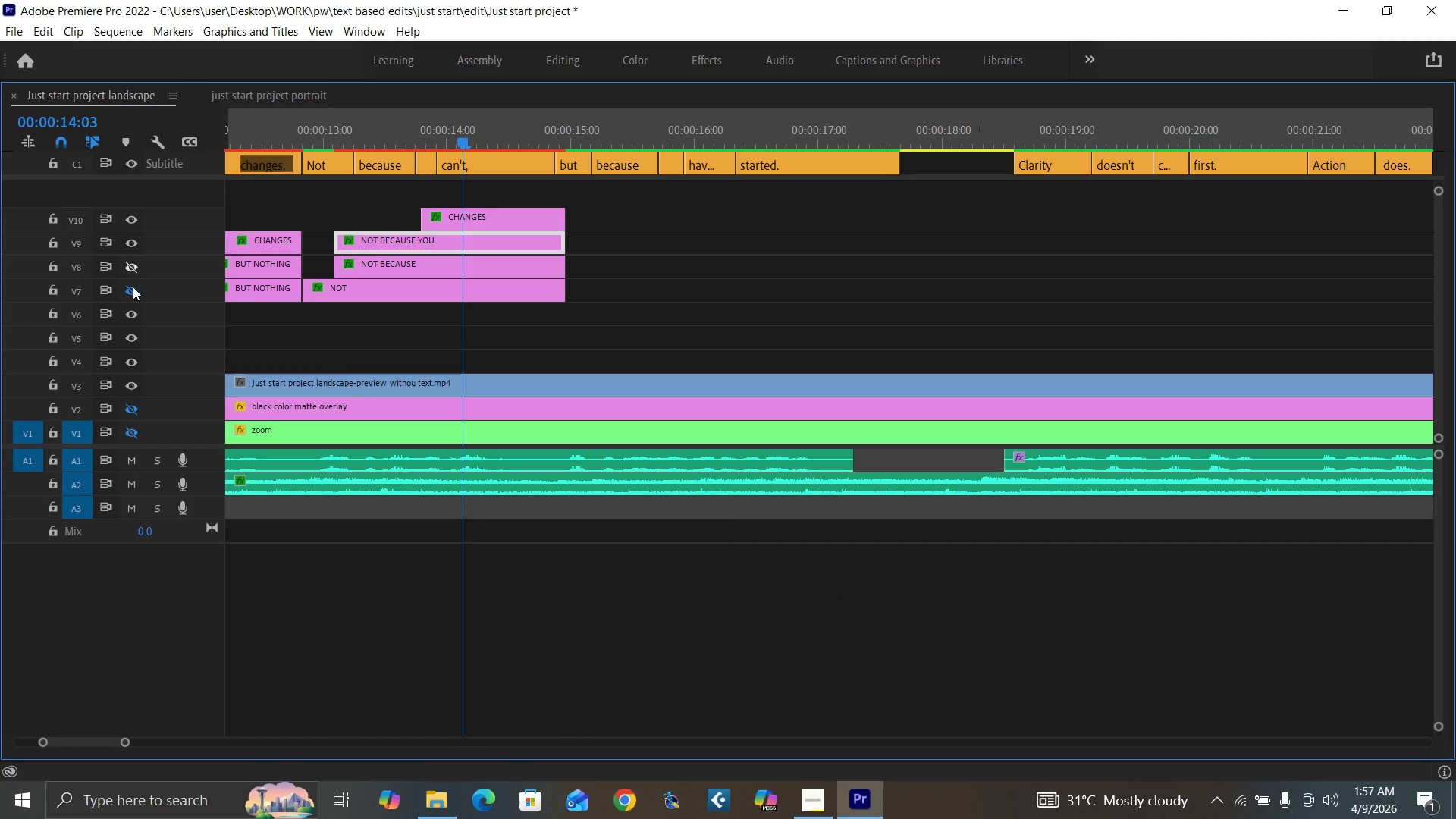 
left_click([133, 287])
 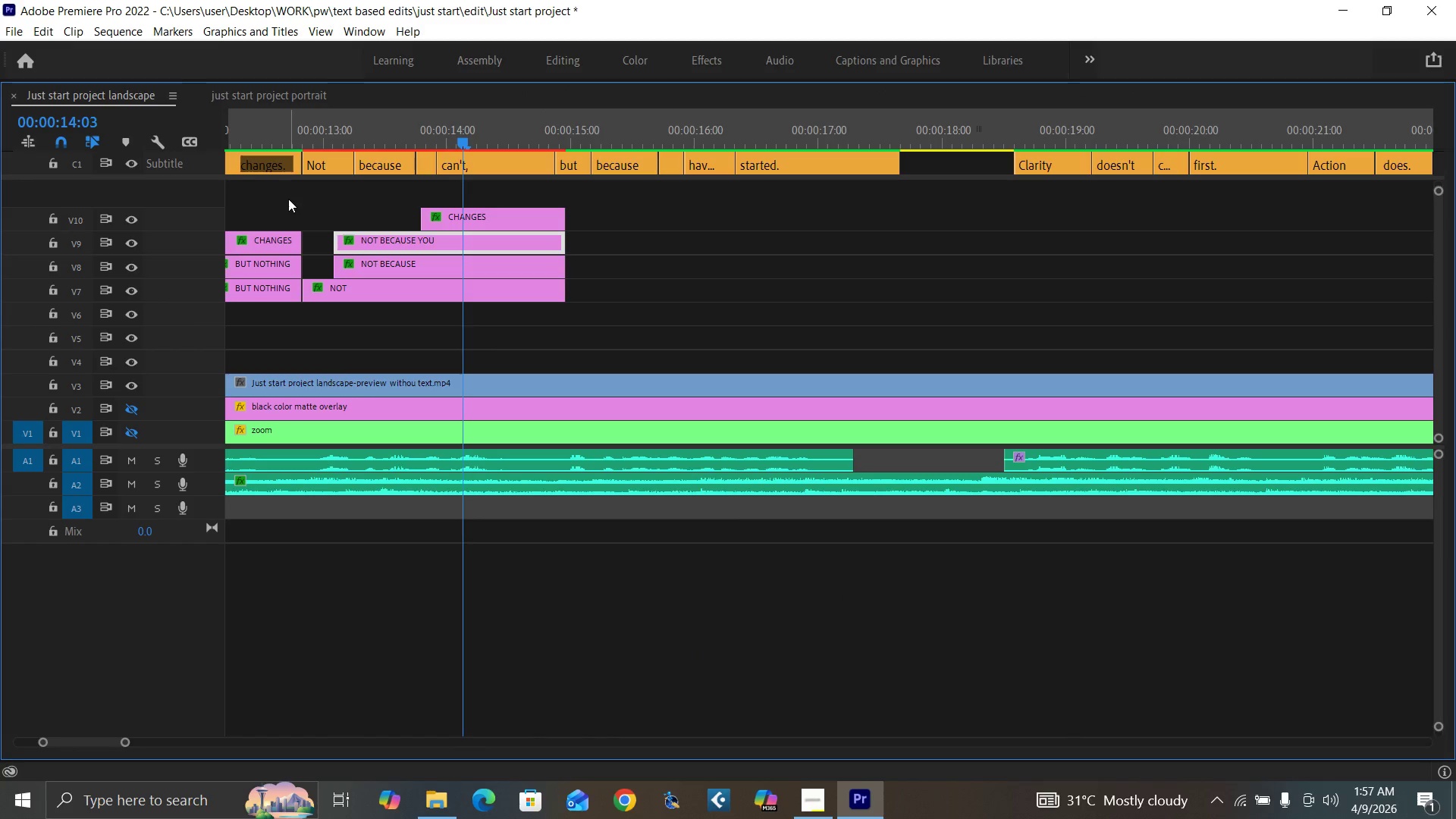 
key(Backquote)
 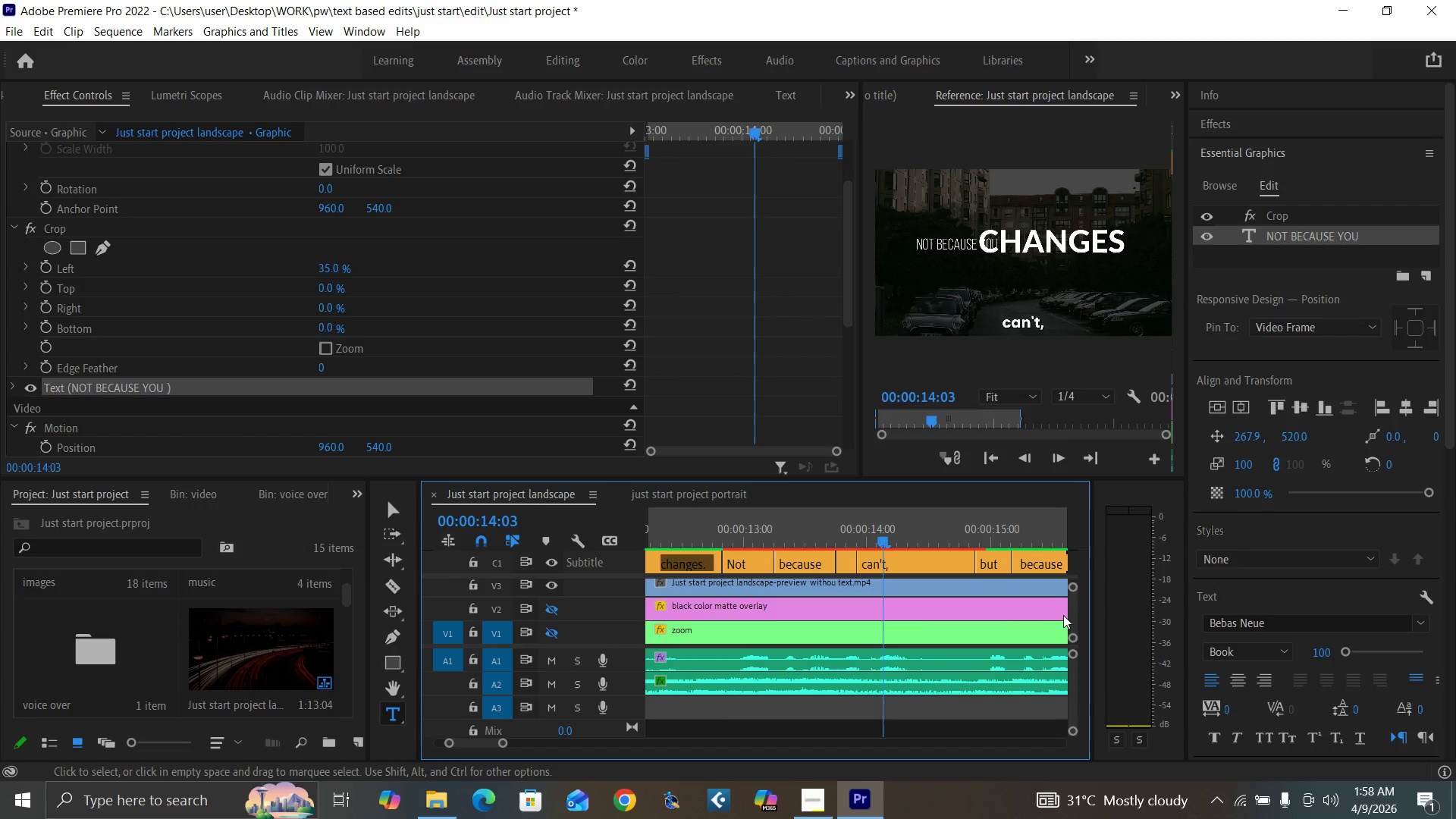 
left_click_drag(start_coordinate=[1071, 622], to_coordinate=[1068, 612])
 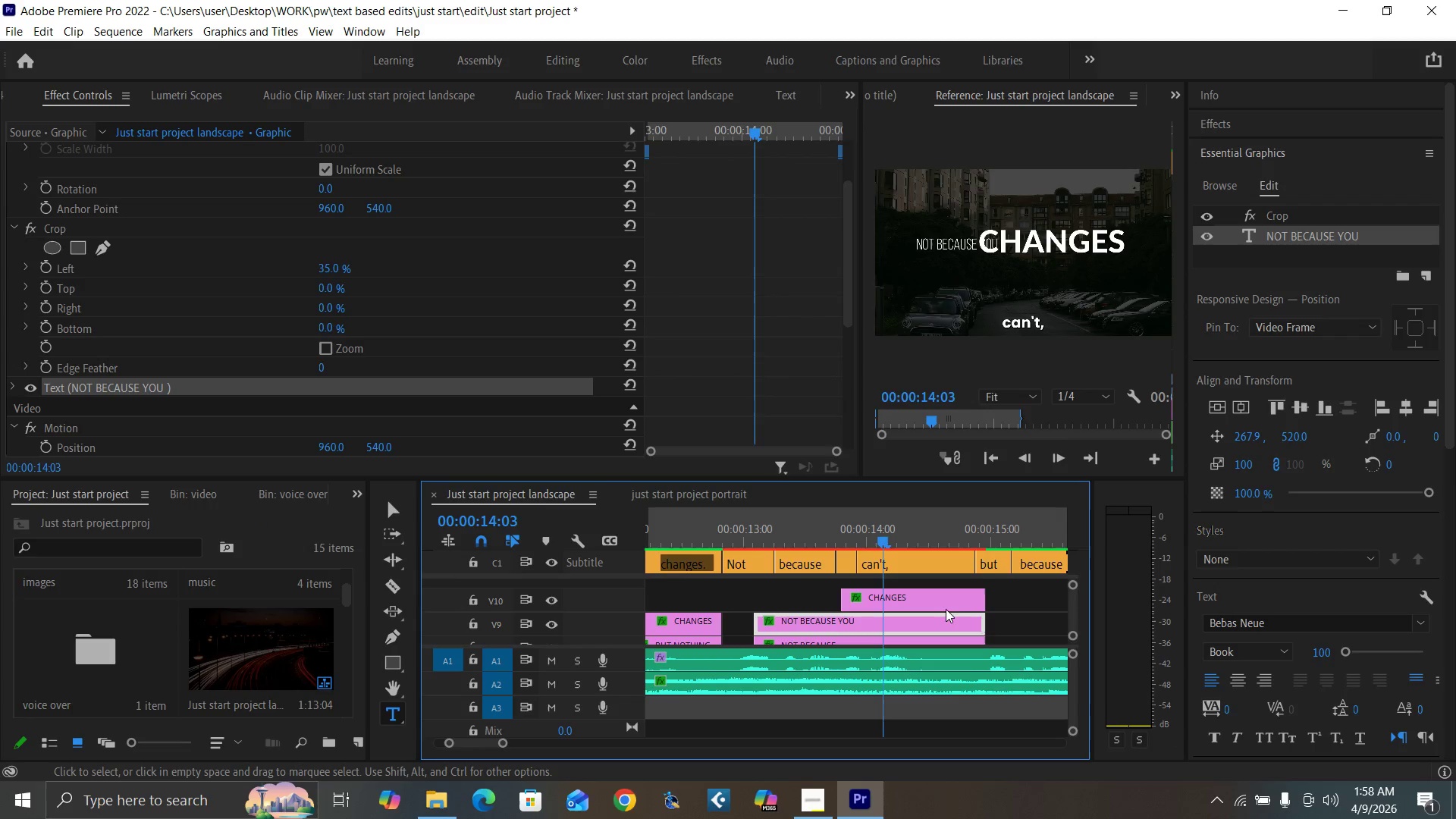 
left_click([940, 603])
 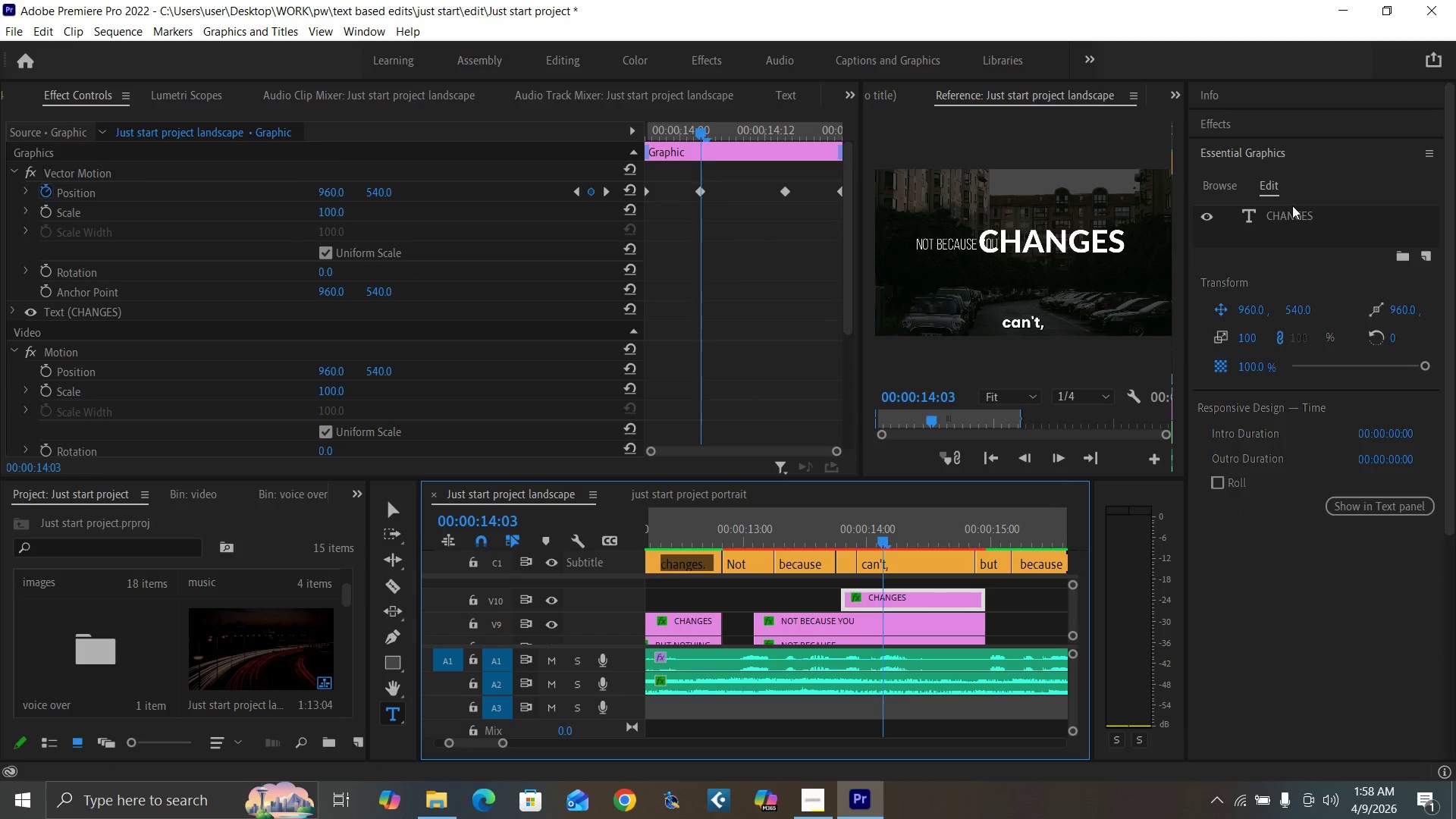 
double_click([1294, 217])
 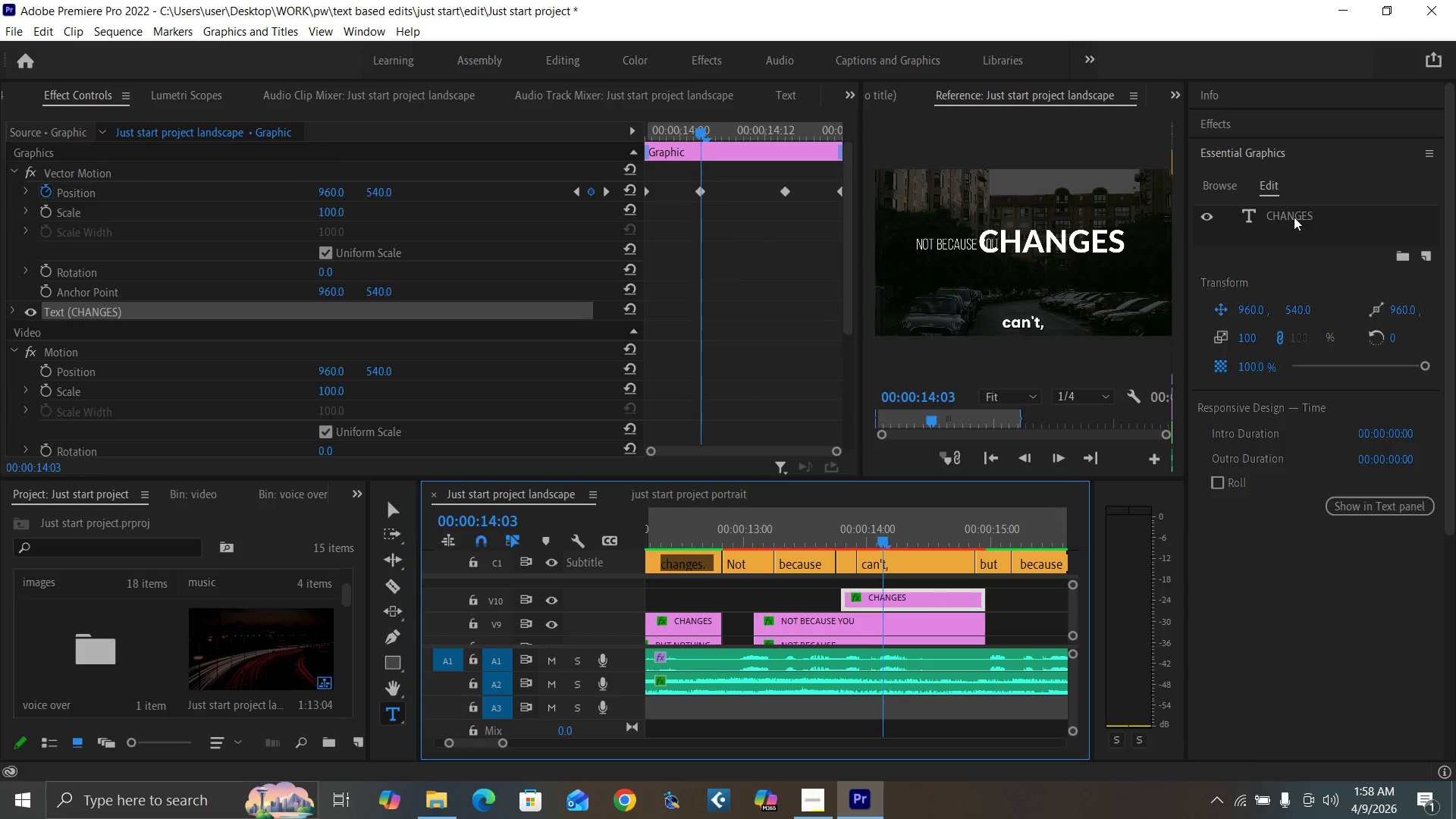 
triple_click([1294, 217])
 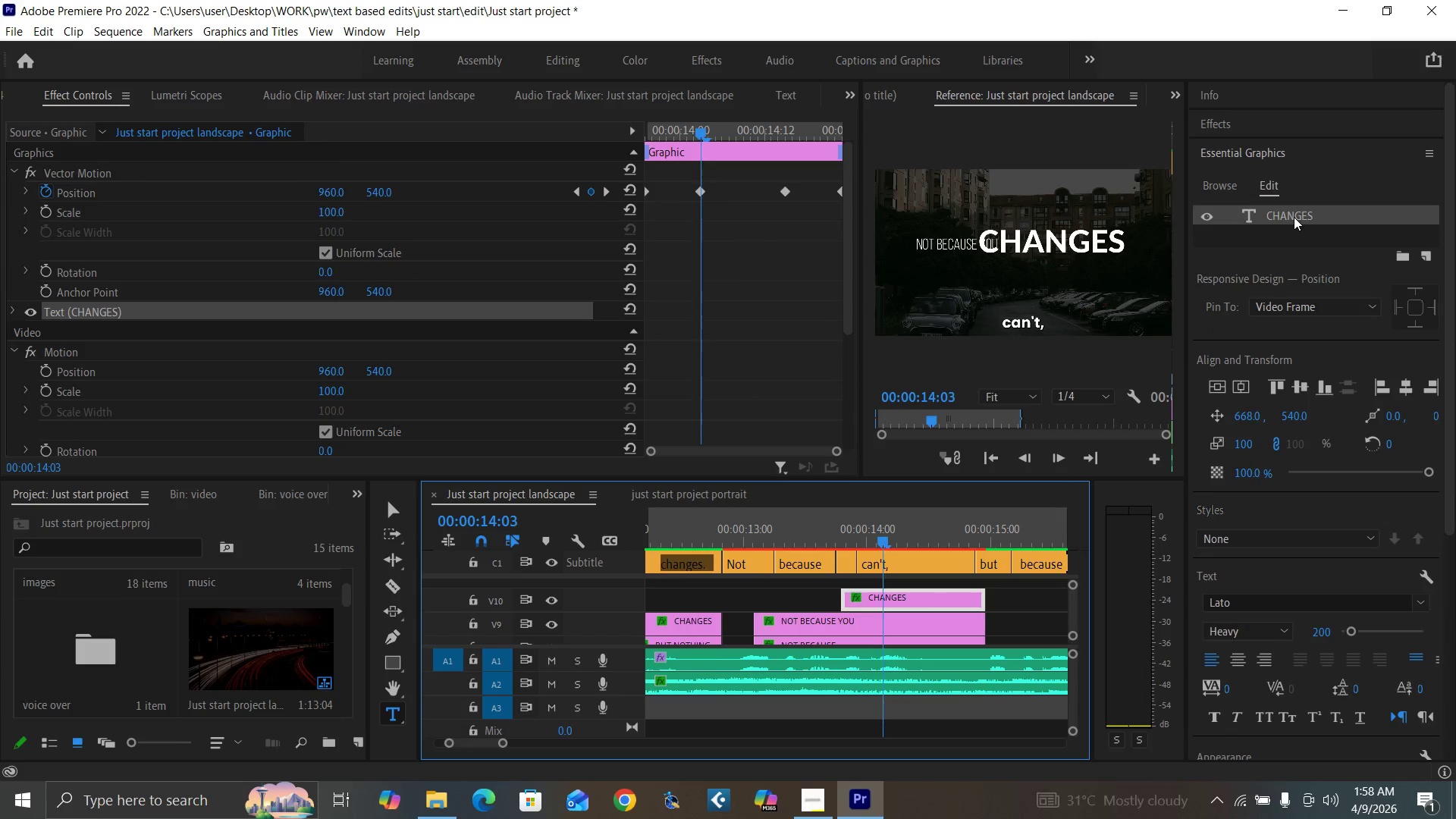 
triple_click([1294, 217])
 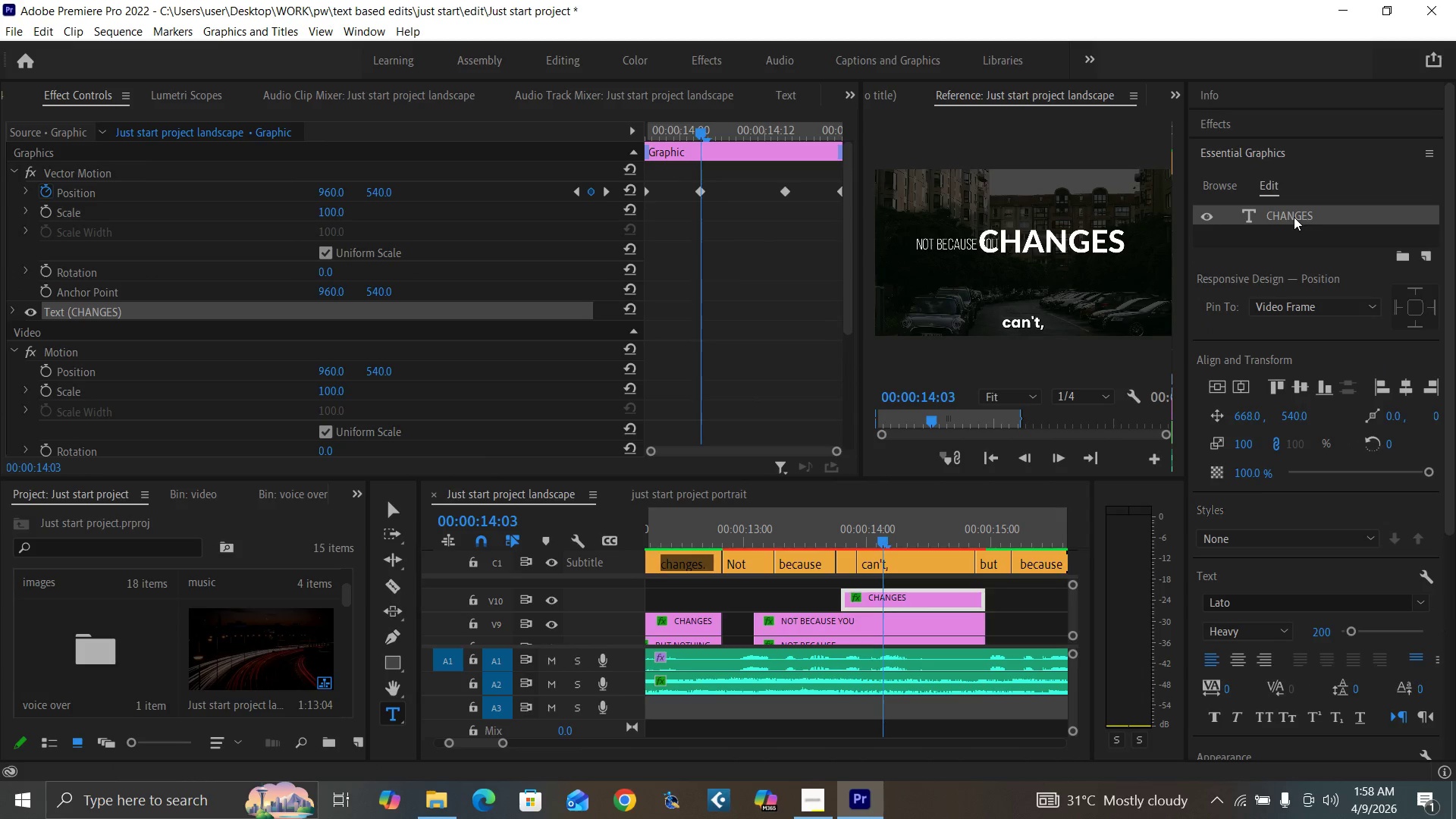 
left_click([1294, 217])
 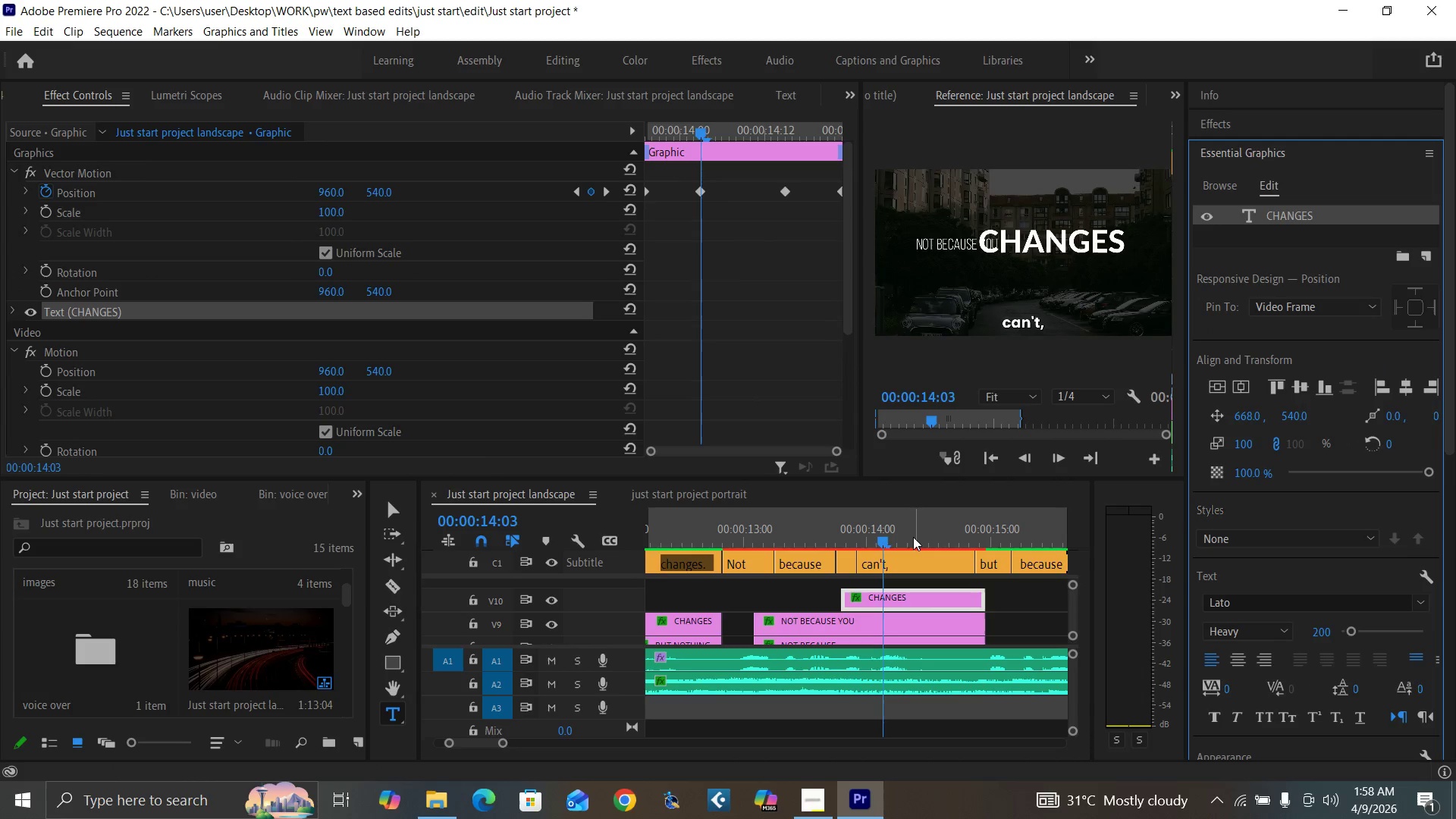 
left_click([901, 541])
 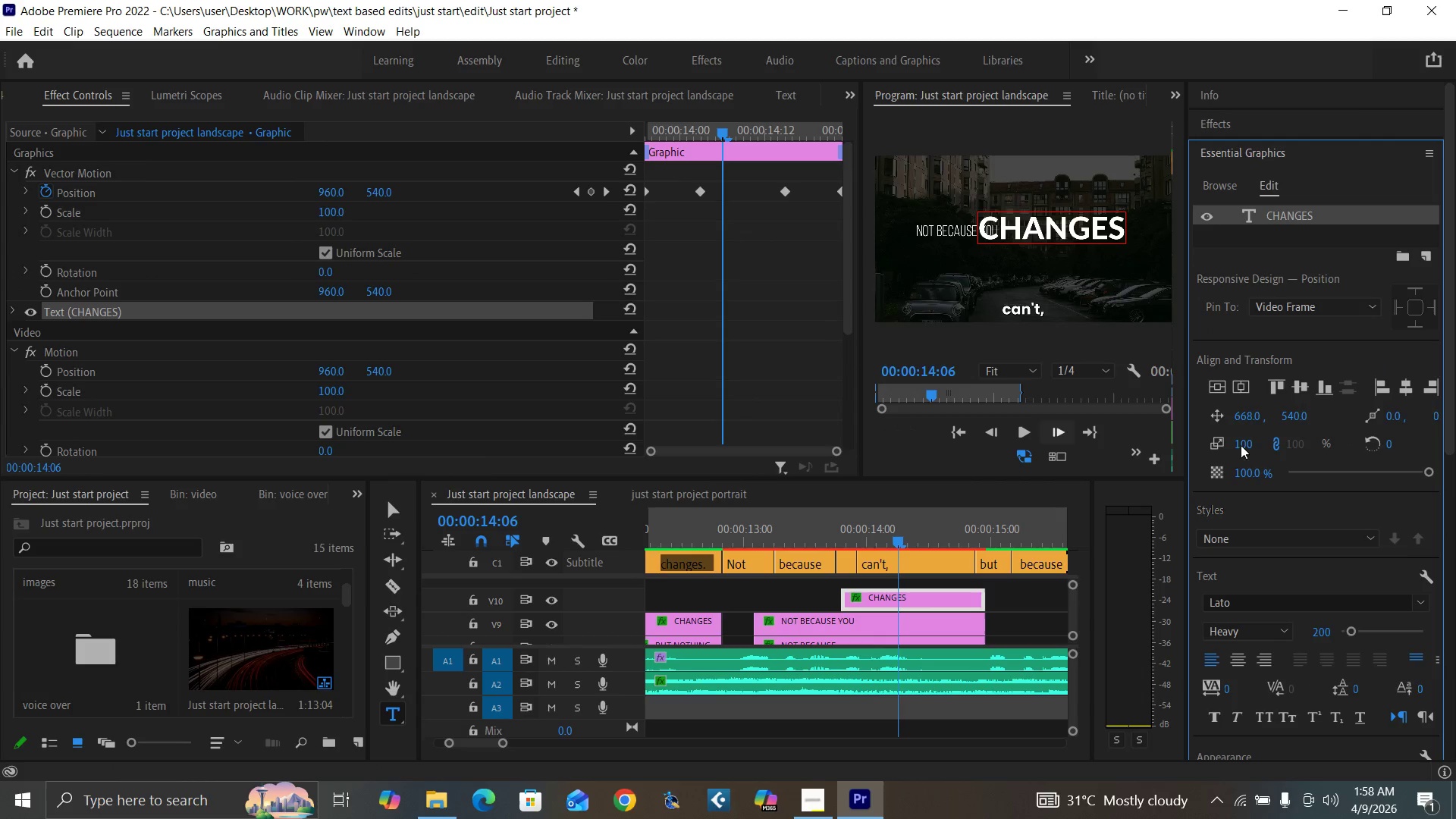 
left_click_drag(start_coordinate=[1246, 417], to_coordinate=[1386, 418])
 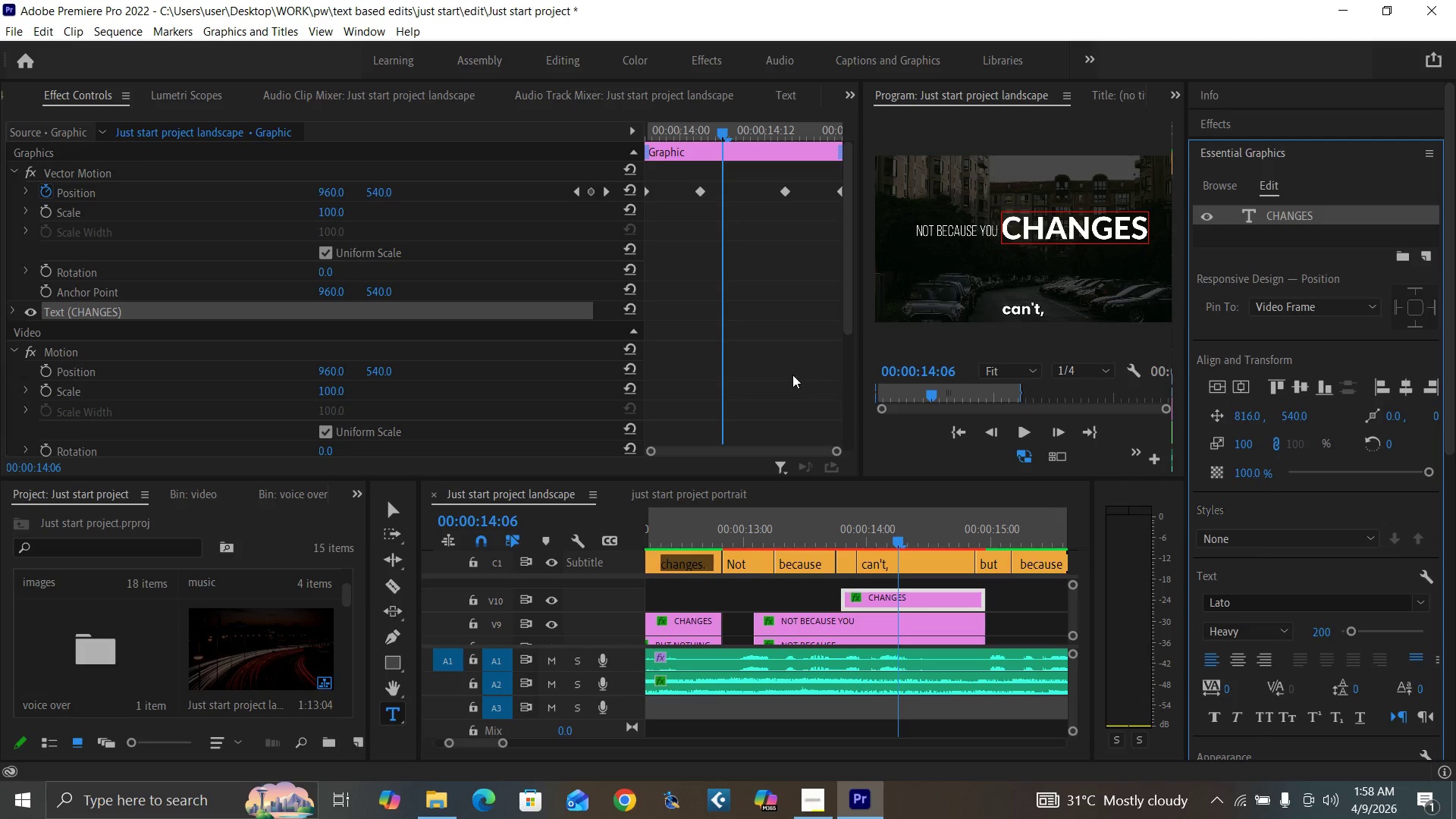 
key(Control+S)
 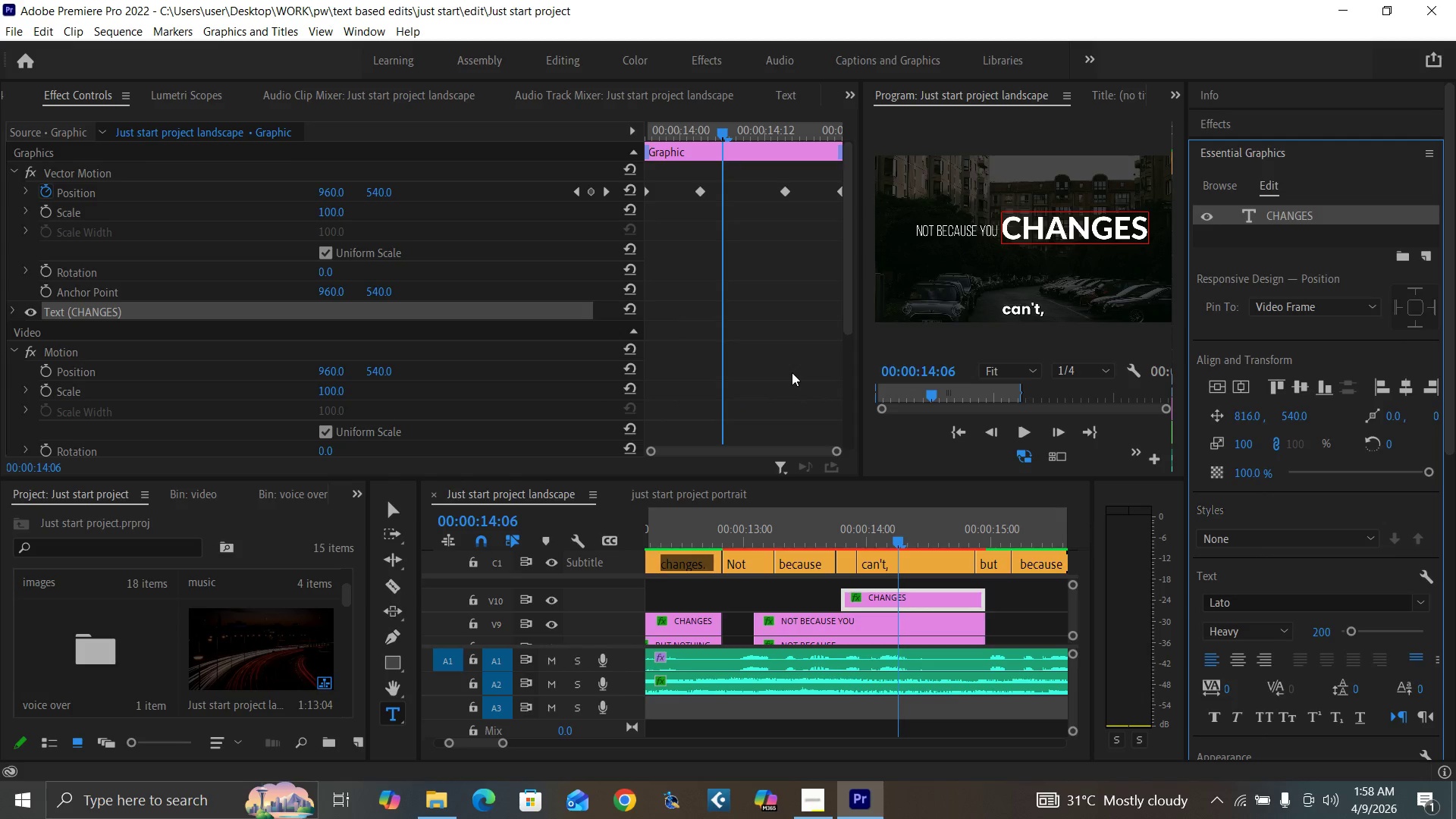 
key(Control+S)
 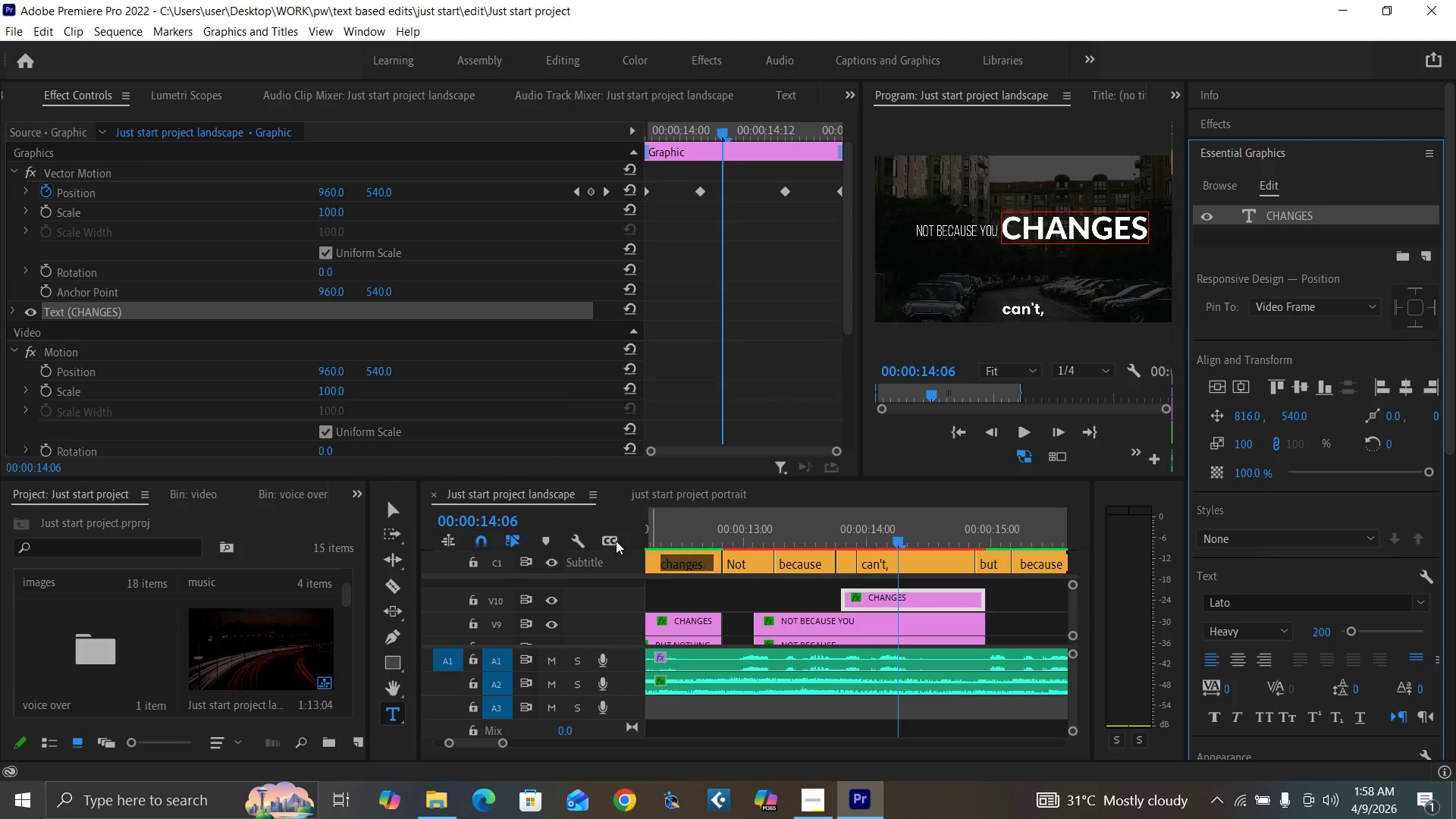 
left_click_drag(start_coordinate=[500, 745], to_coordinate=[588, 744])
 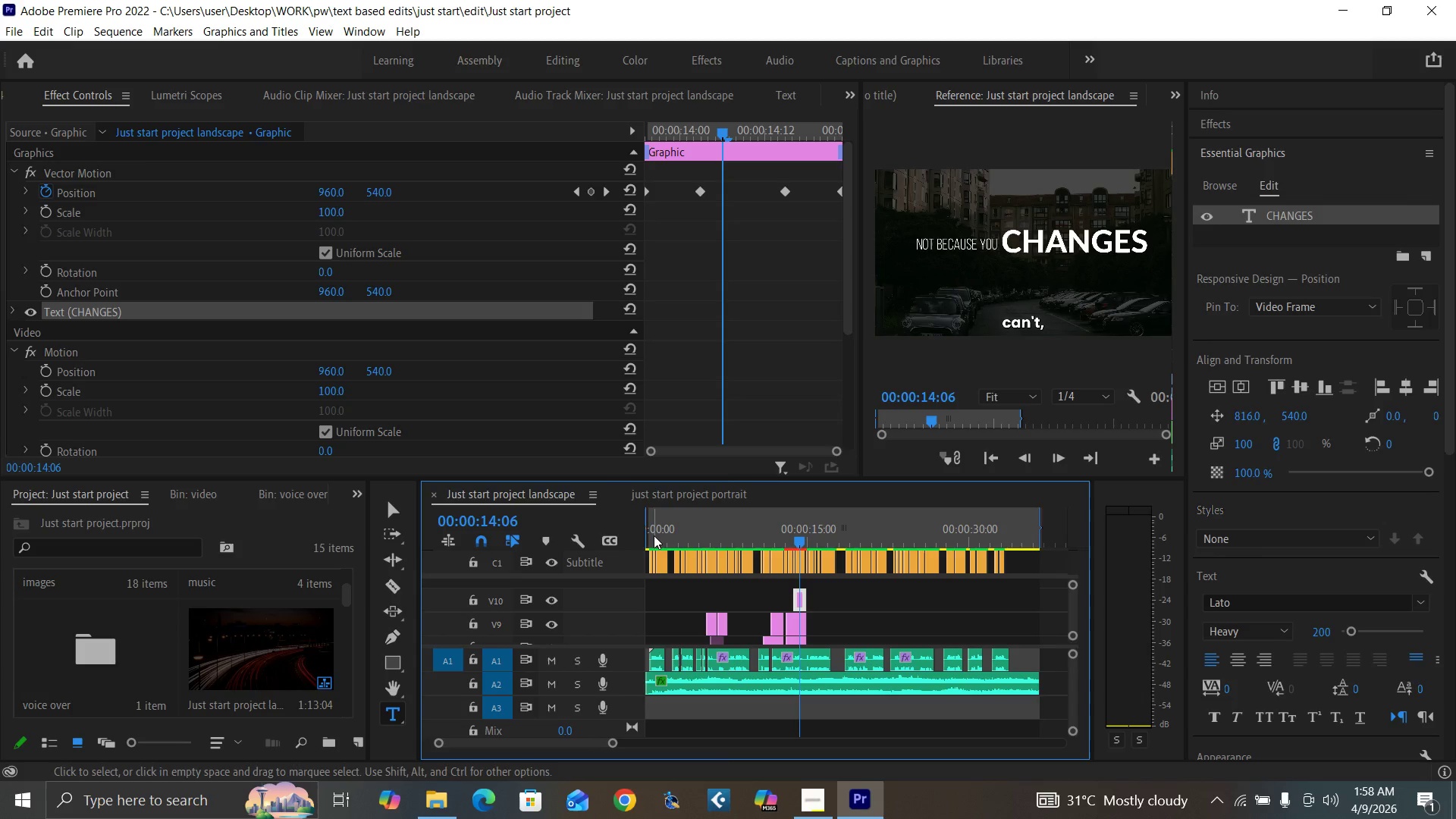 
left_click_drag(start_coordinate=[654, 533], to_coordinate=[579, 593])
 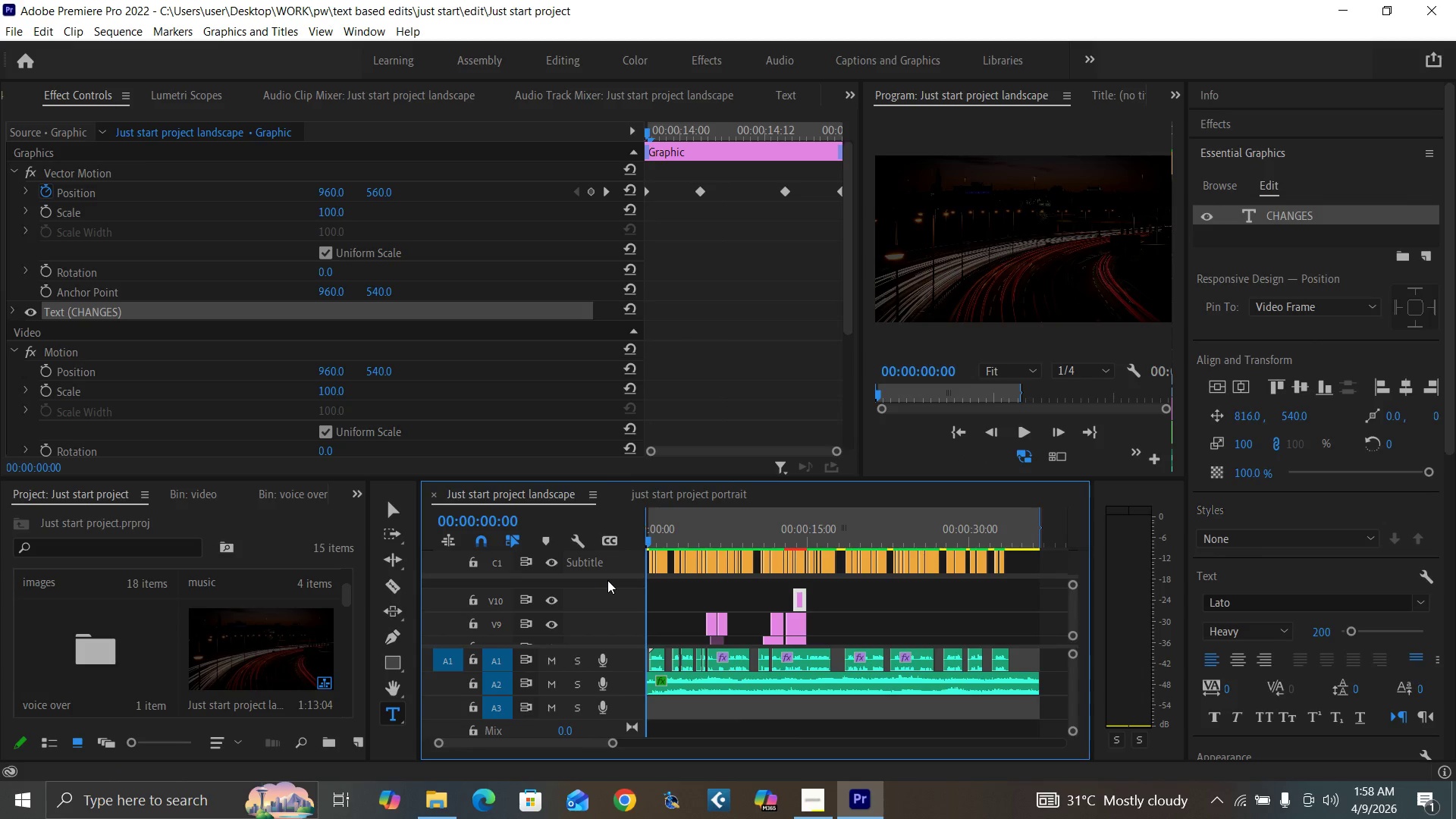 
key(Control+ControlLeft)
 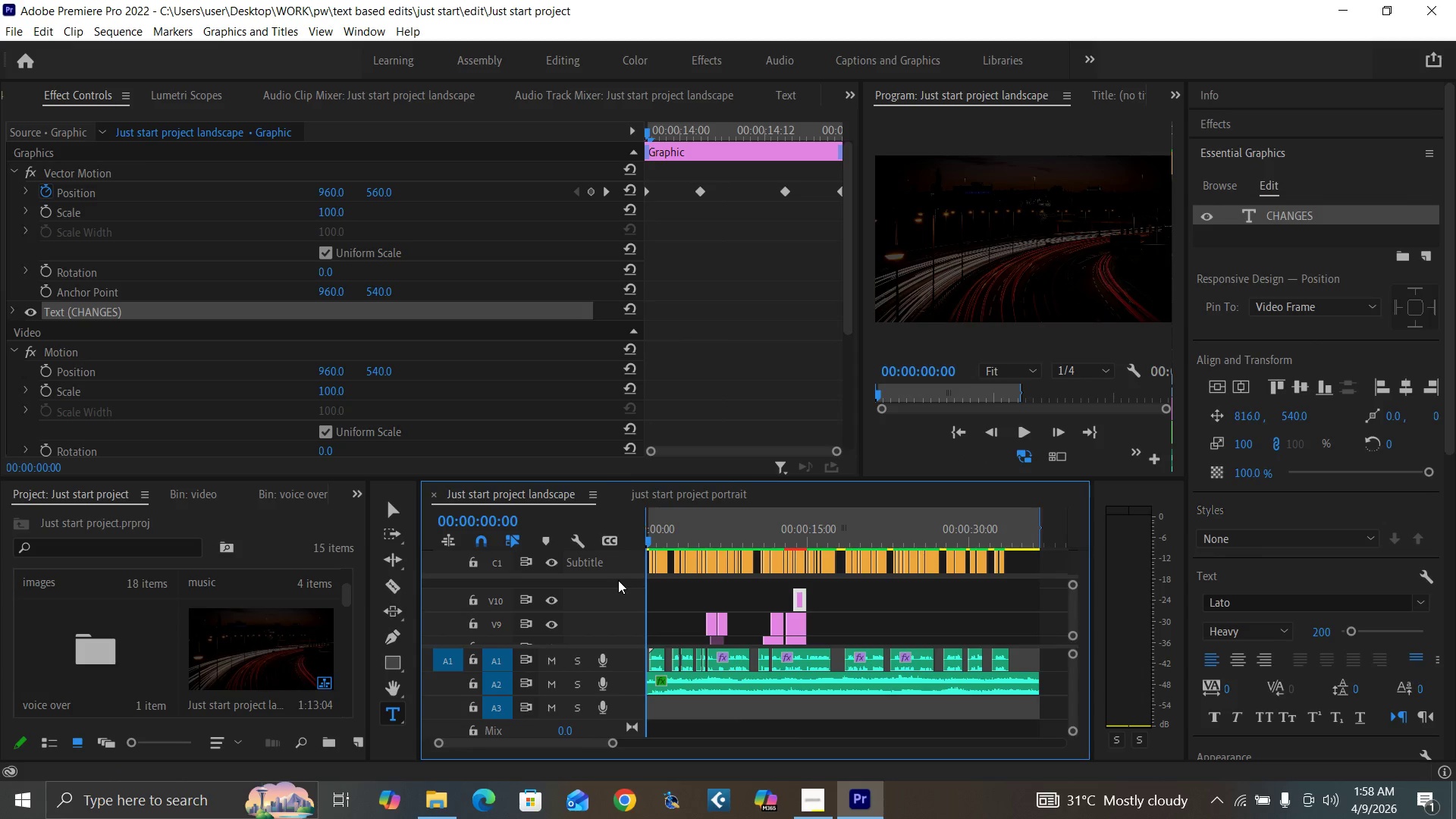 
key(Control+S)
 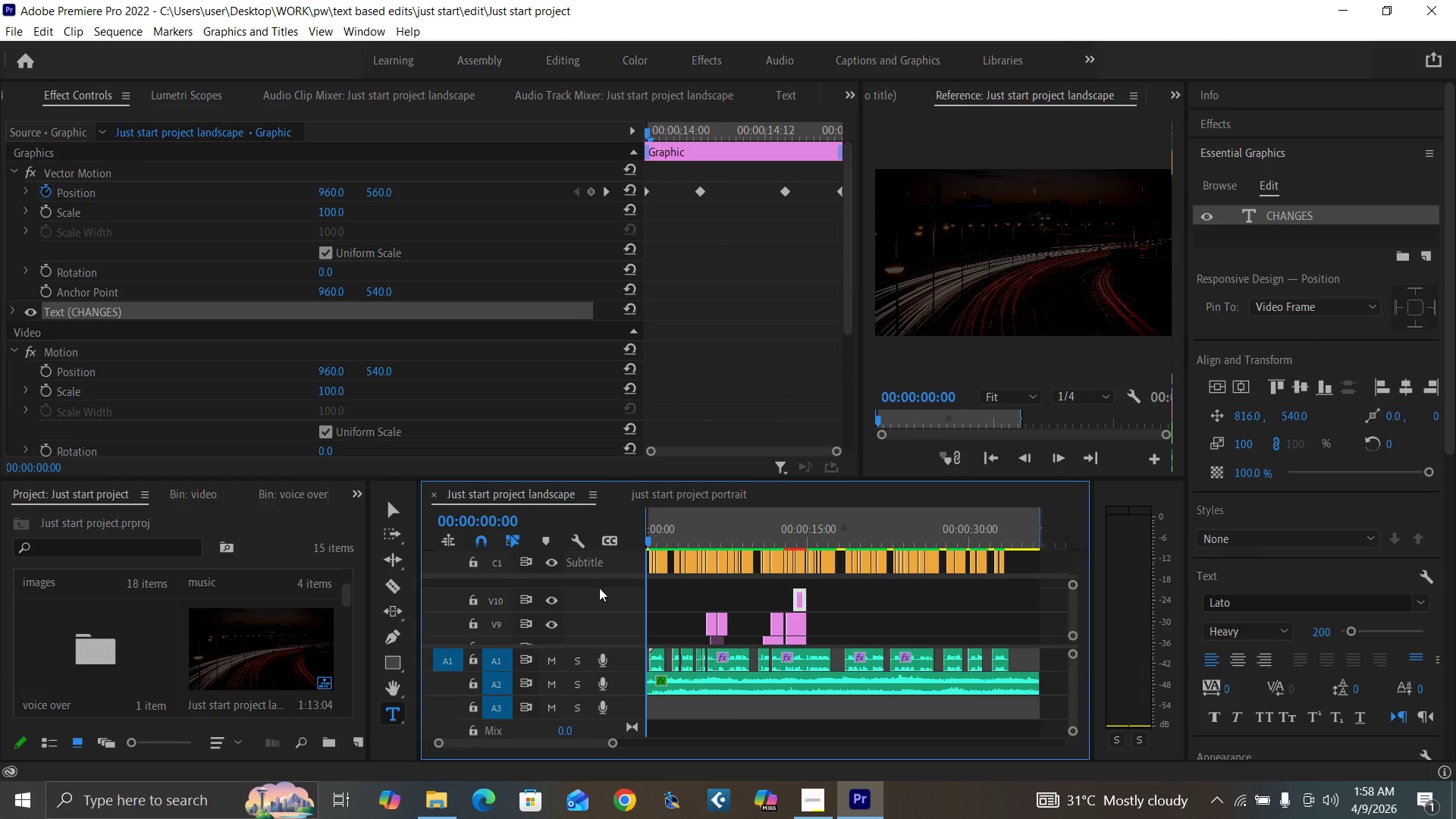 
key(Enter)
 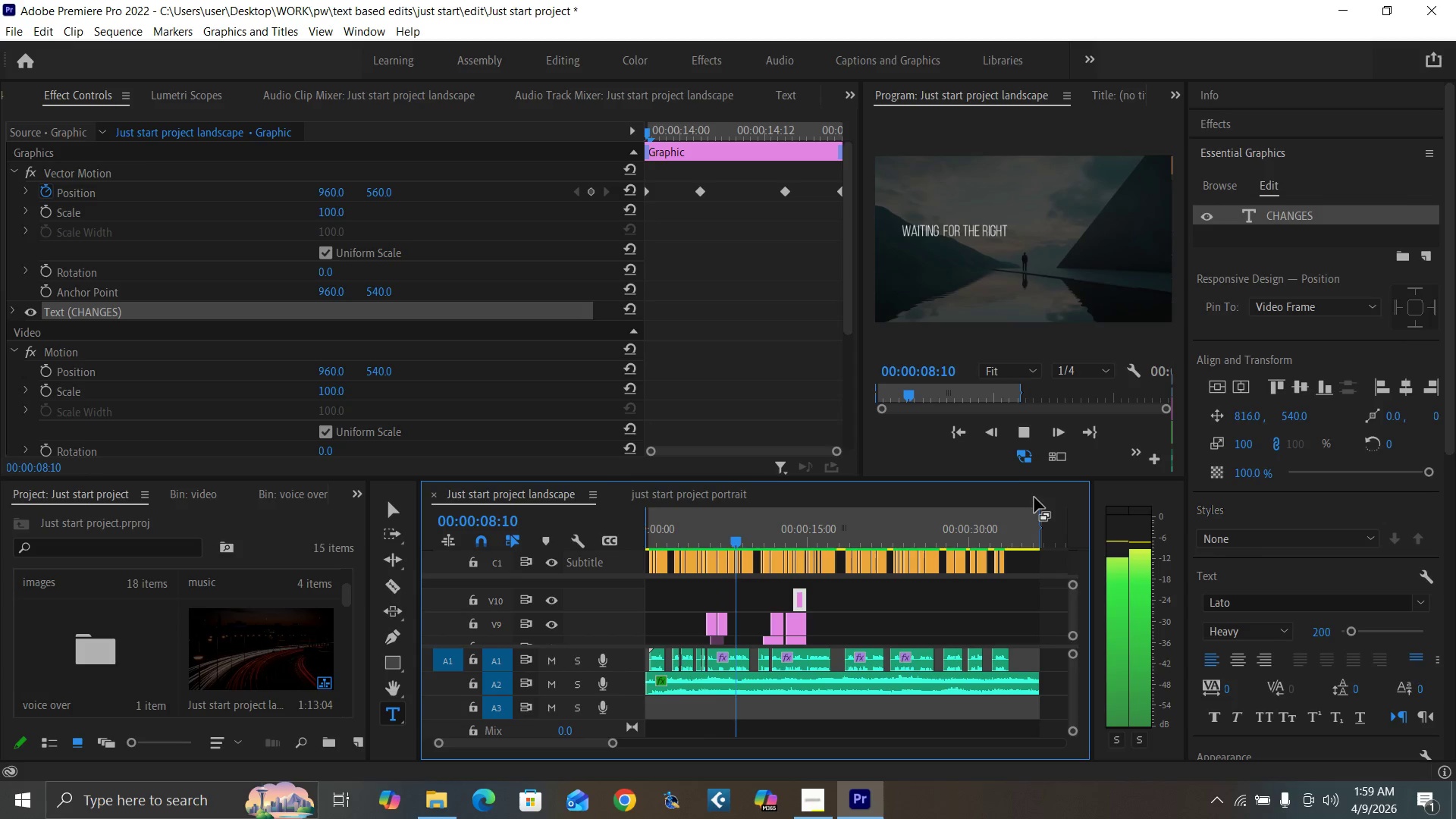 
wait(30.42)
 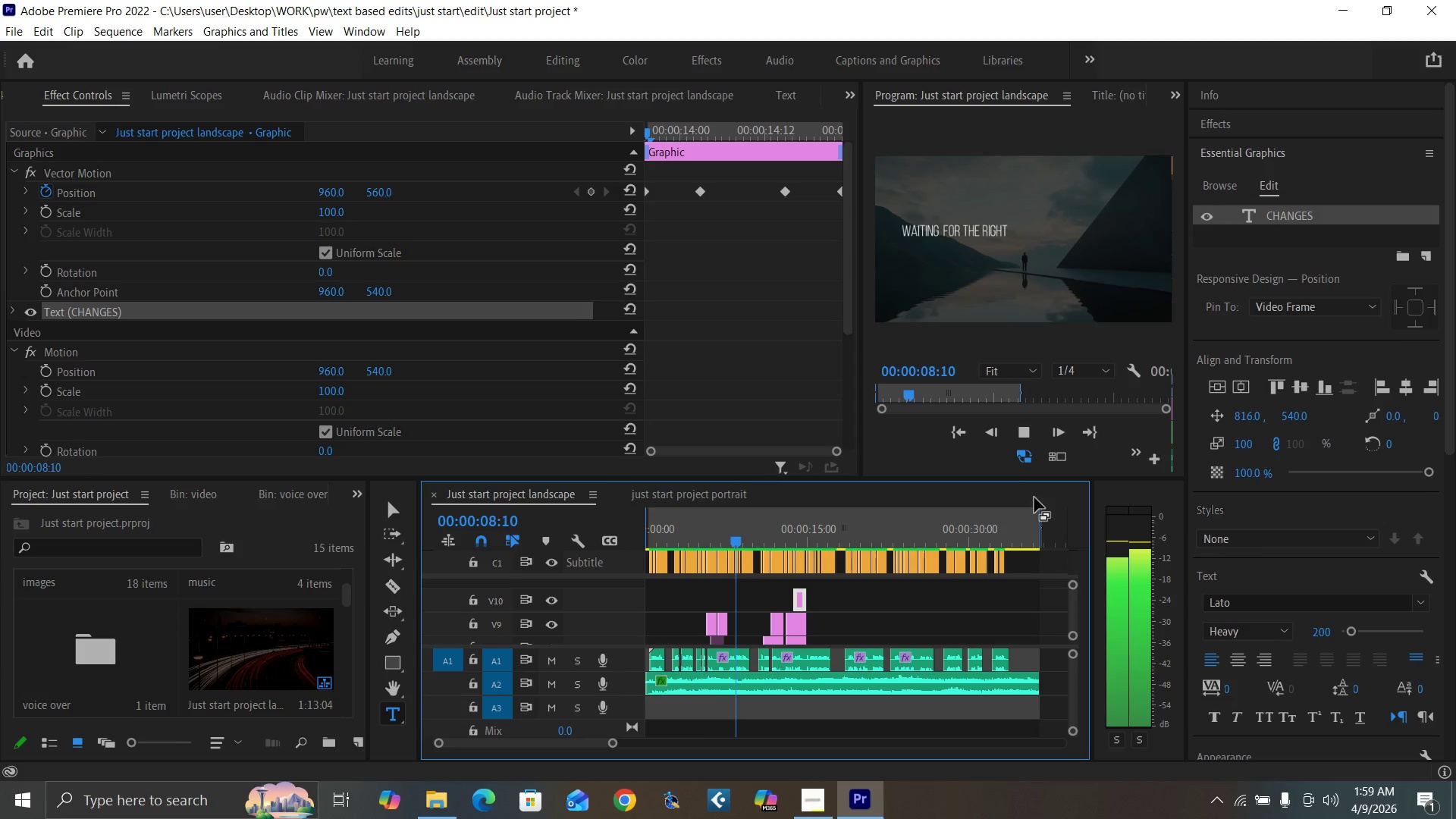 
left_click([711, 531])
 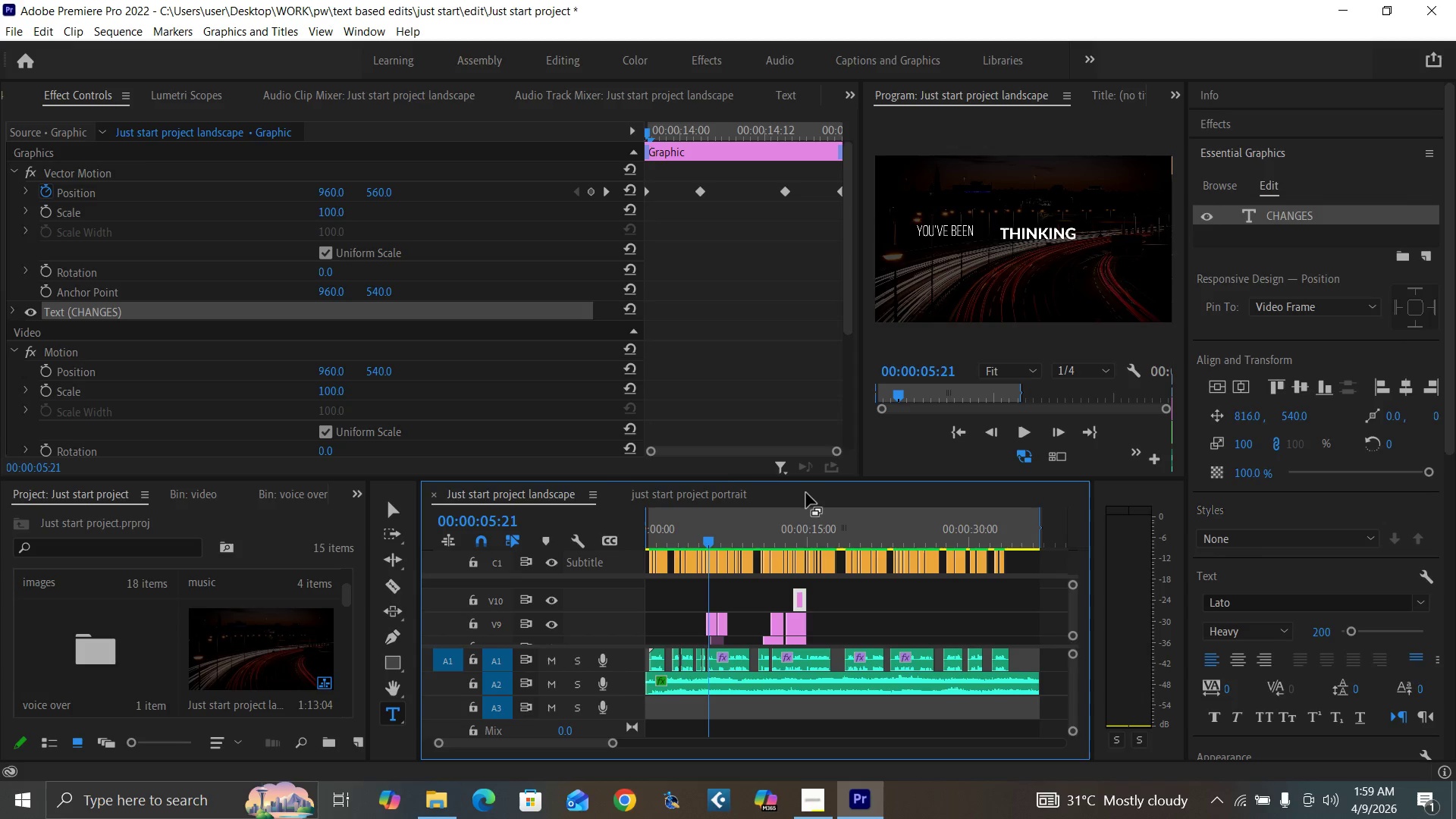 
wait(5.52)
 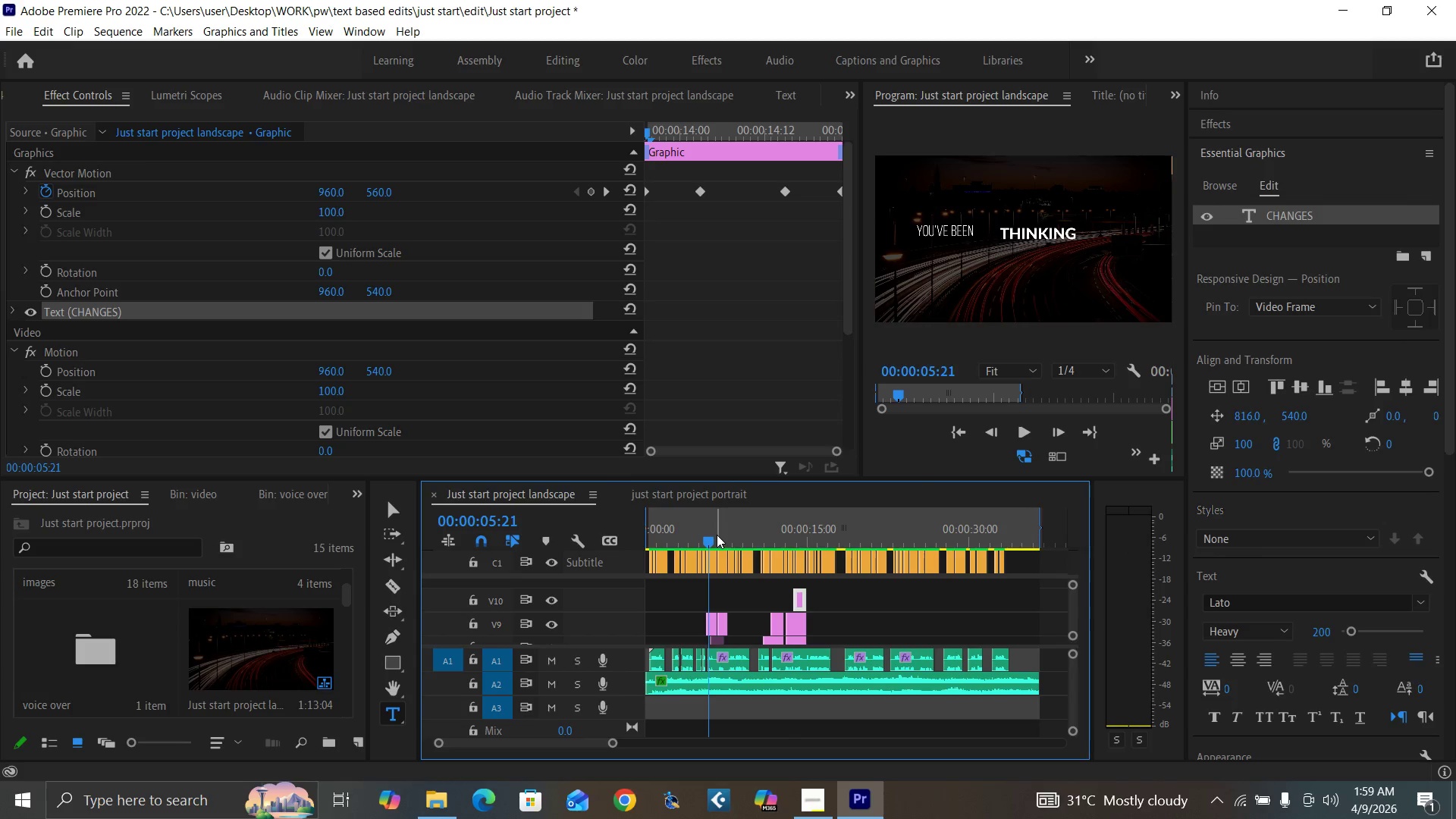 
left_click([666, 535])
 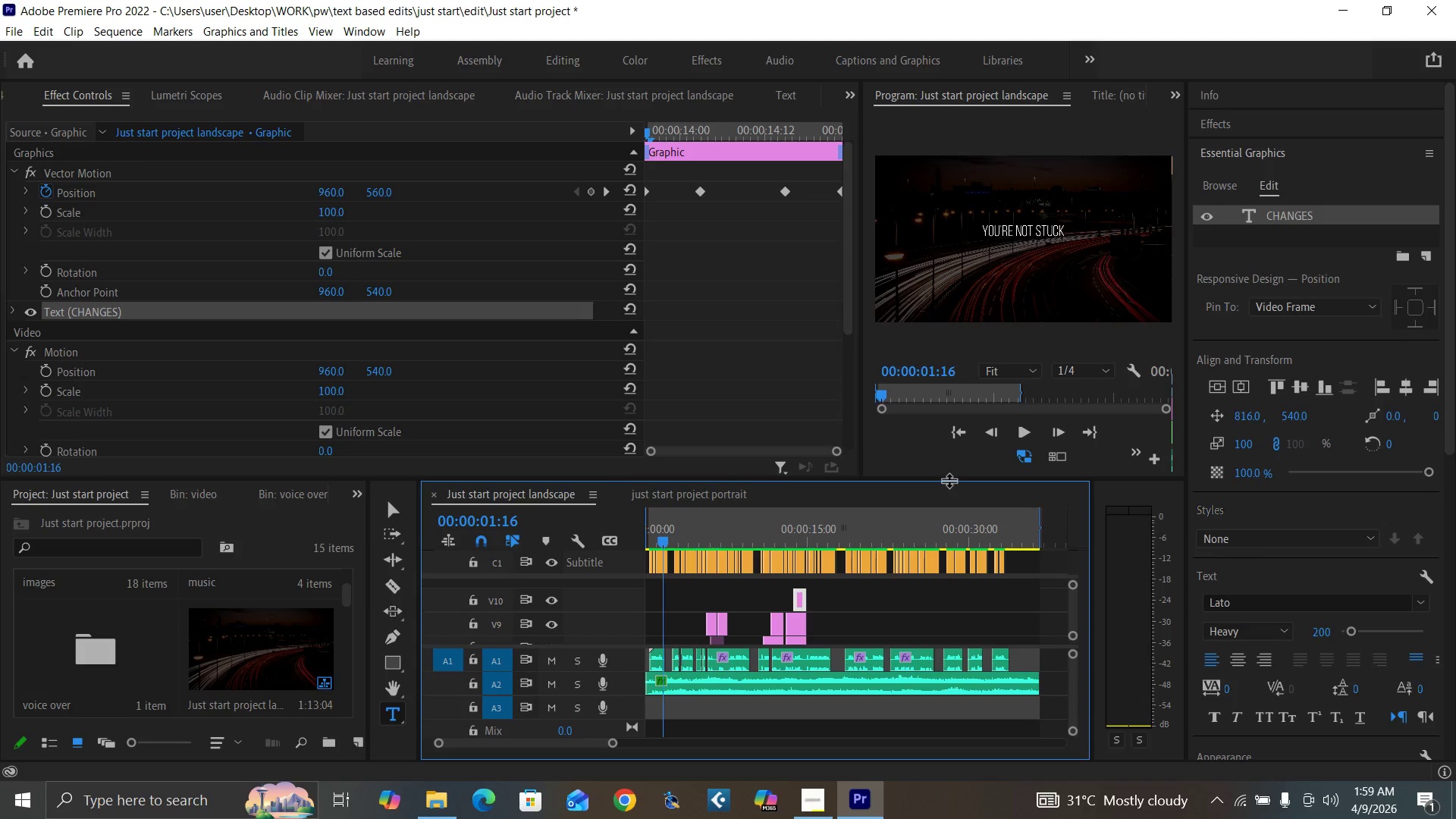 
wait(6.8)
 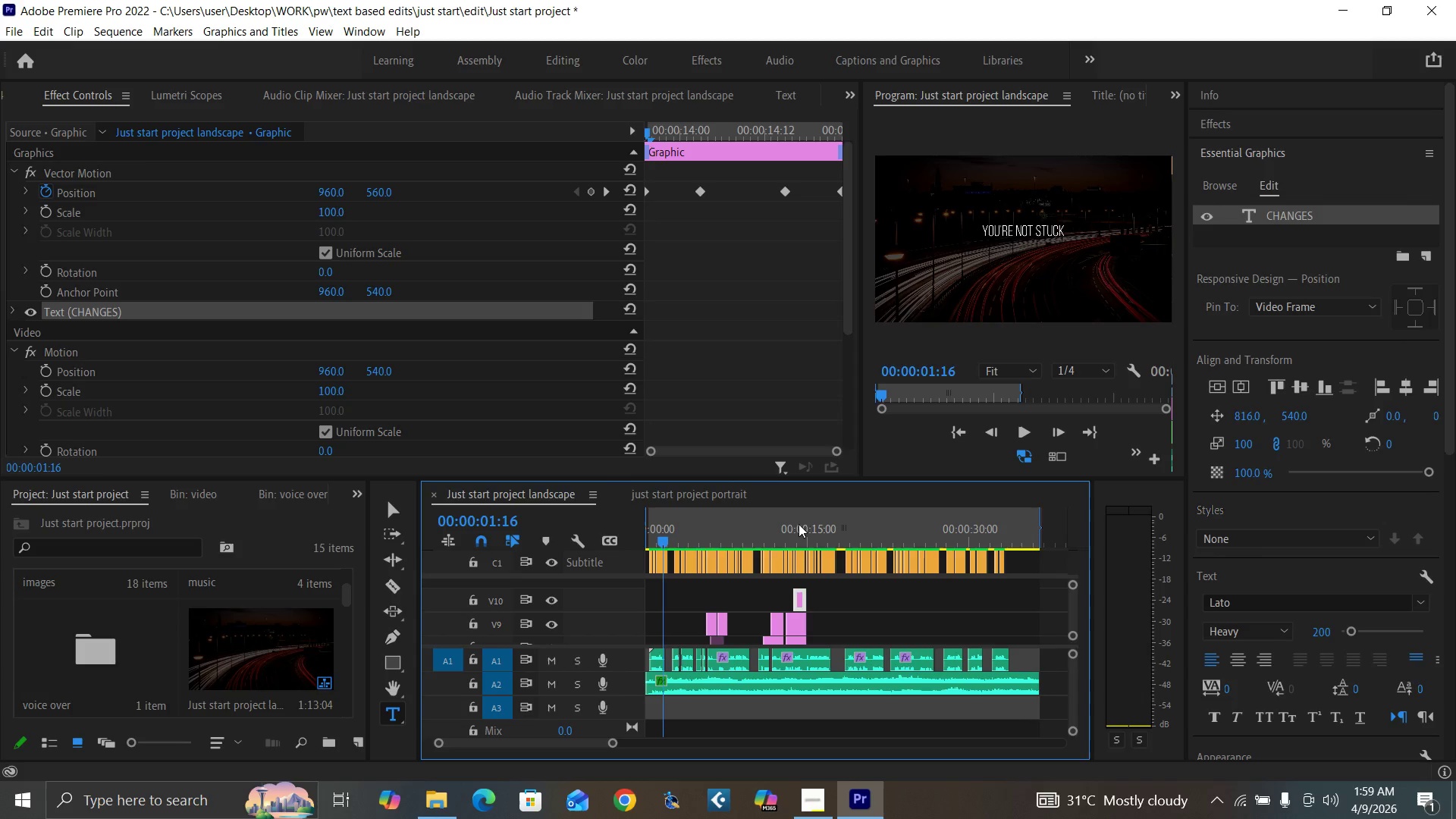 
left_click([1019, 441])
 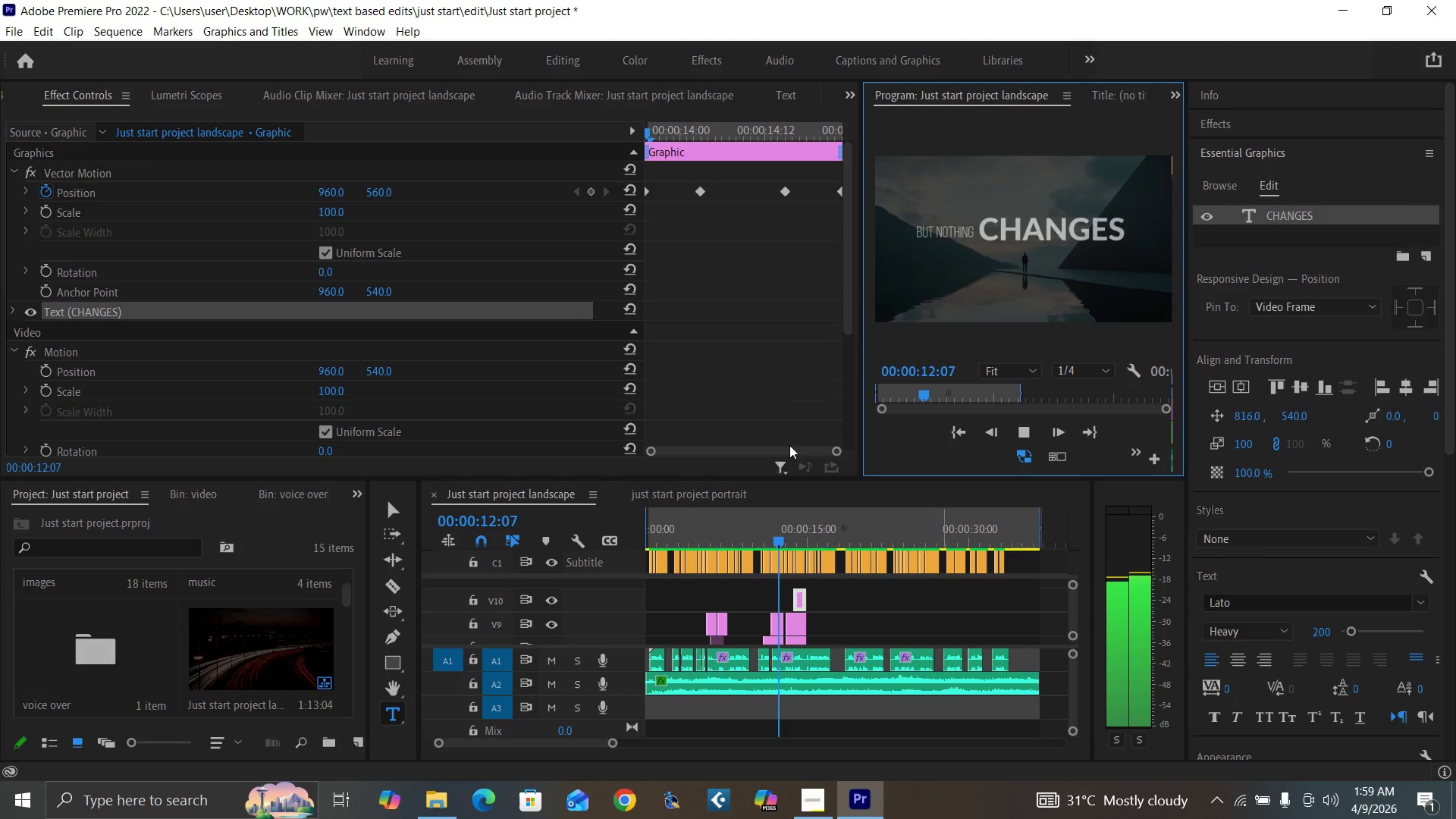 
wait(21.01)
 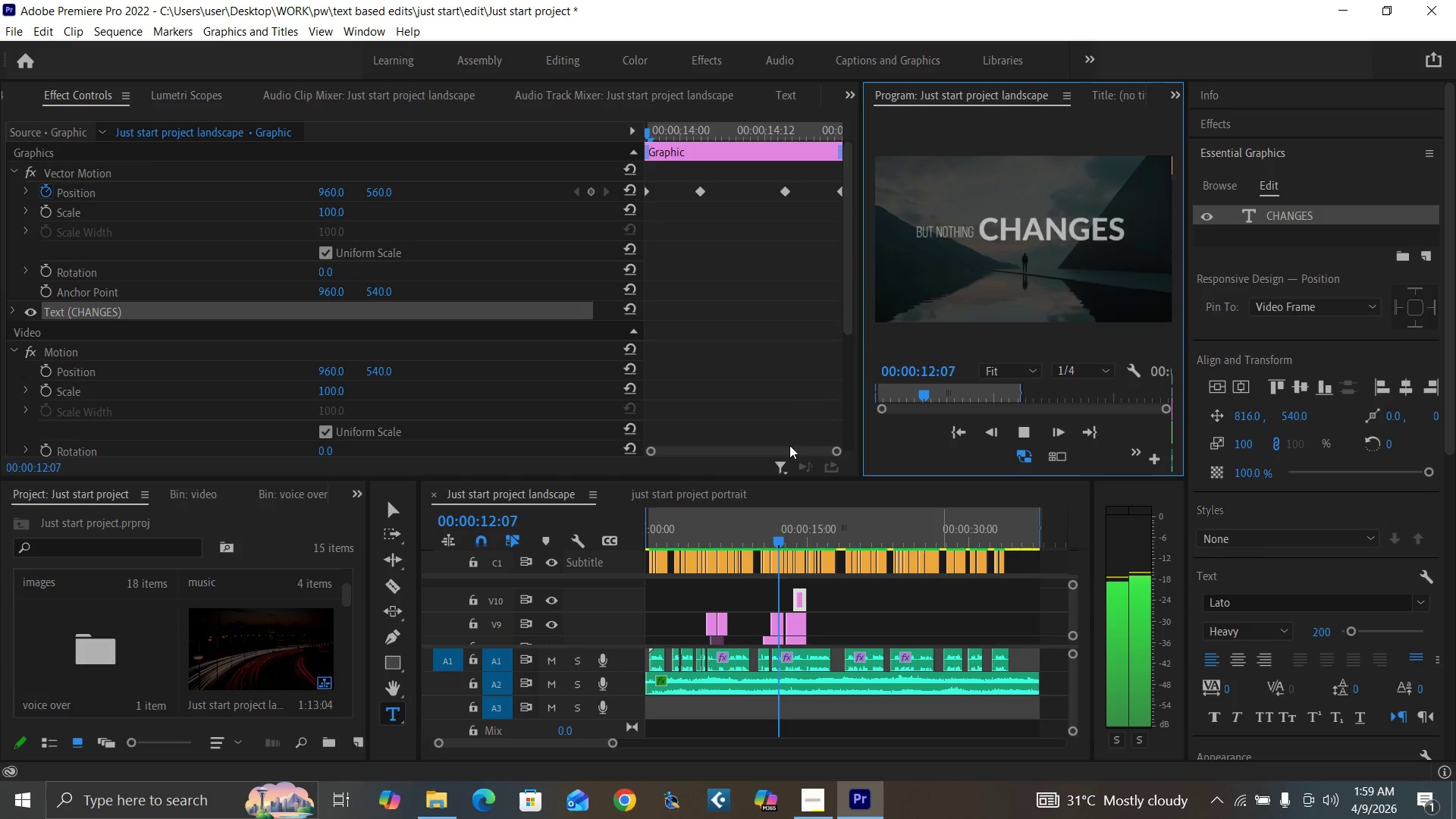 
left_click_drag(start_coordinate=[681, 520], to_coordinate=[647, 543])
 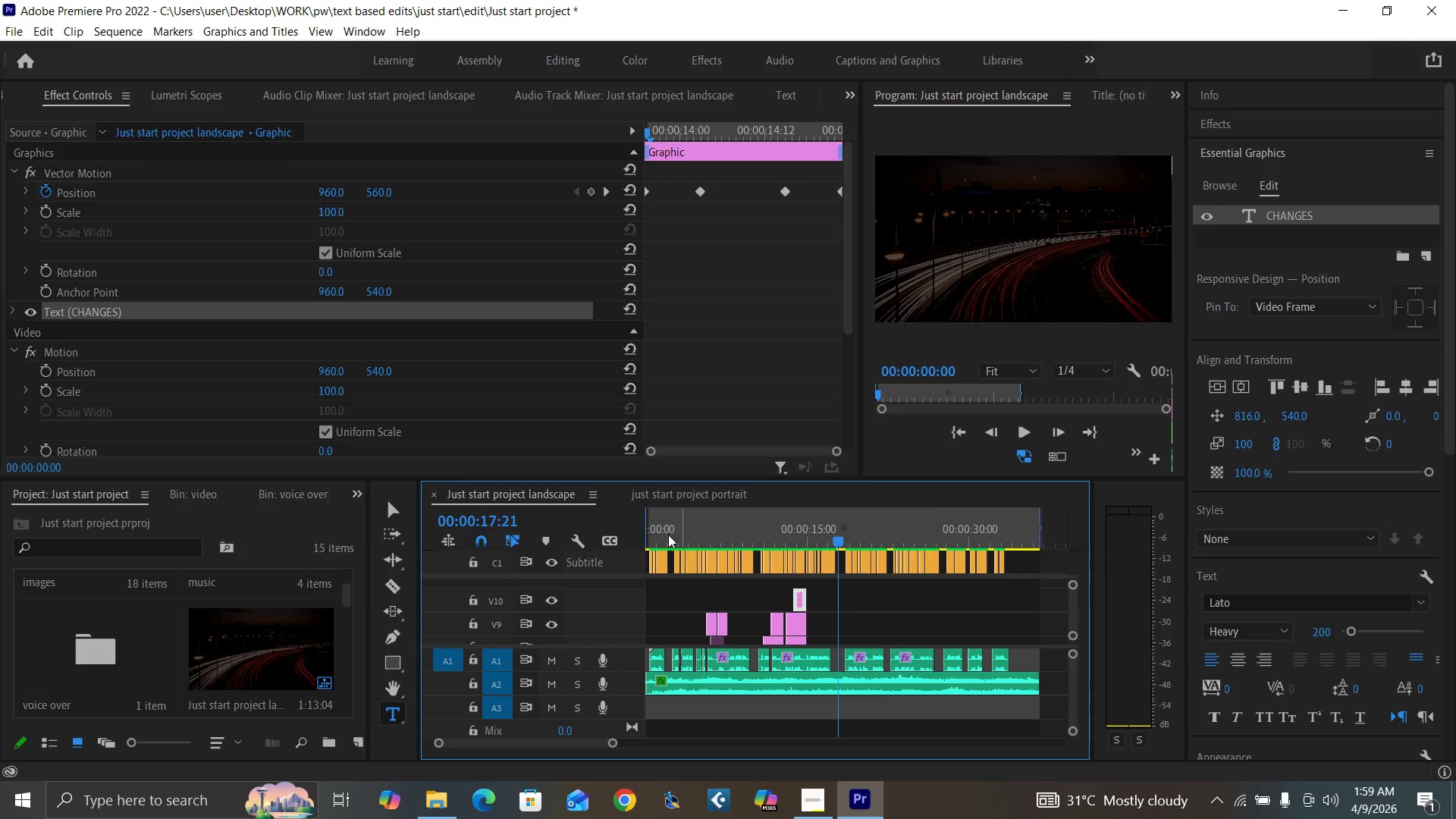 
left_click_drag(start_coordinate=[668, 535], to_coordinate=[613, 517])
 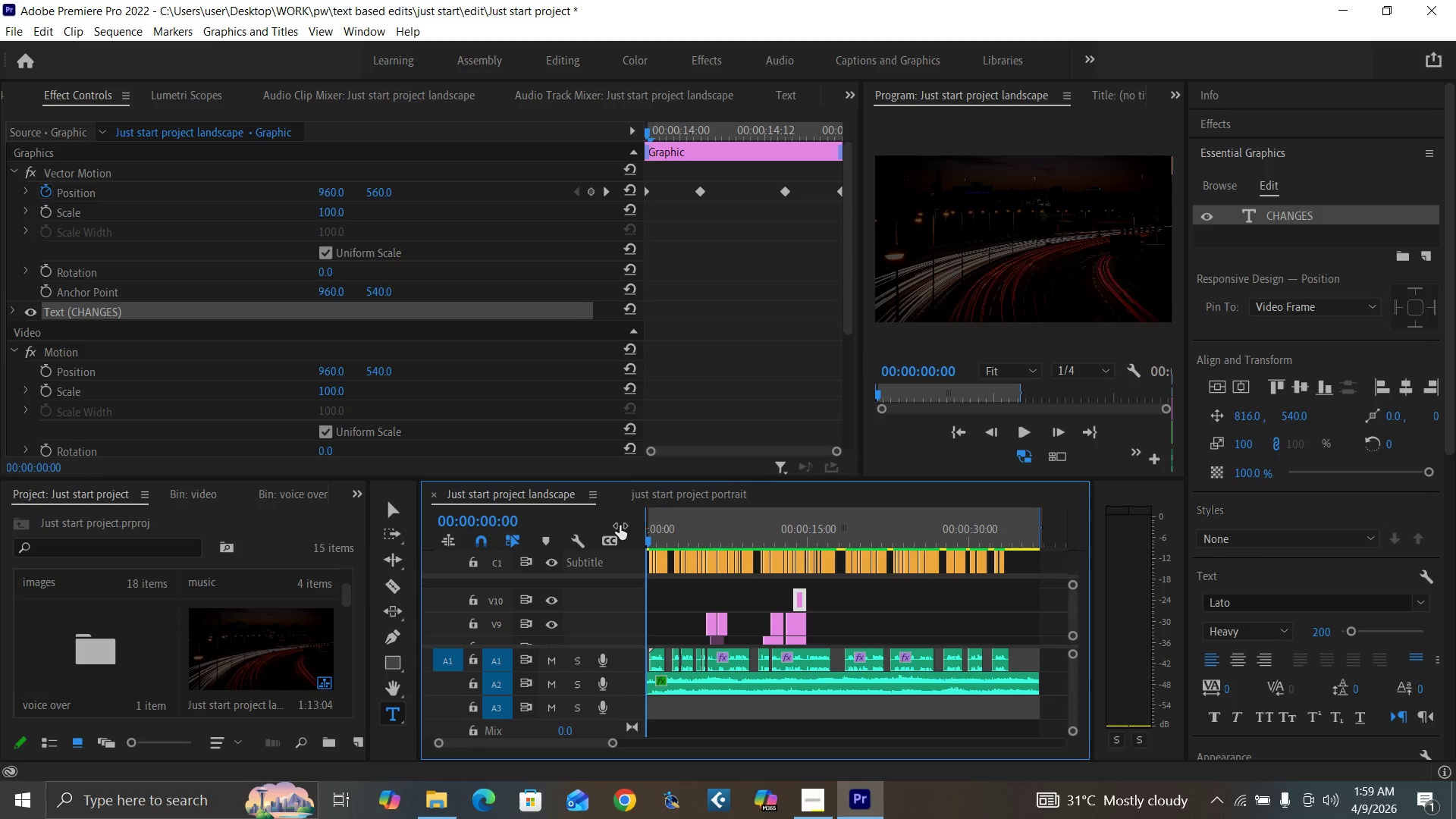 
key(Control+Backquote)
 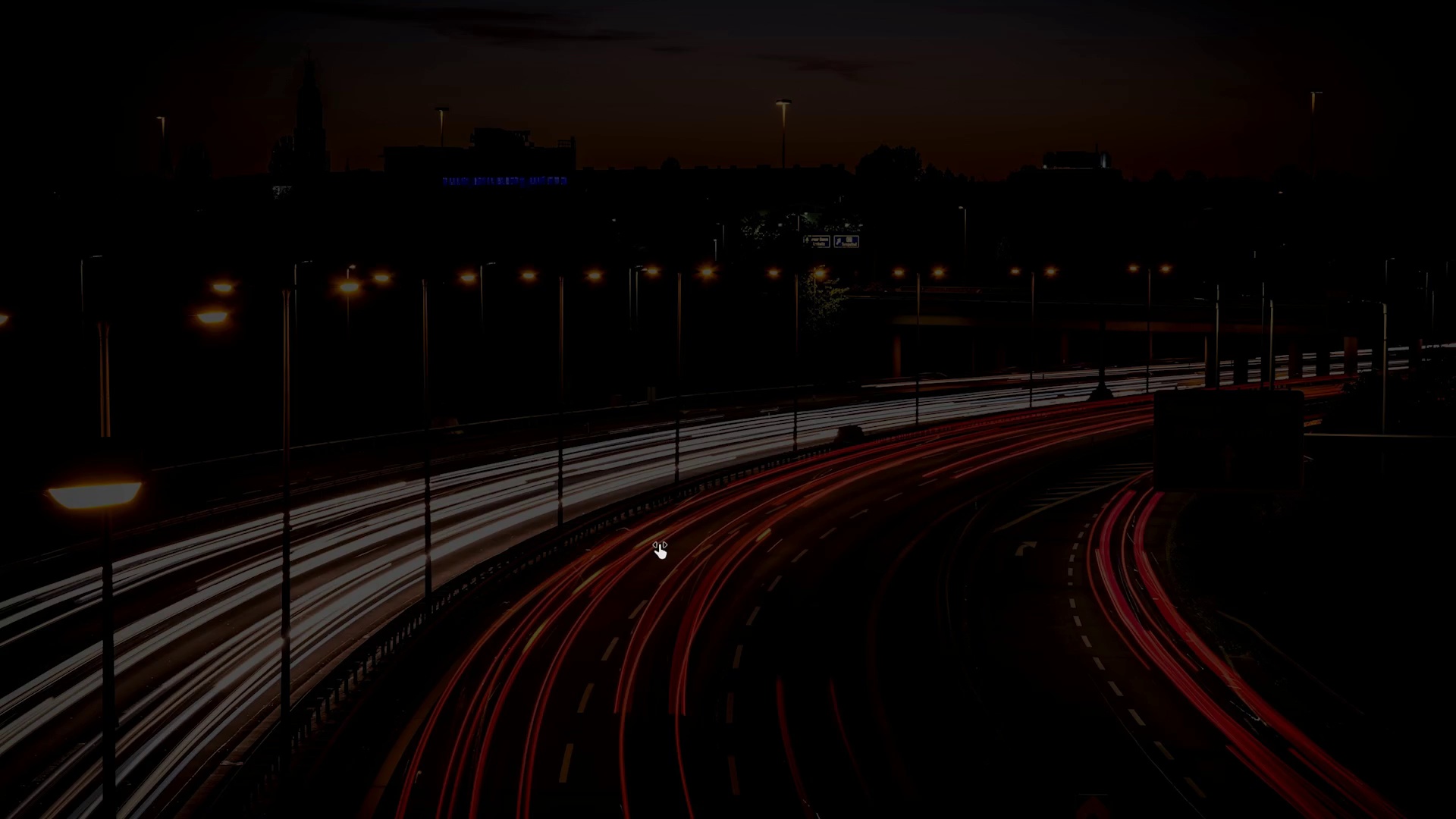 
key(Space)
 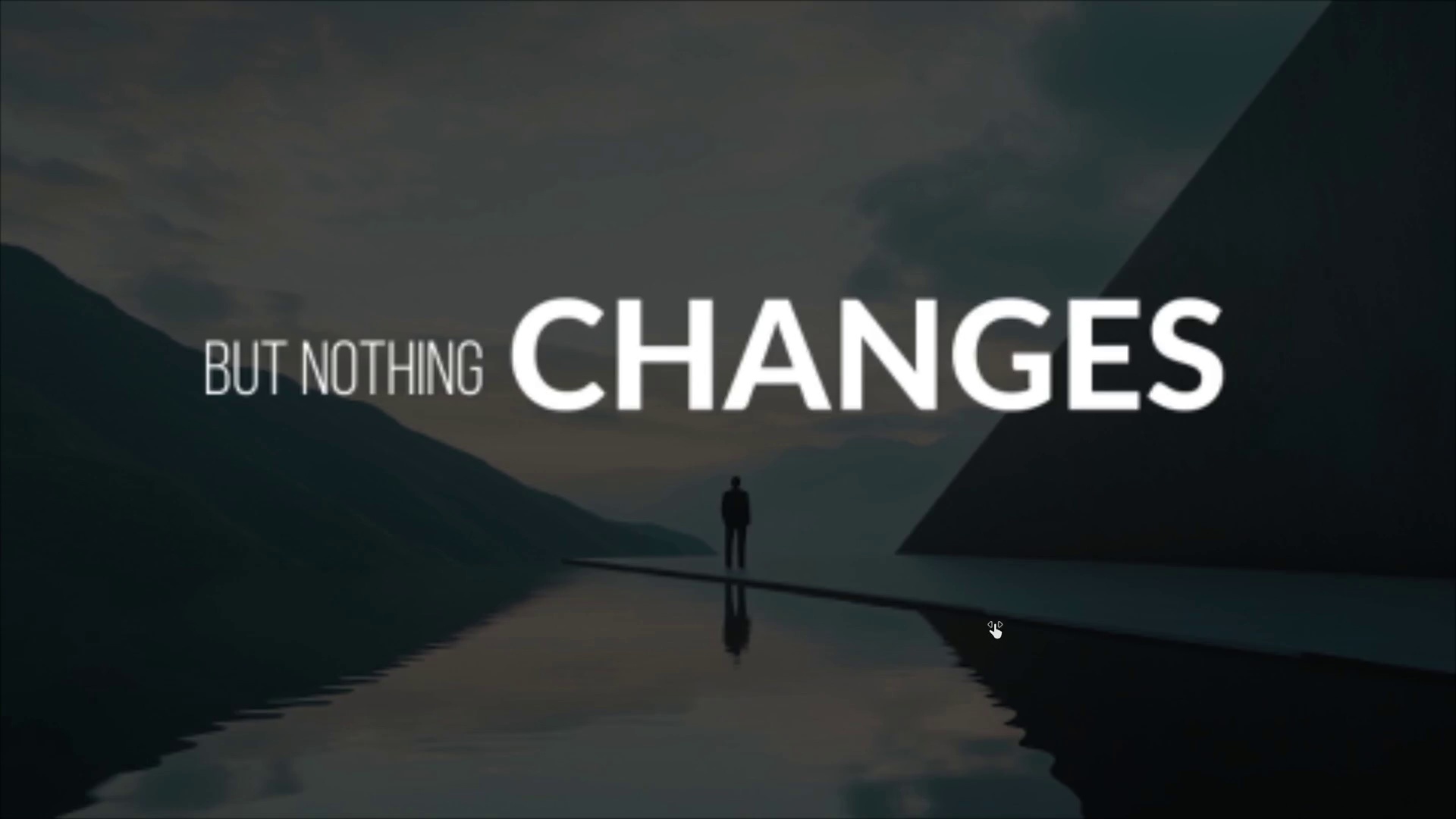 
wait(19.47)
 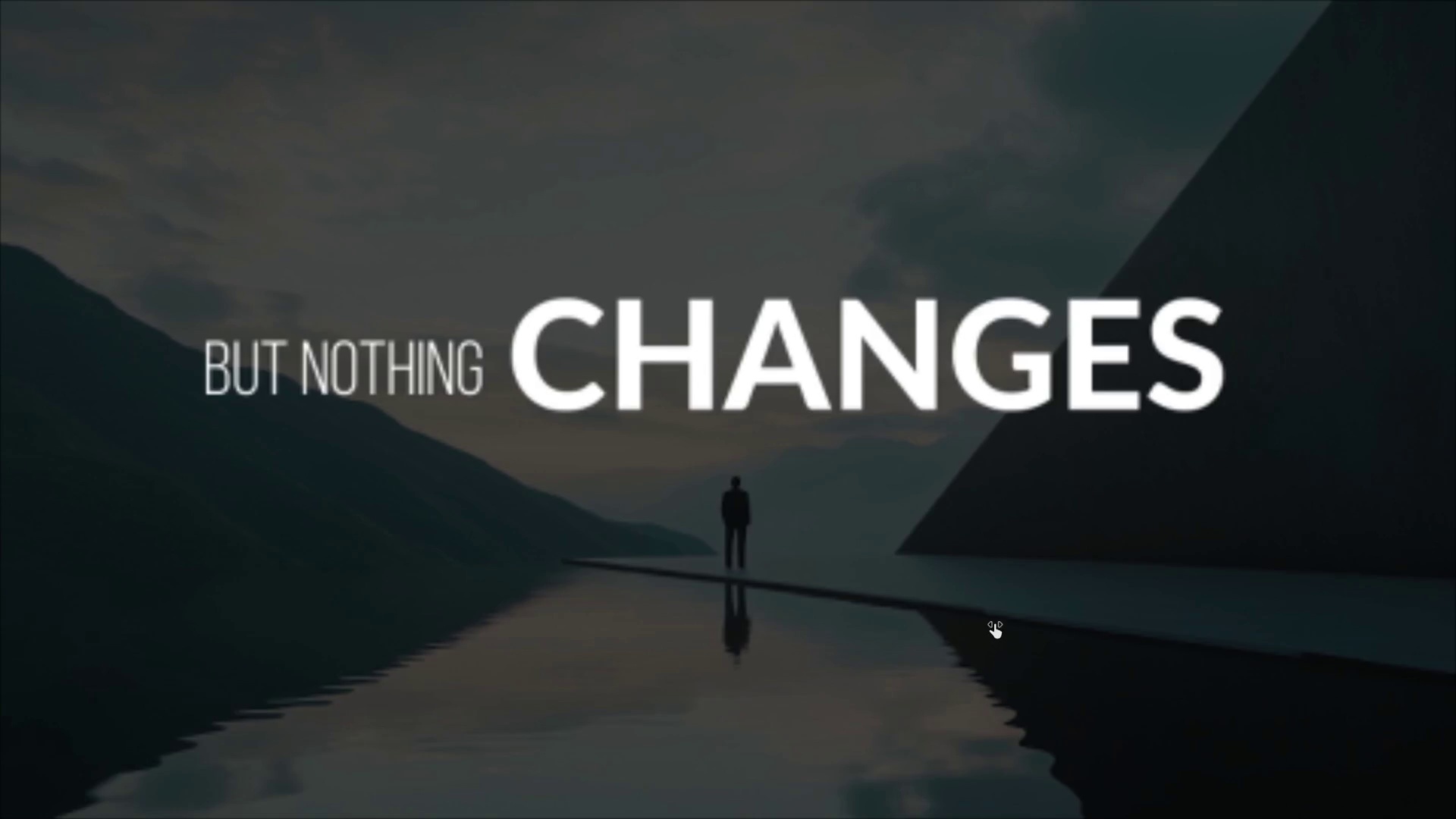 
key(Space)
 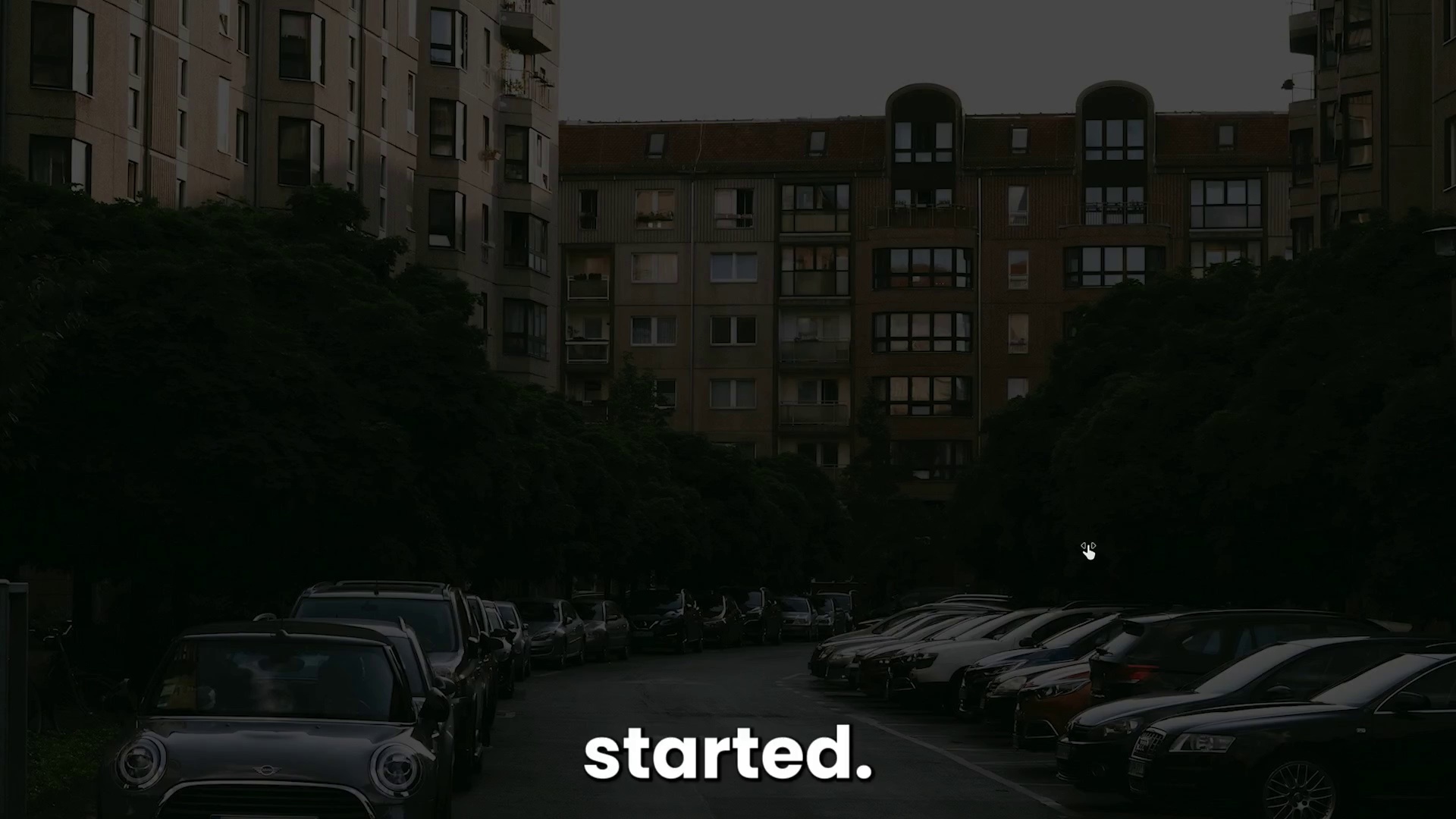 
key(Control+Backquote)
 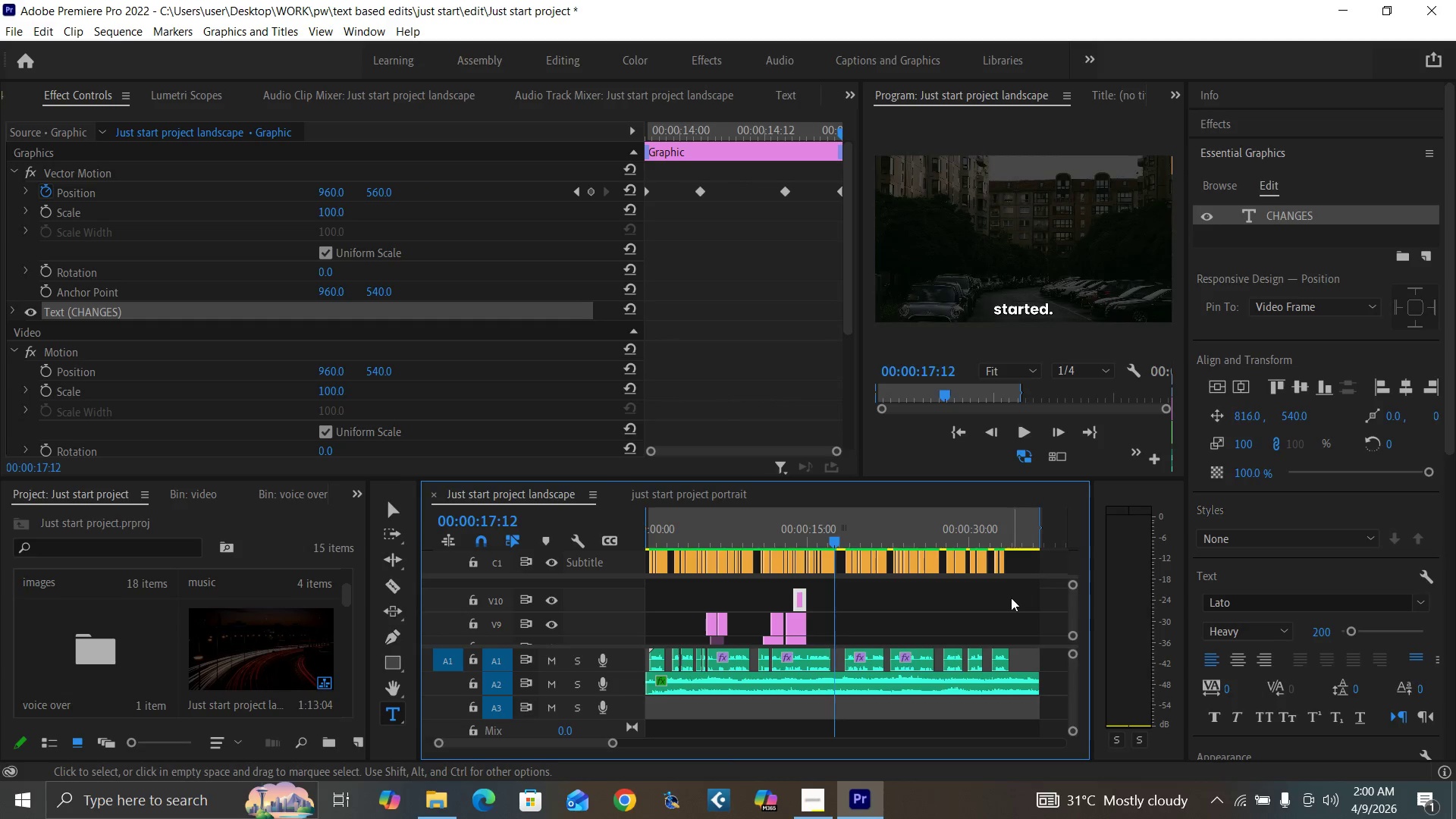 
key(Equal)
 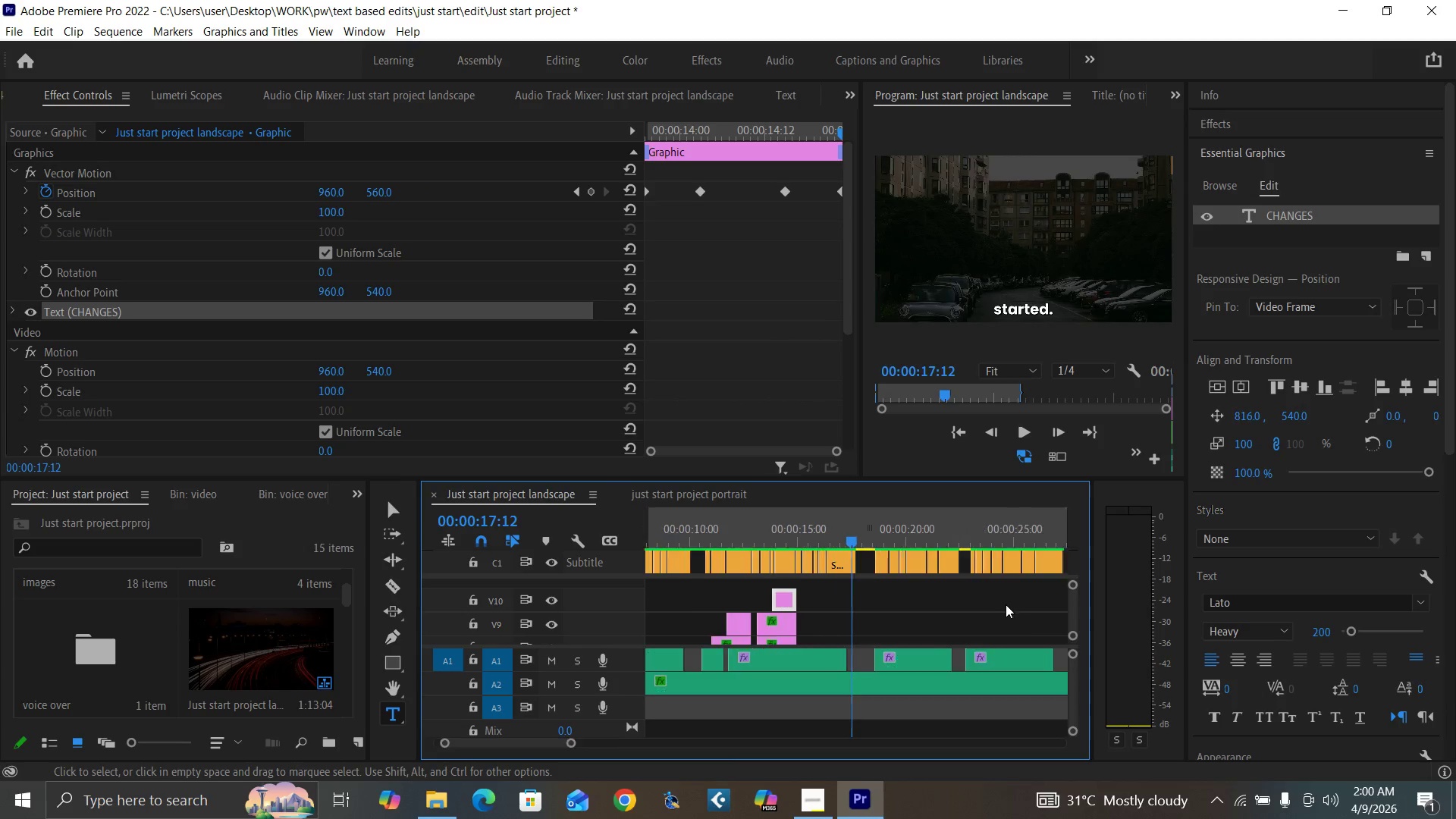 
key(Equal)
 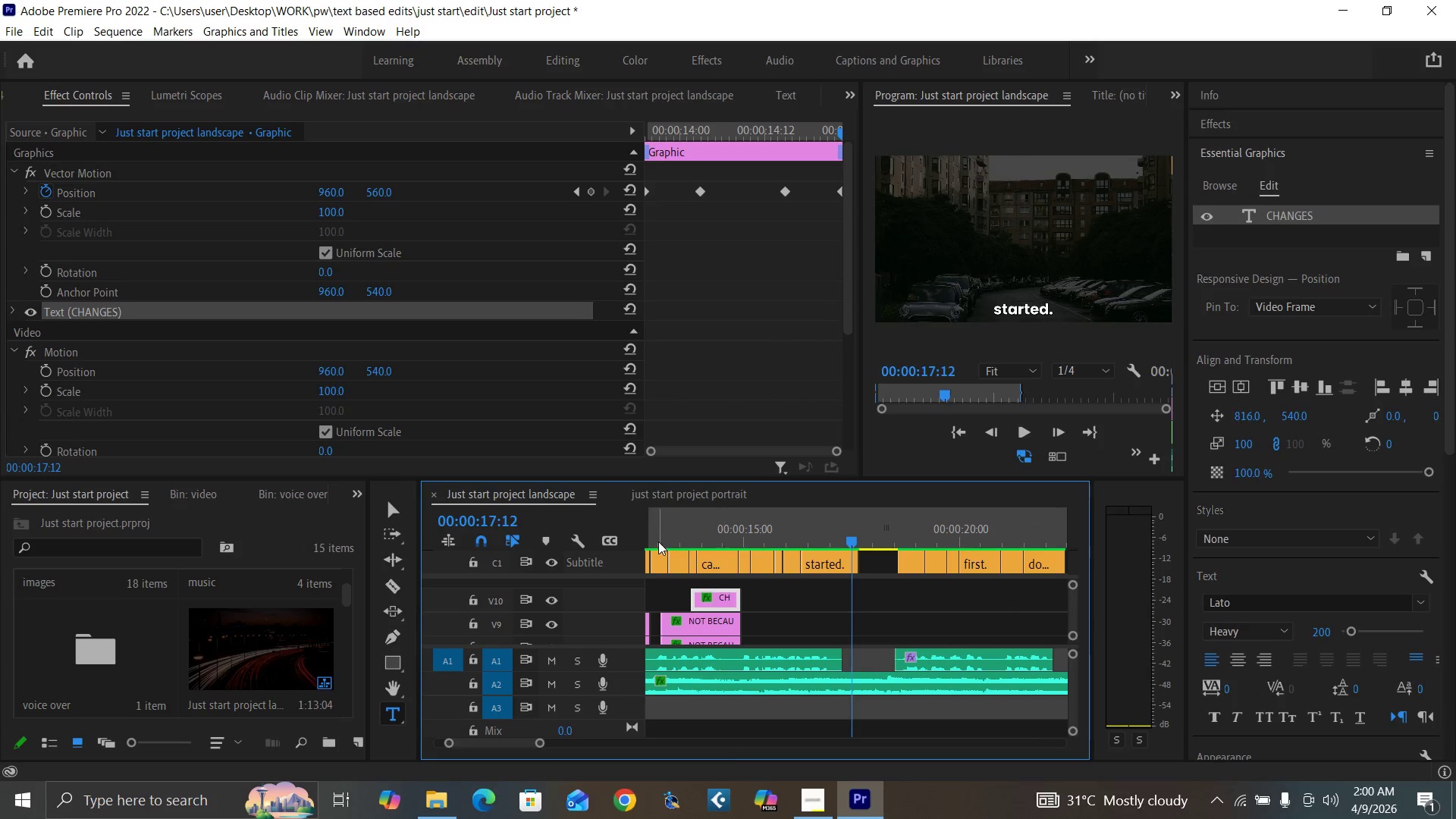 
left_click_drag(start_coordinate=[657, 540], to_coordinate=[719, 566])
 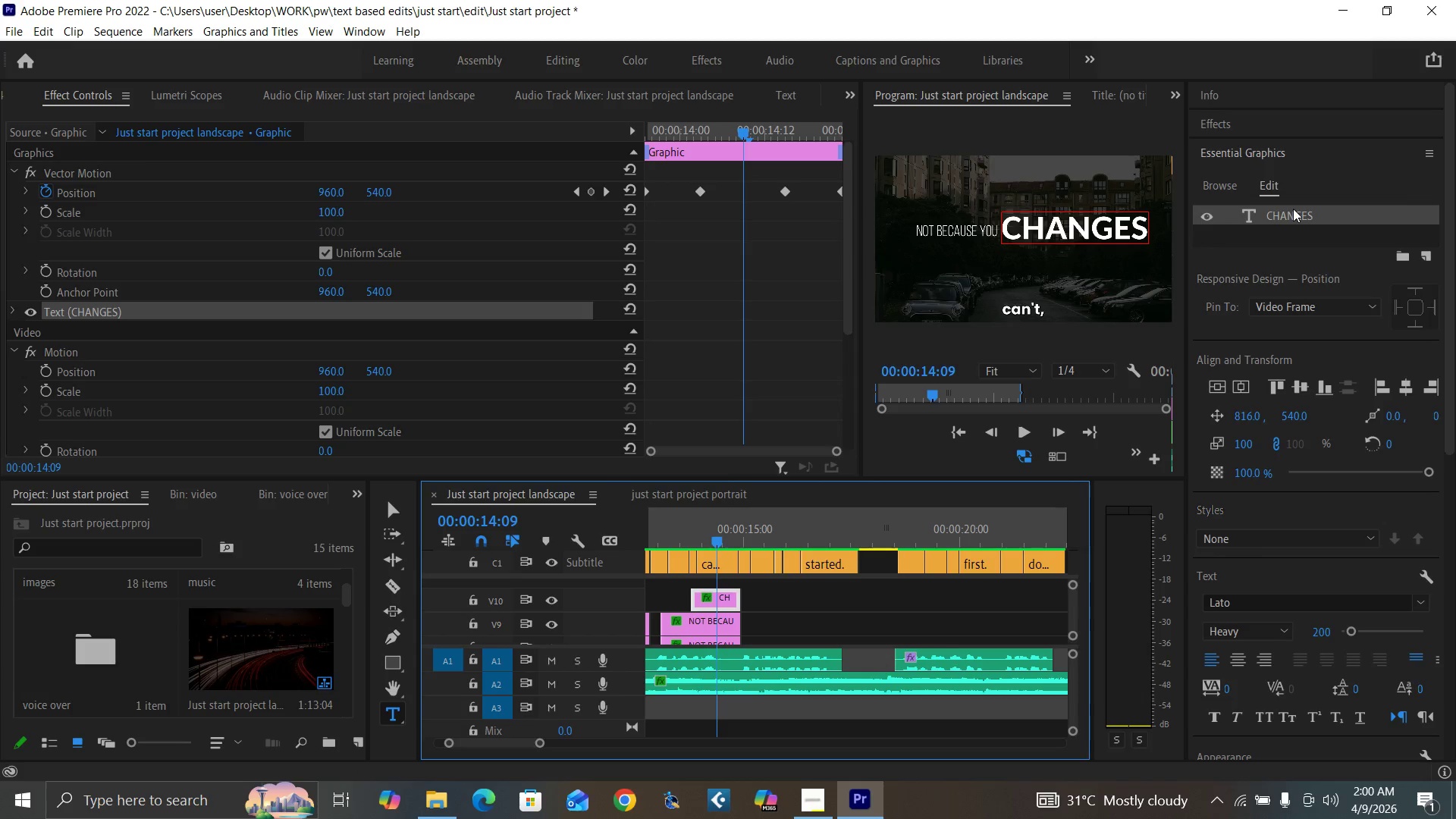 
double_click([1293, 209])
 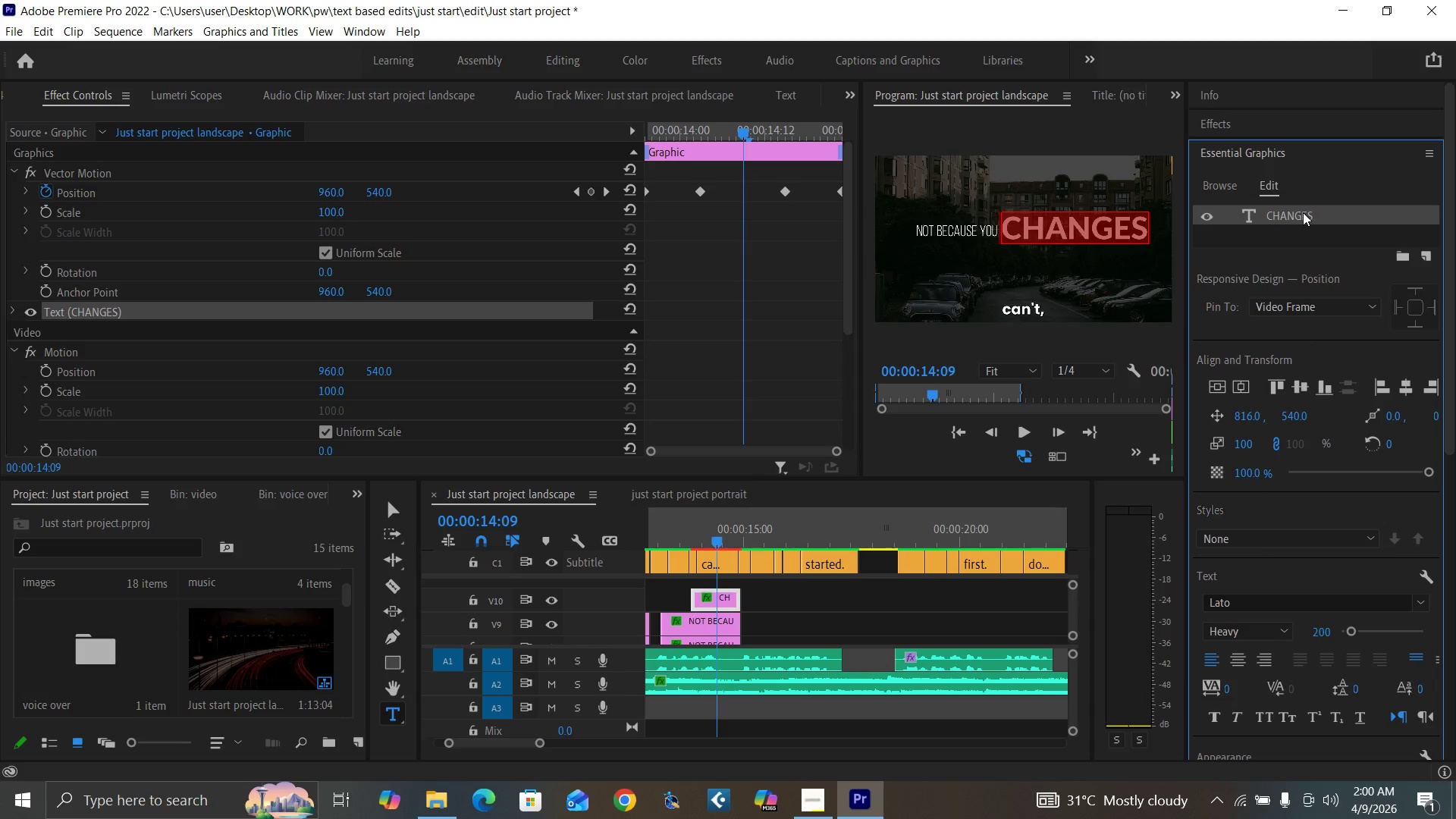 
double_click([1303, 212])
 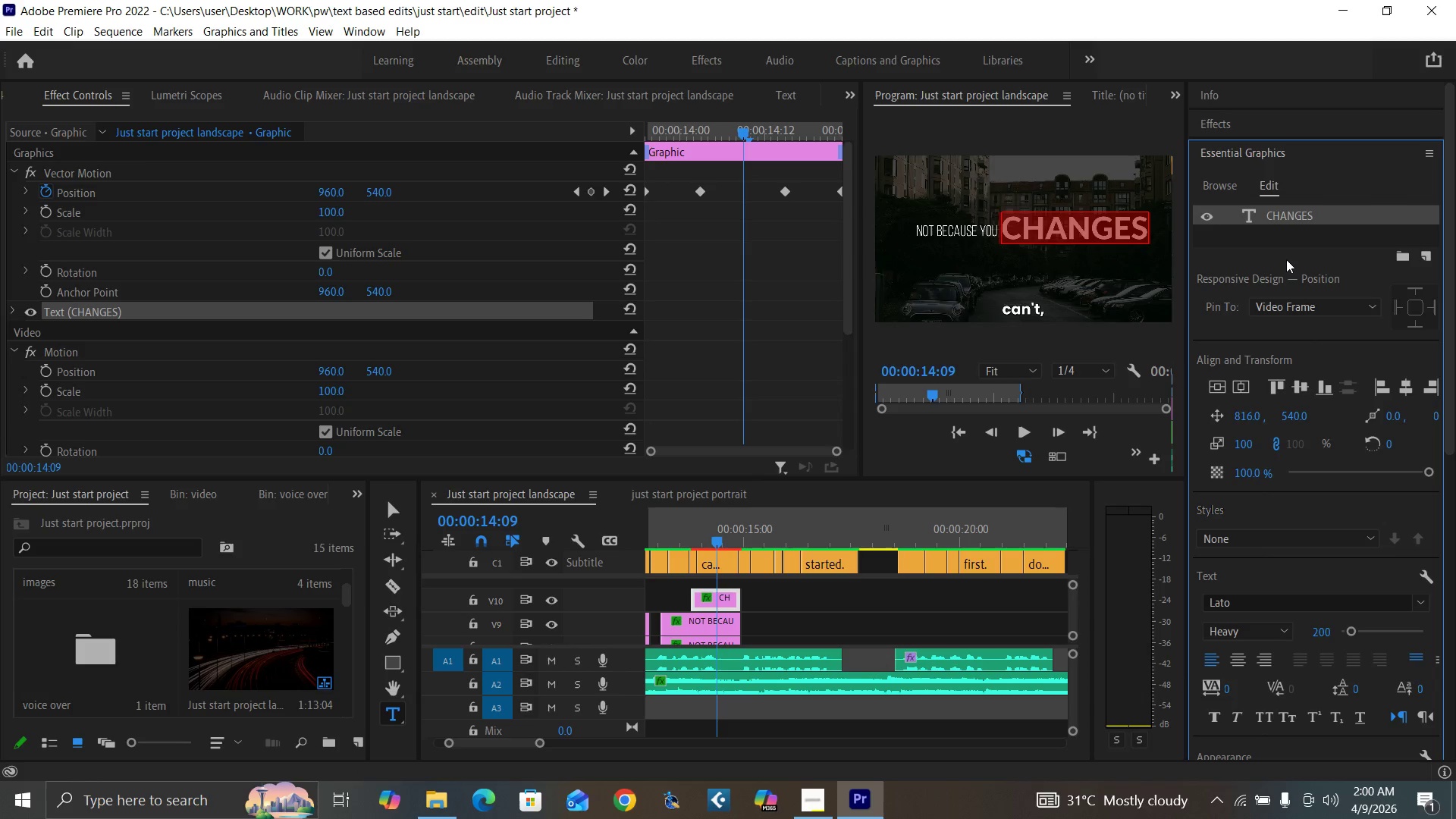 
type(CA)
 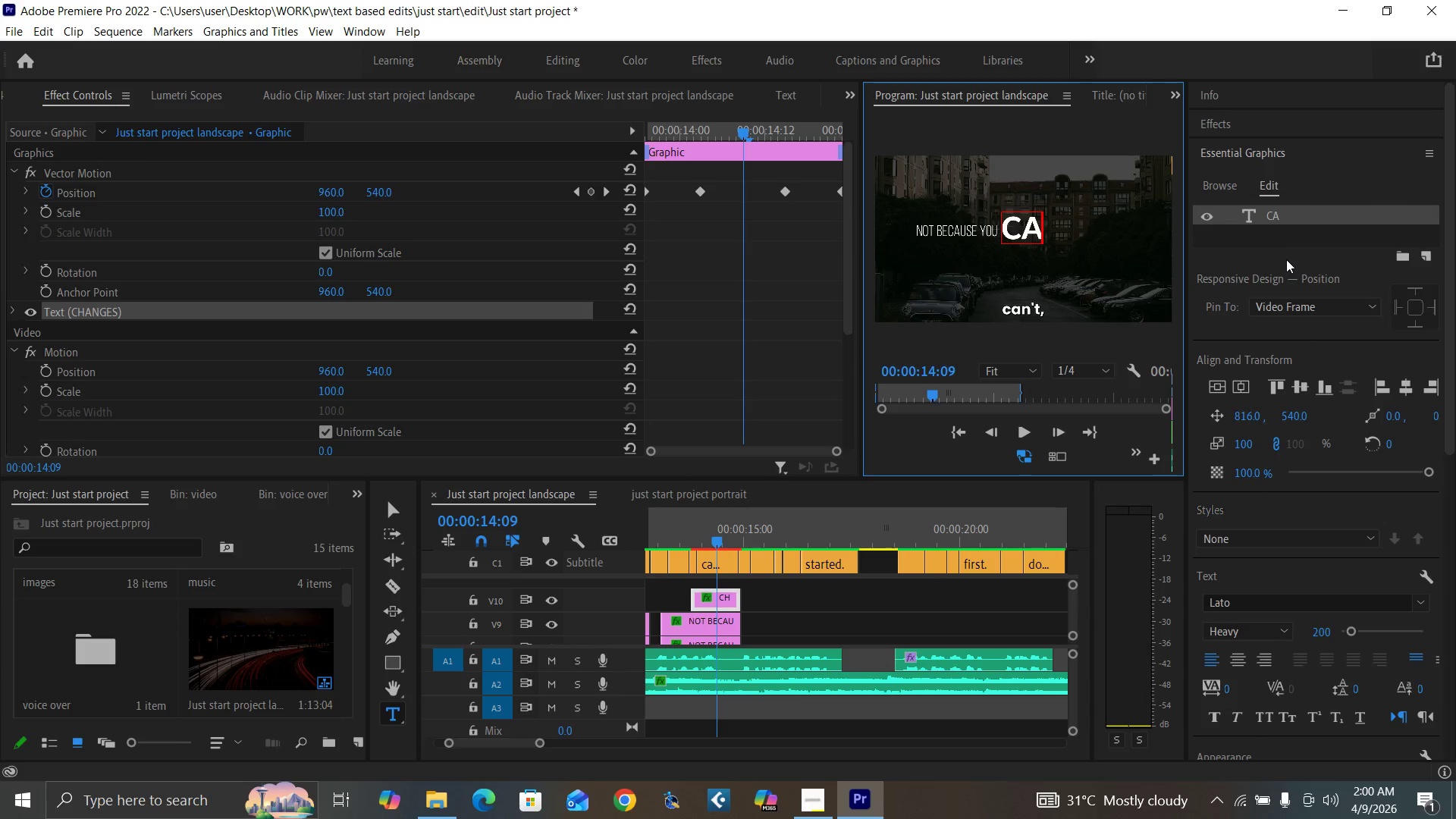 
key(N)
 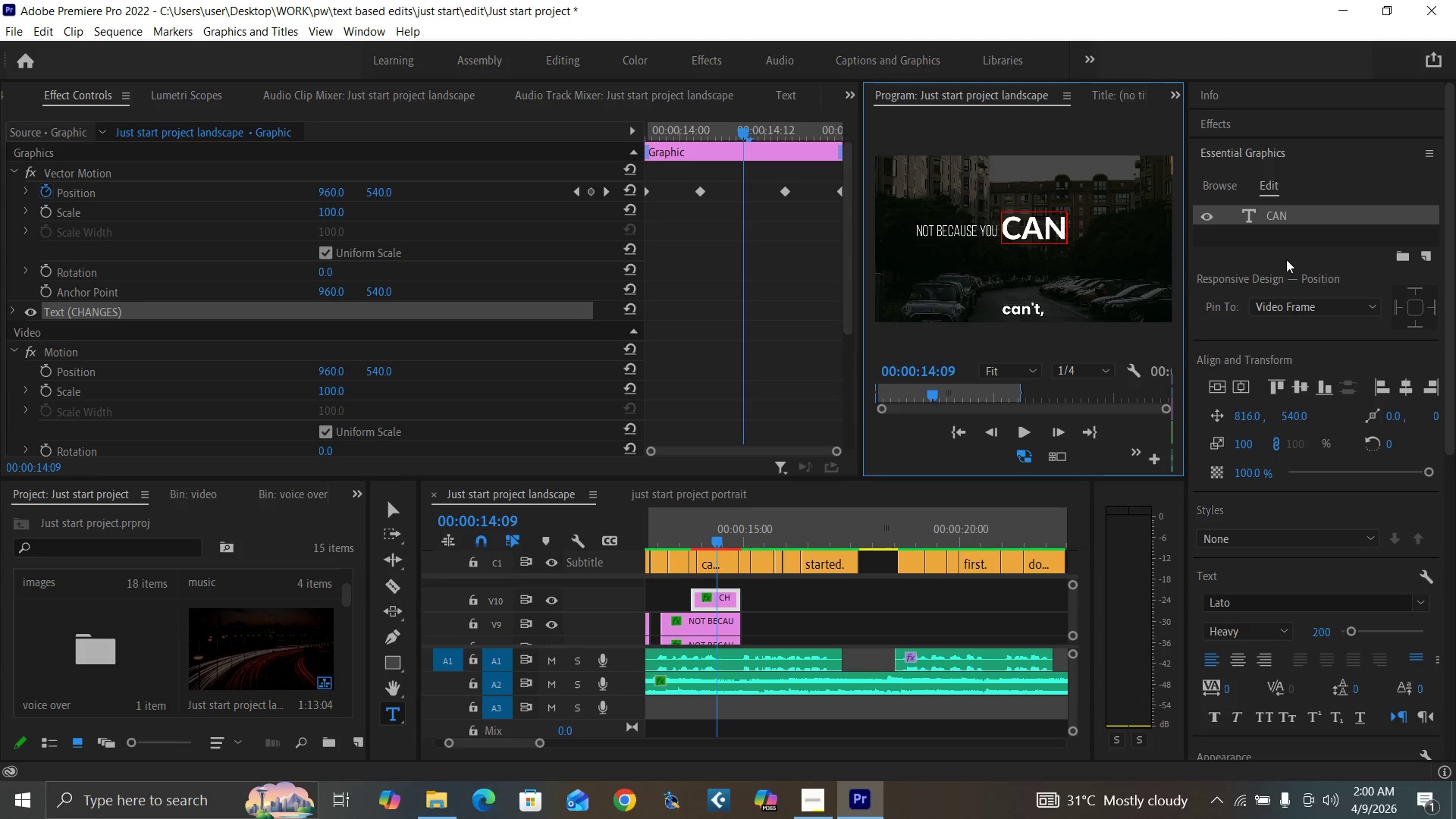 
key(Quote)
 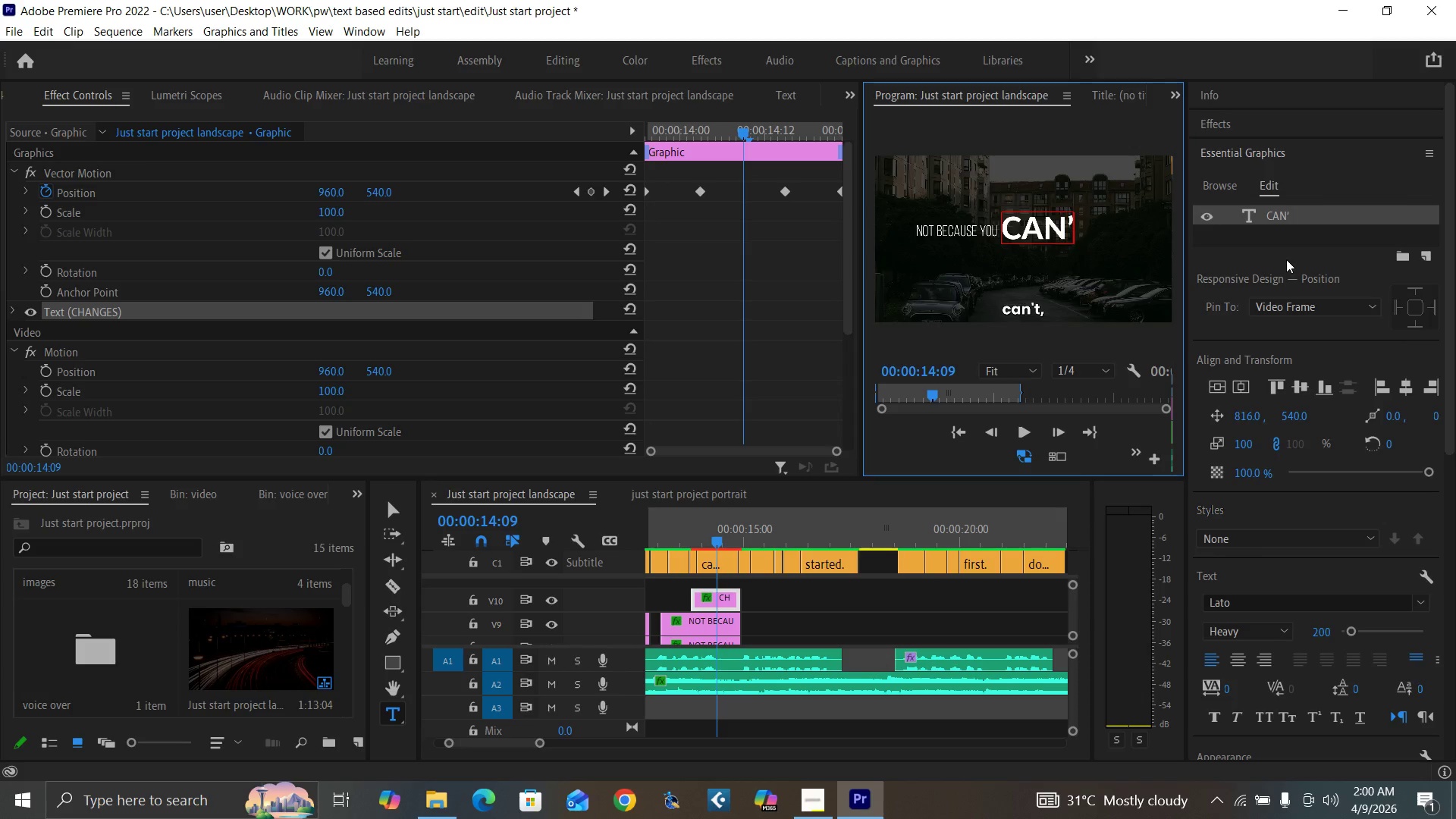 
key(T)
 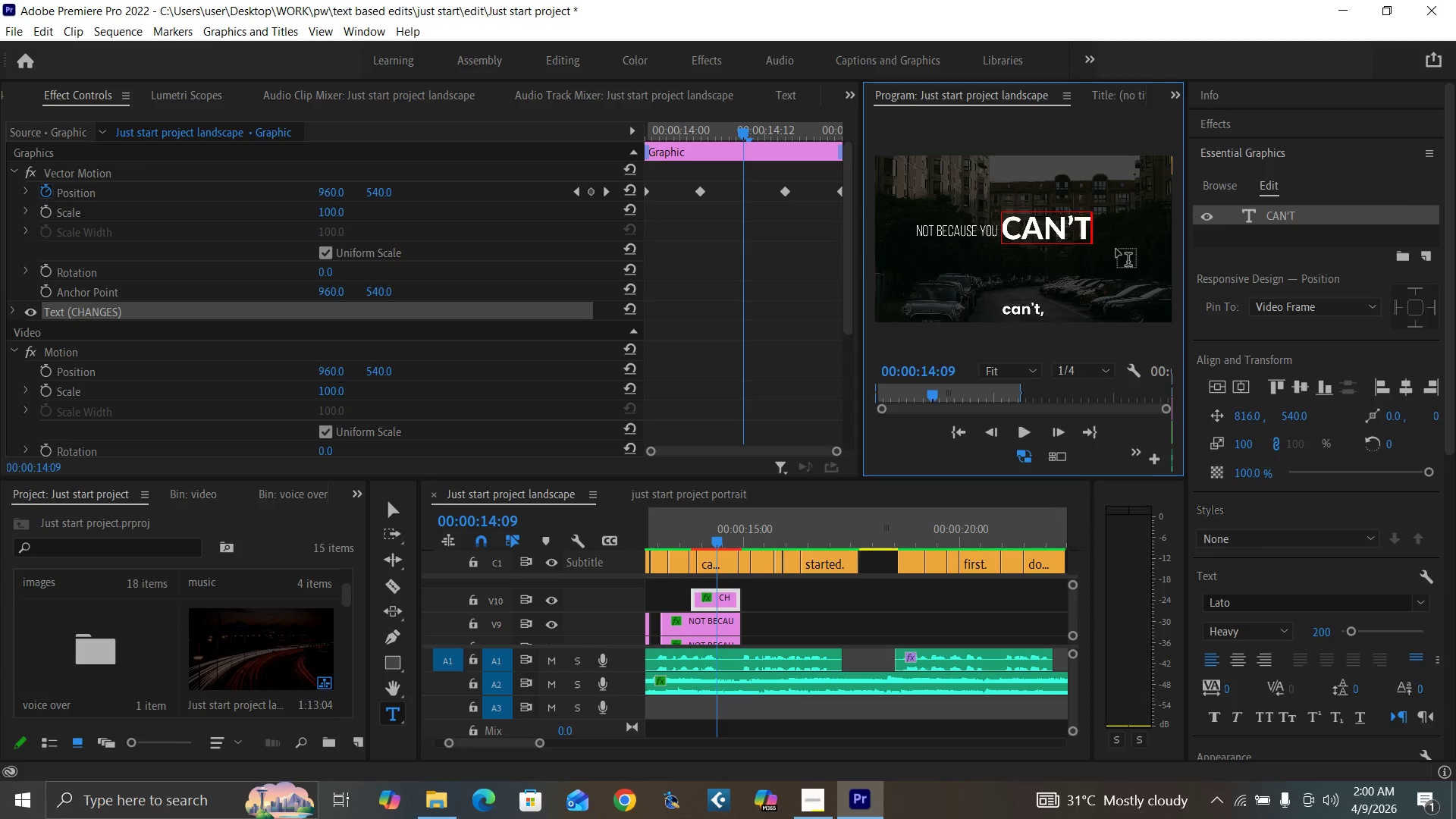 
wait(9.69)
 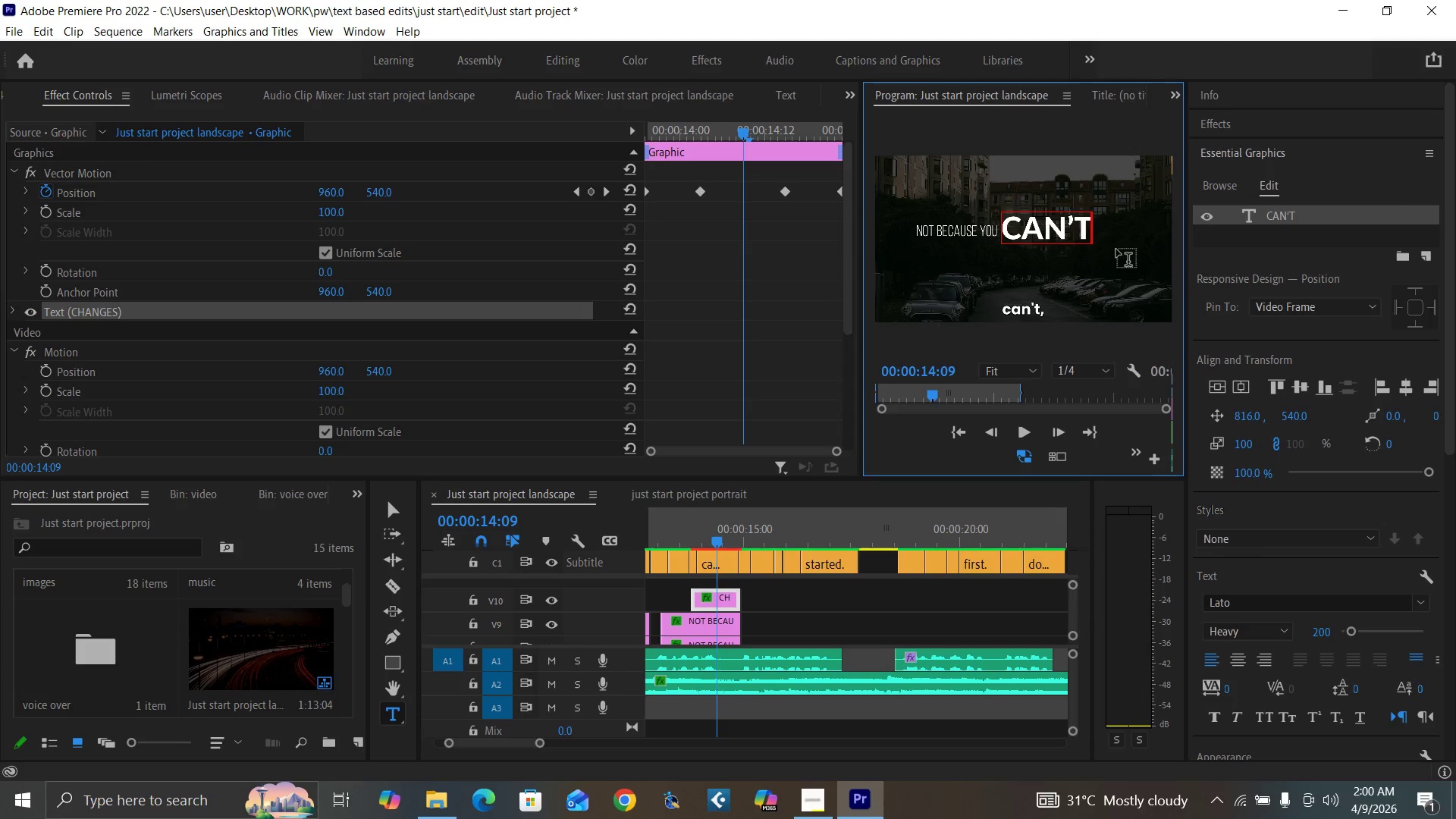 
double_click([1284, 214])
 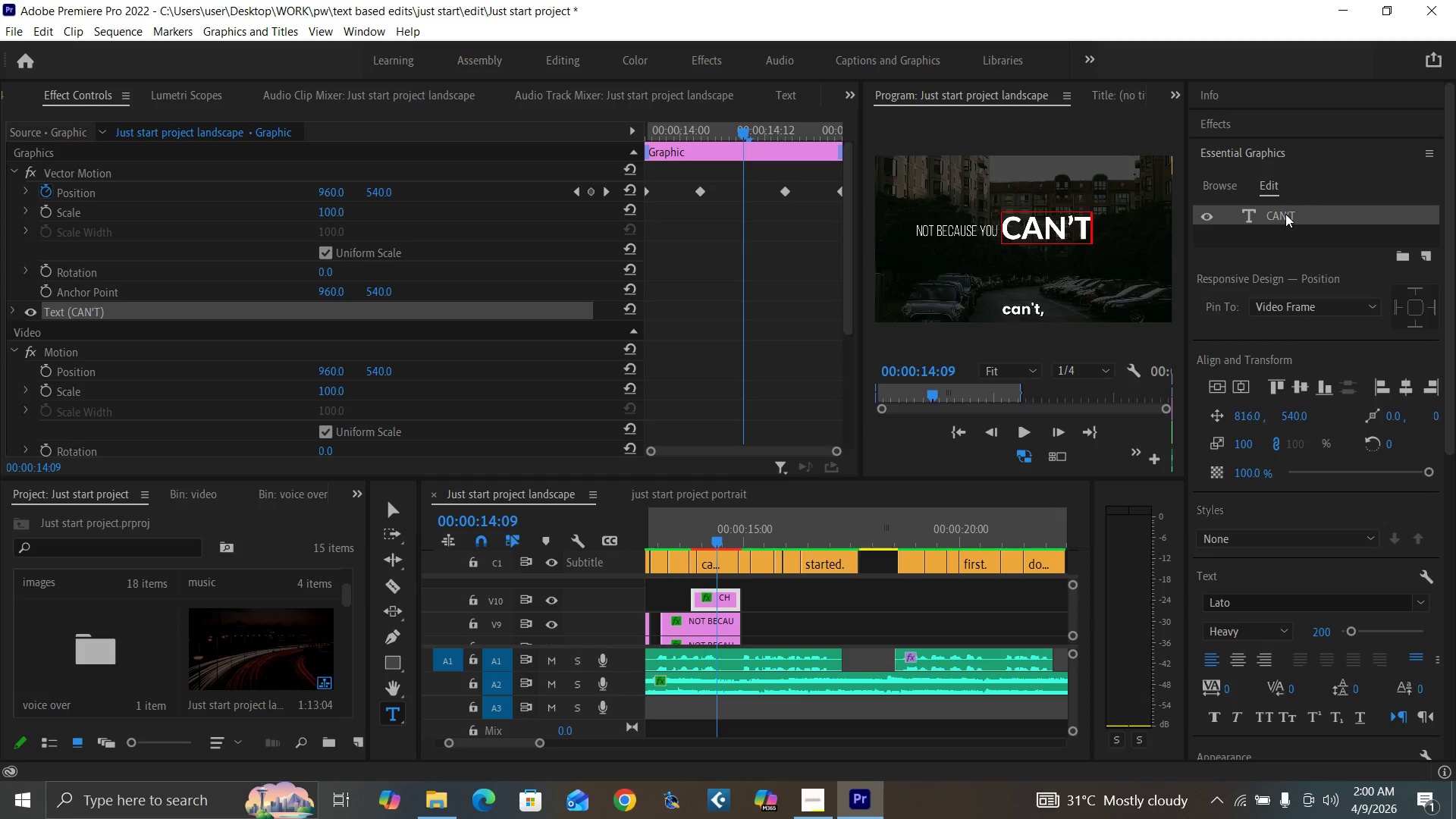 
double_click([1285, 214])
 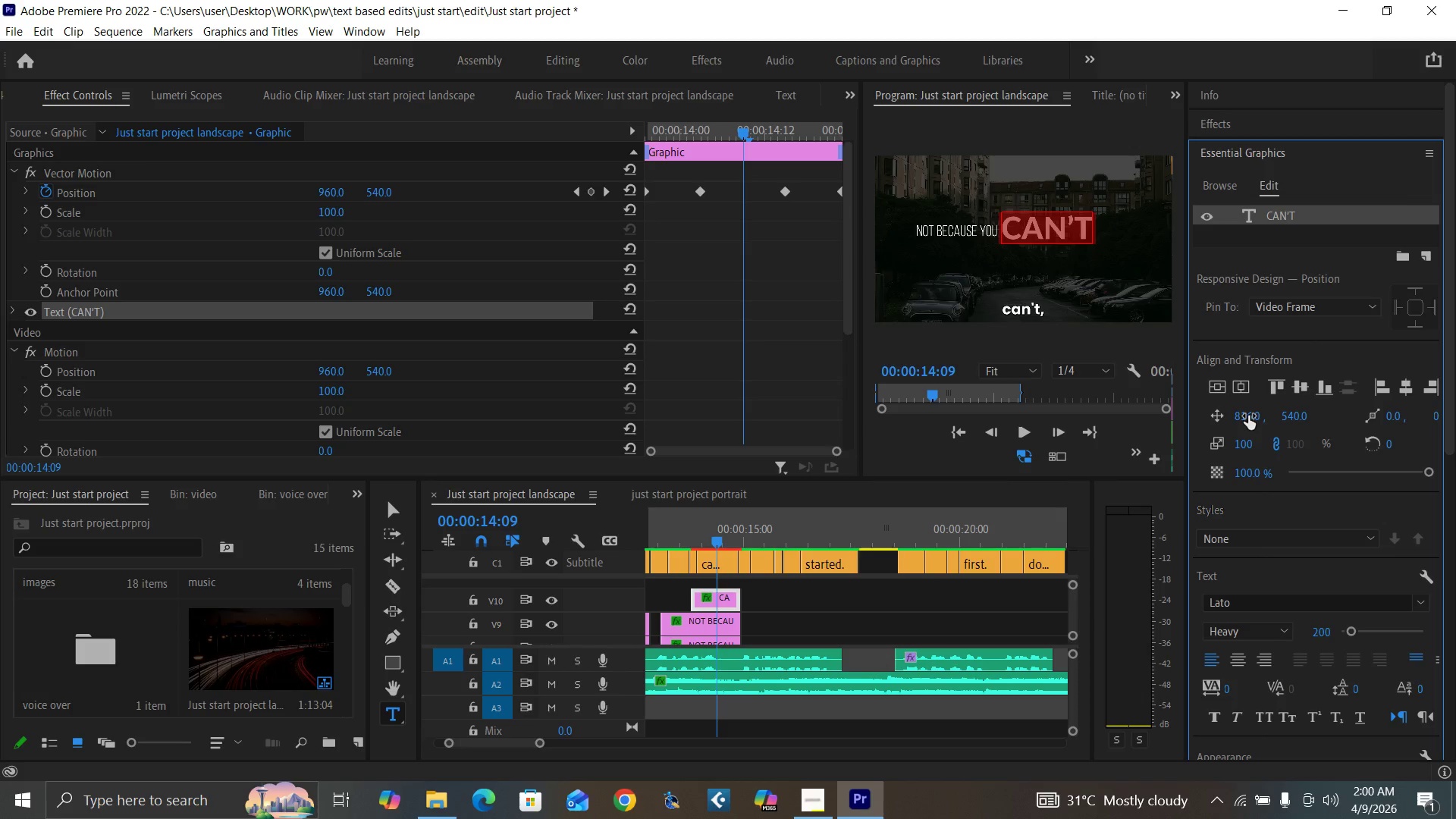 
left_click_drag(start_coordinate=[1248, 416], to_coordinate=[1381, 413])
 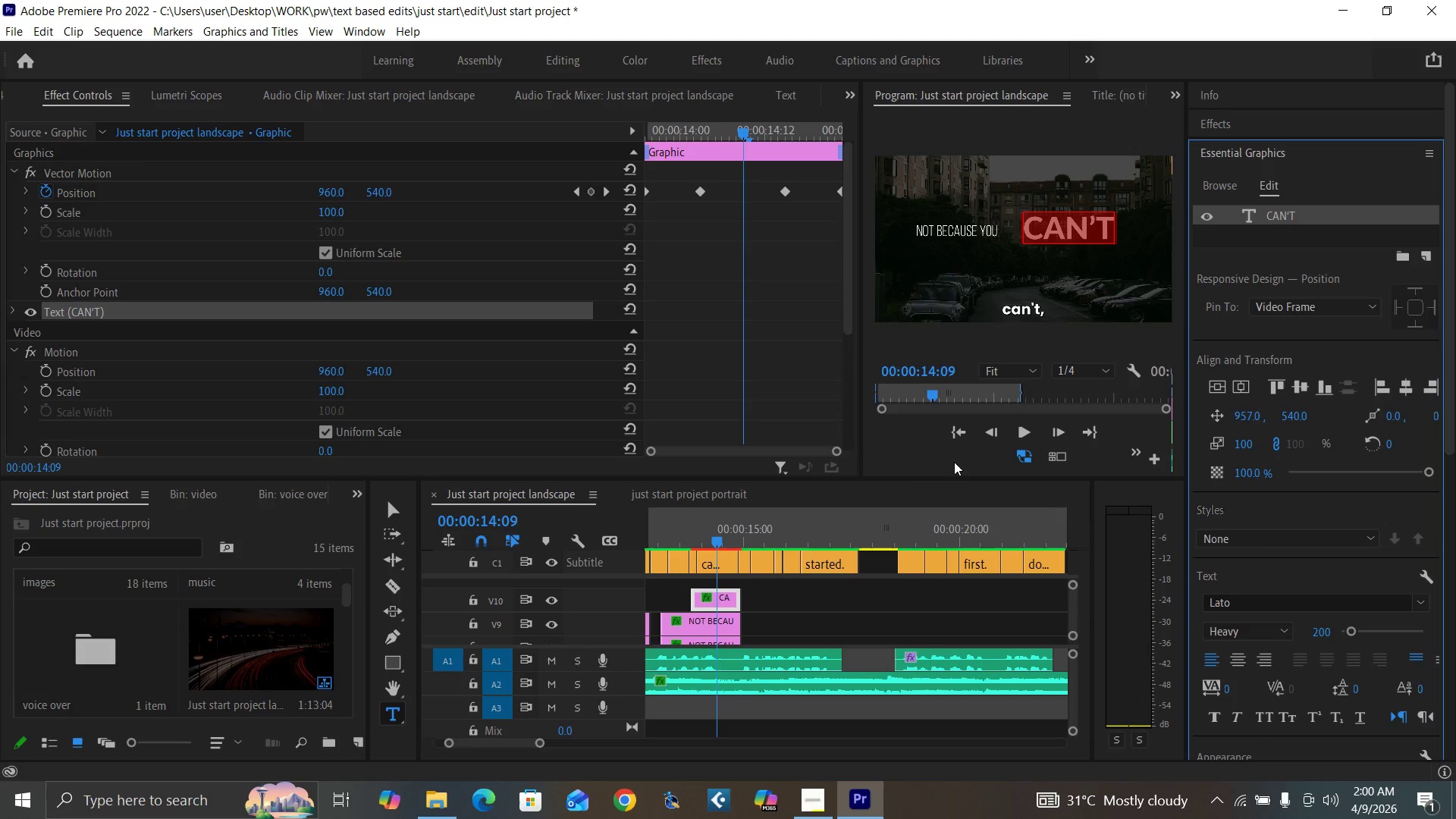 
left_click([714, 621])
 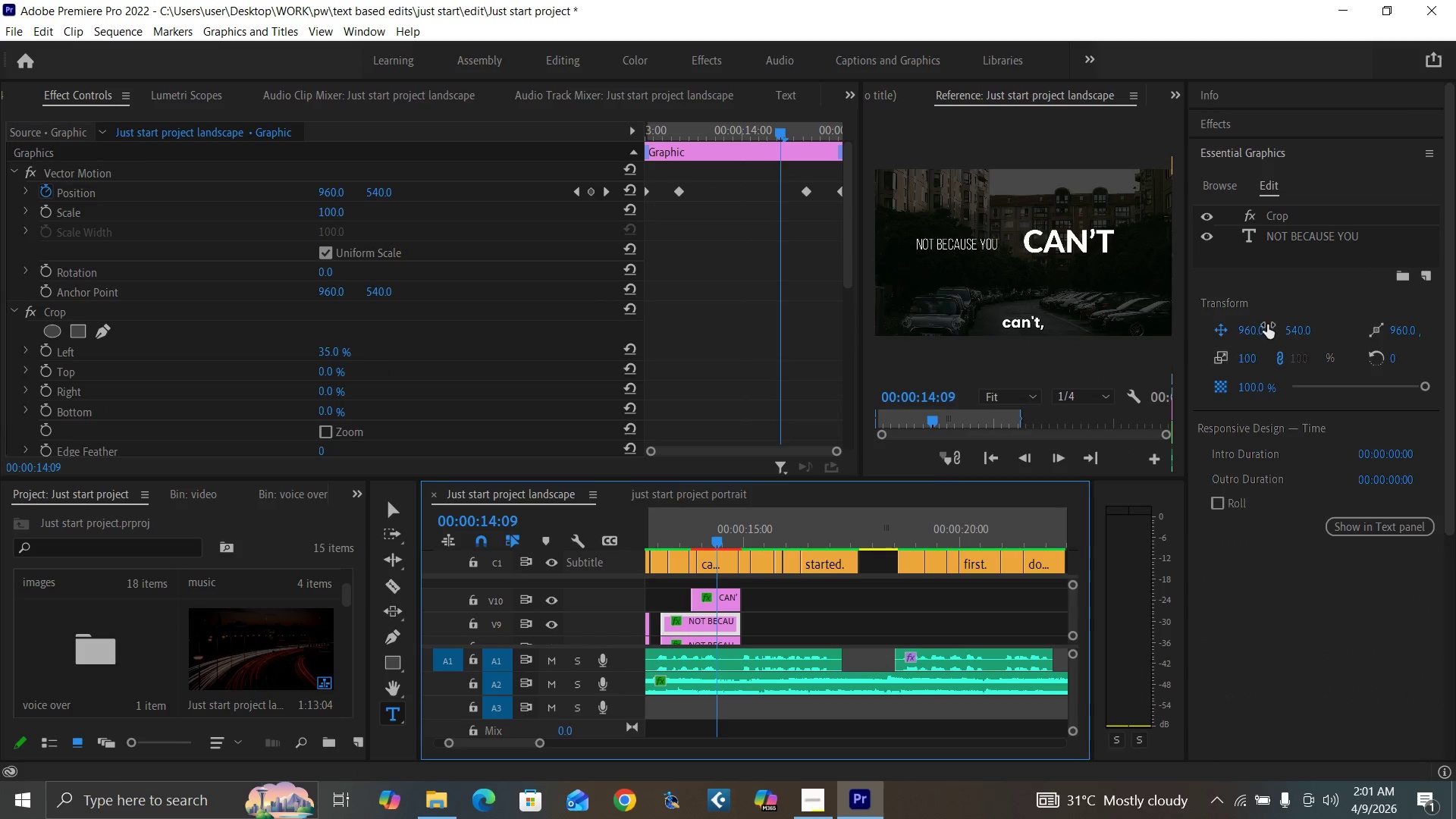 
double_click([1301, 236])
 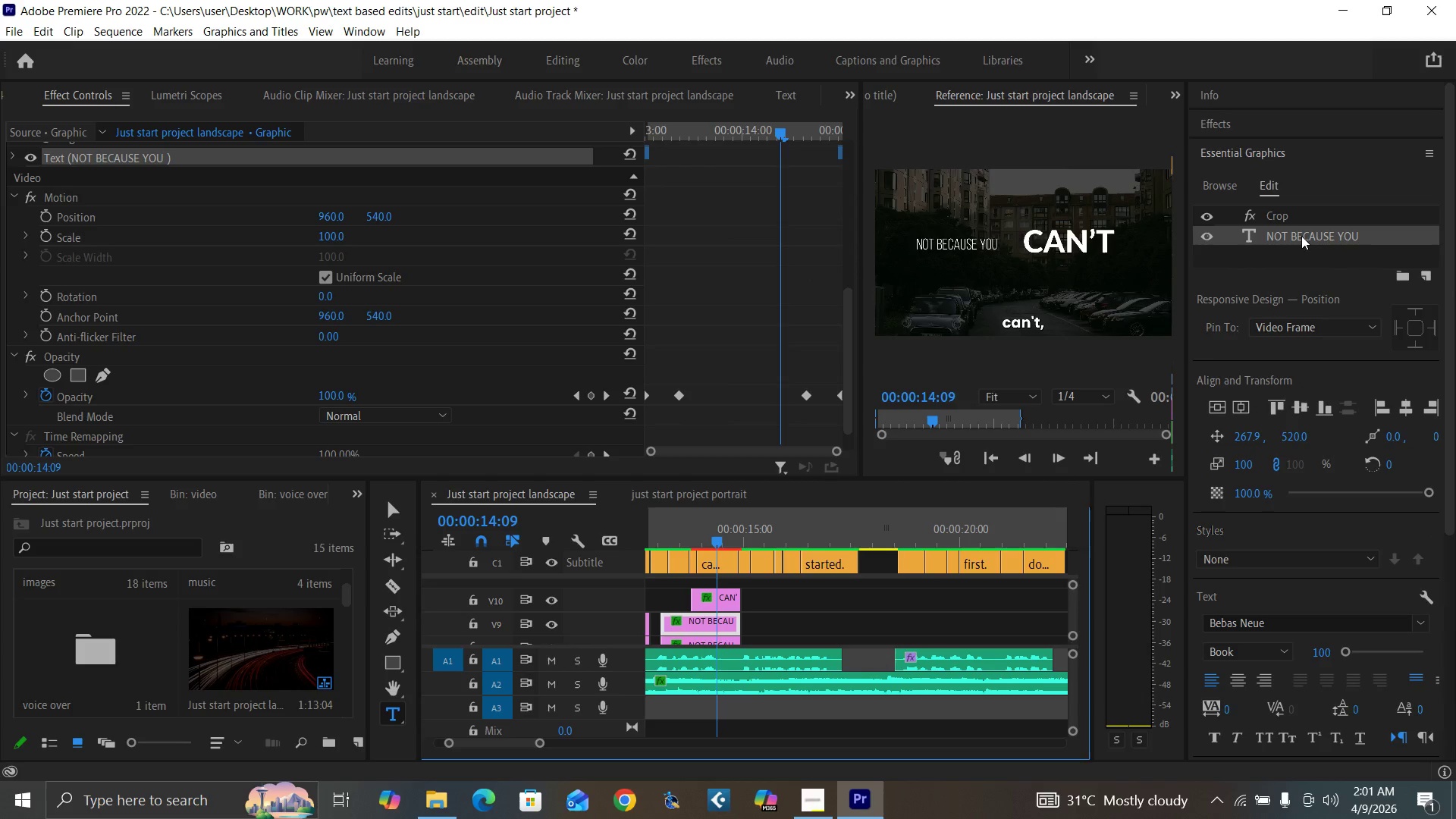 
double_click([1301, 236])
 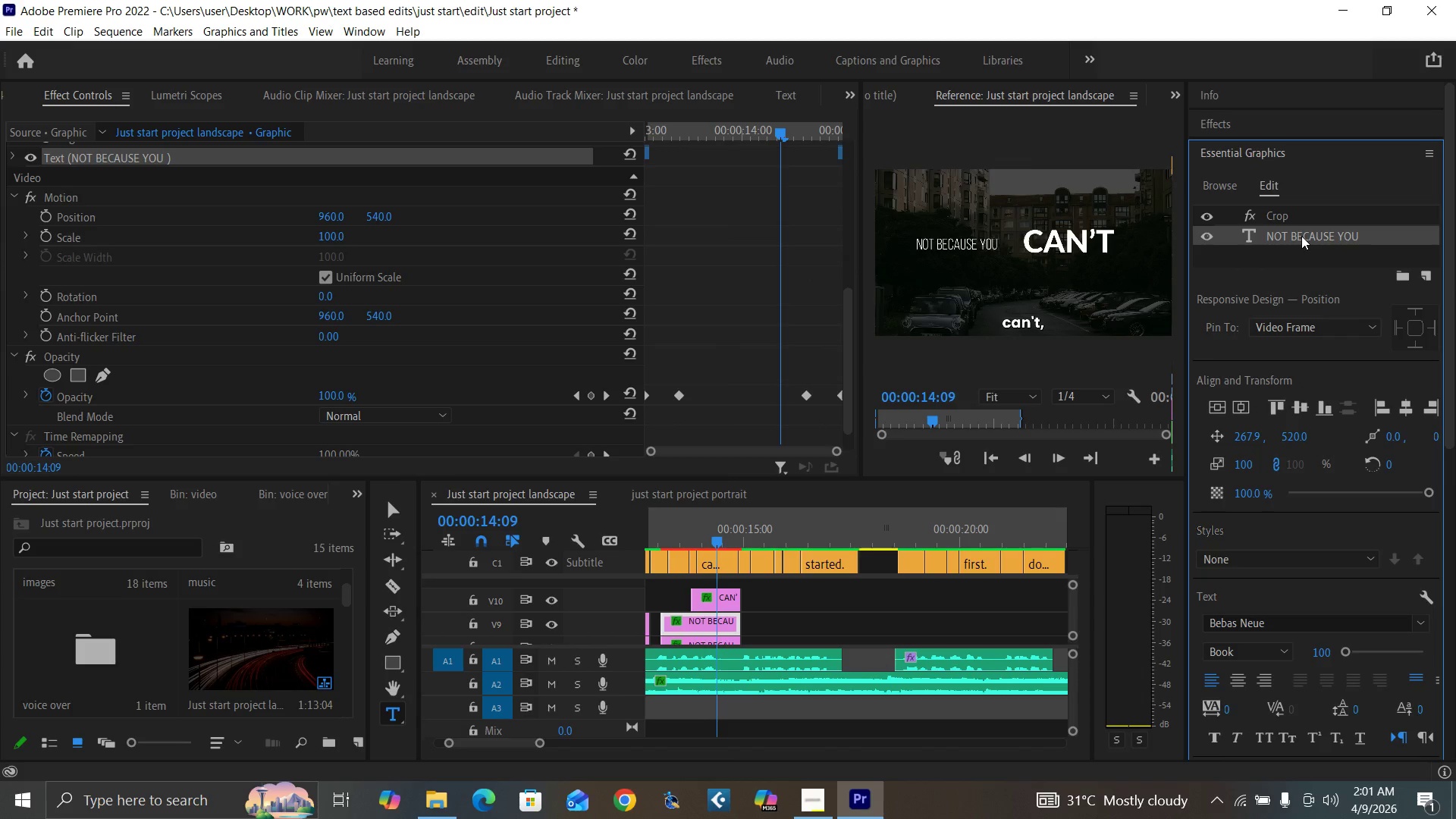 
double_click([1301, 236])
 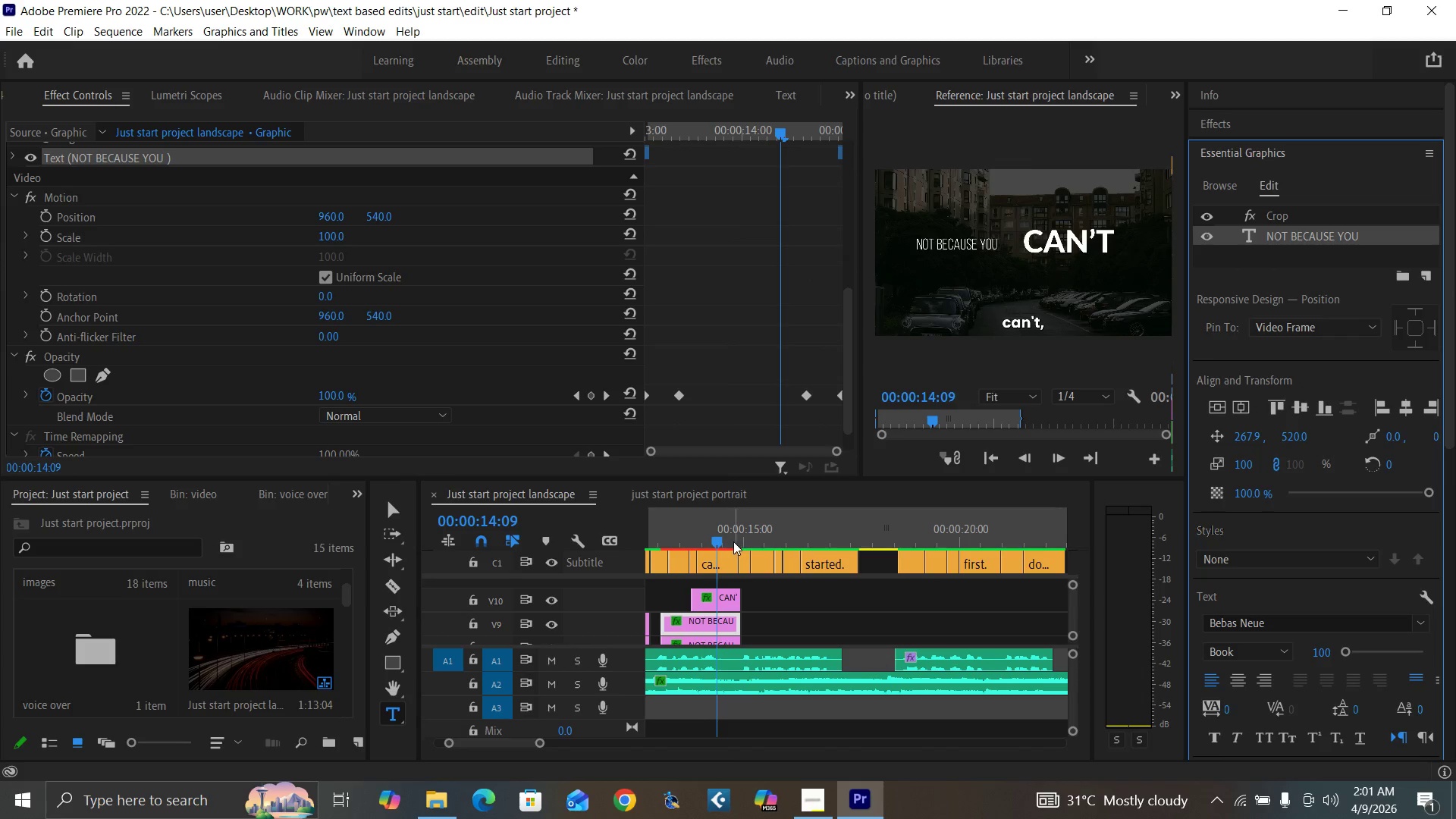 
left_click([733, 541])
 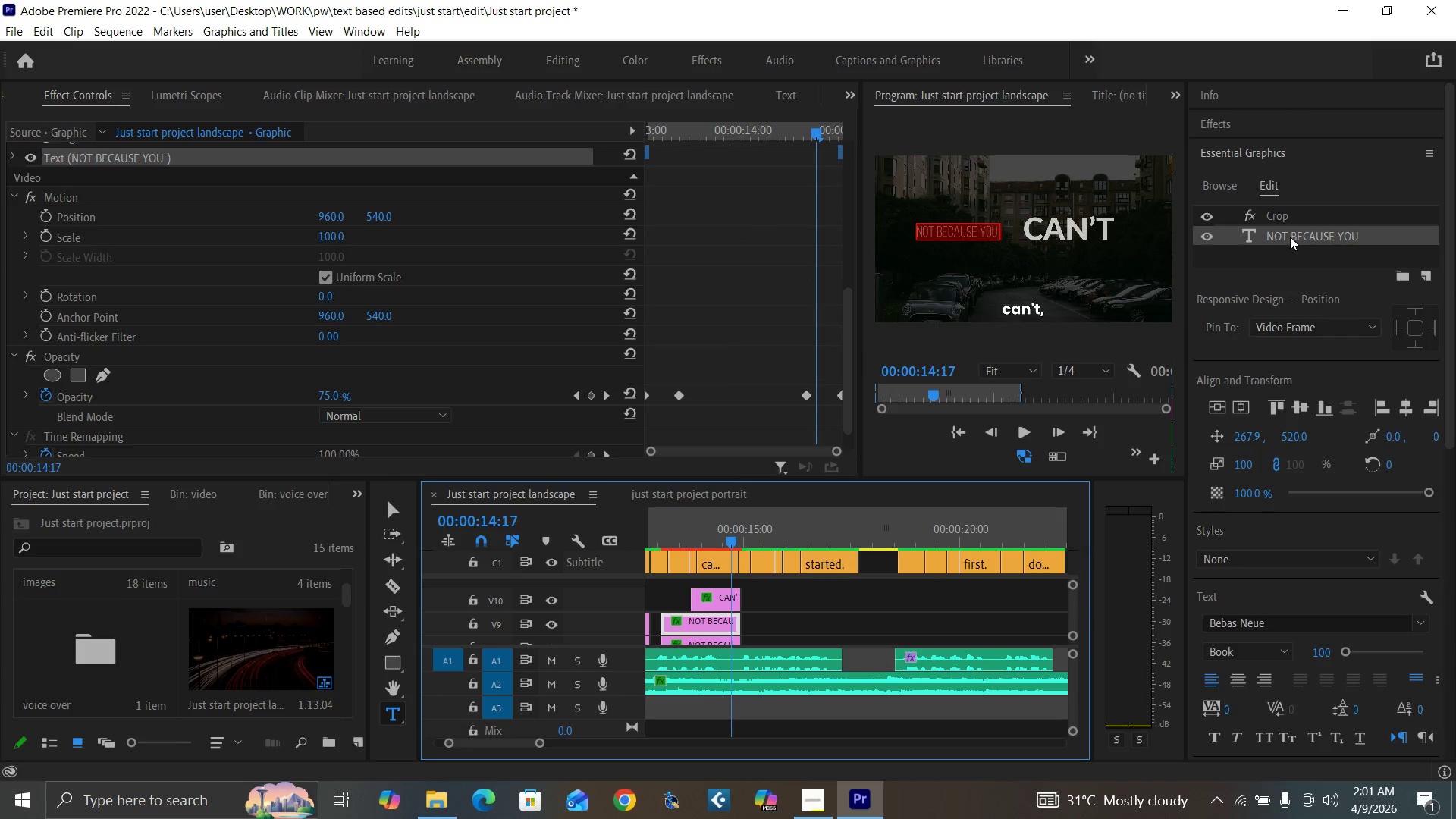 
double_click([1290, 237])
 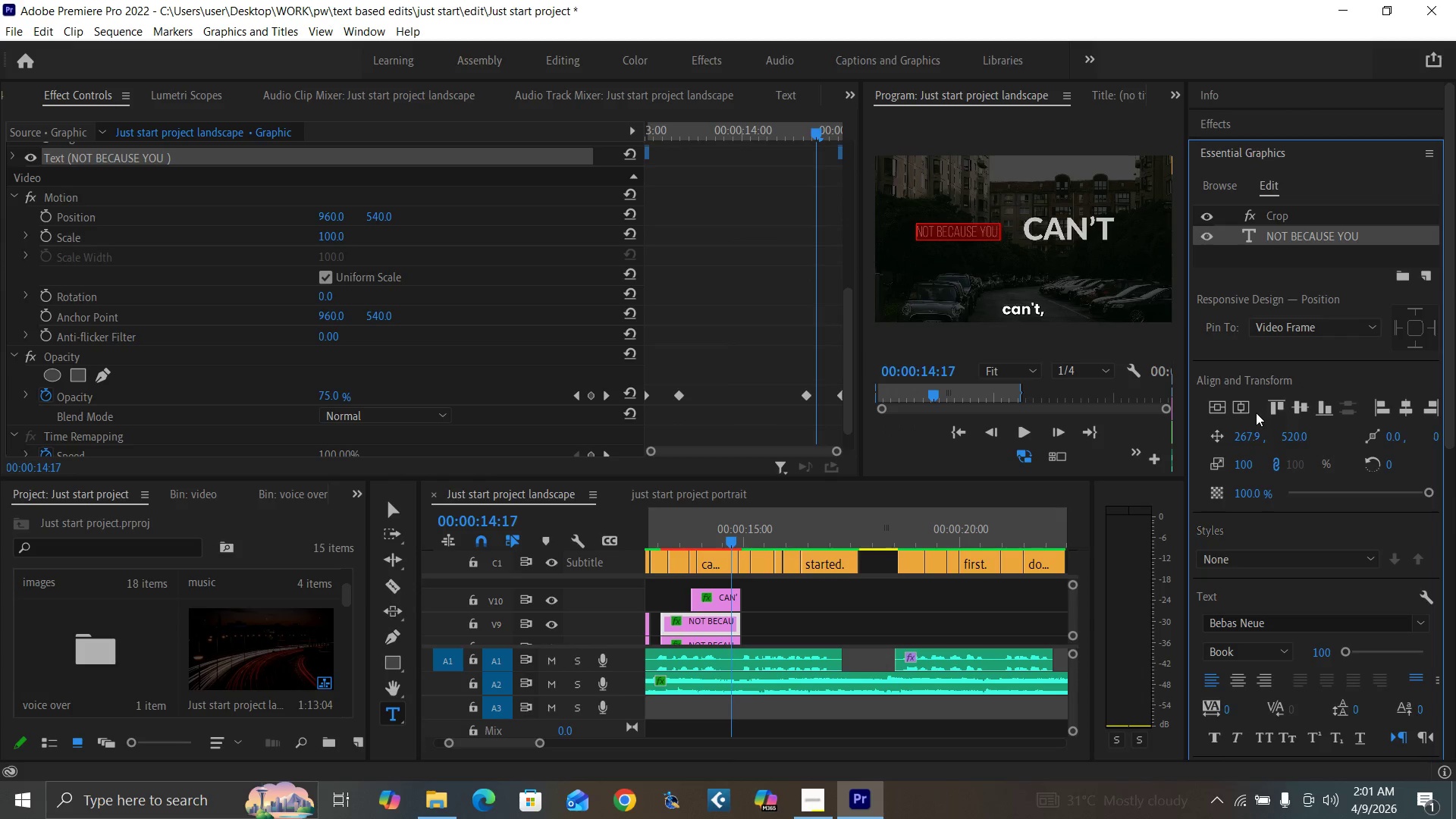 
left_click_drag(start_coordinate=[1248, 438], to_coordinate=[1337, 425])
 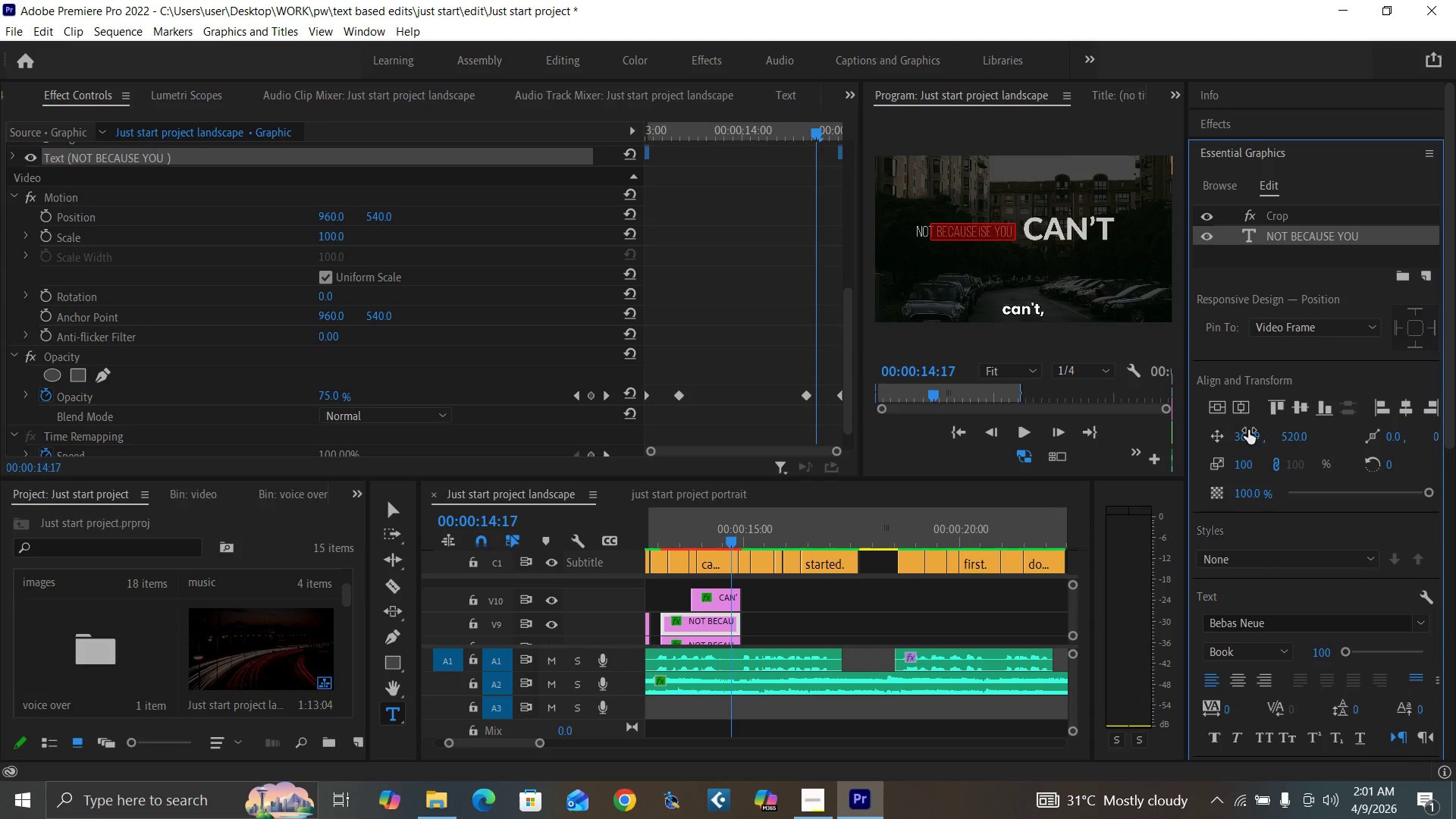 
wait(5.3)
 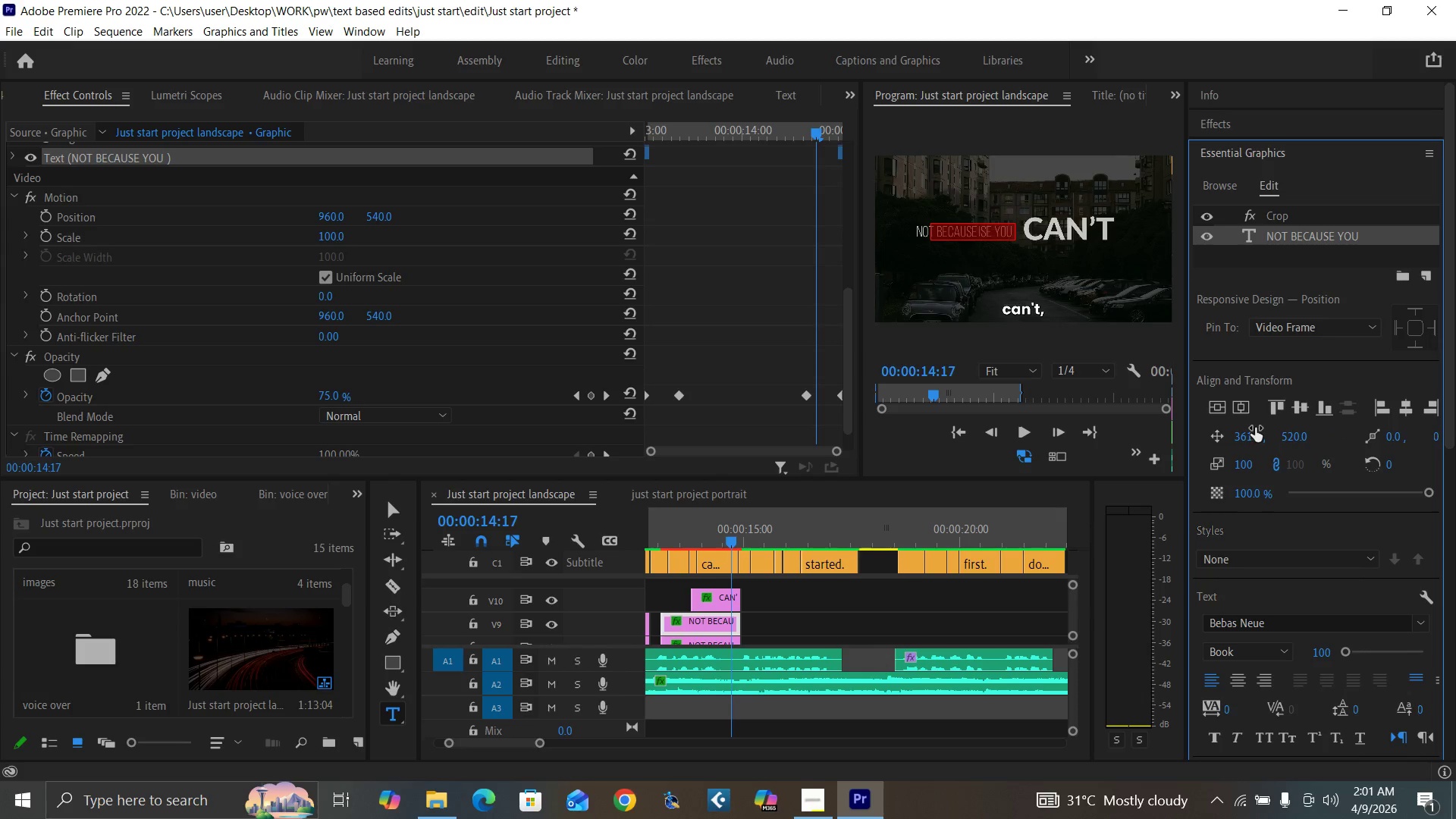 
hold_key(key=ControlLeft, duration=0.92)
 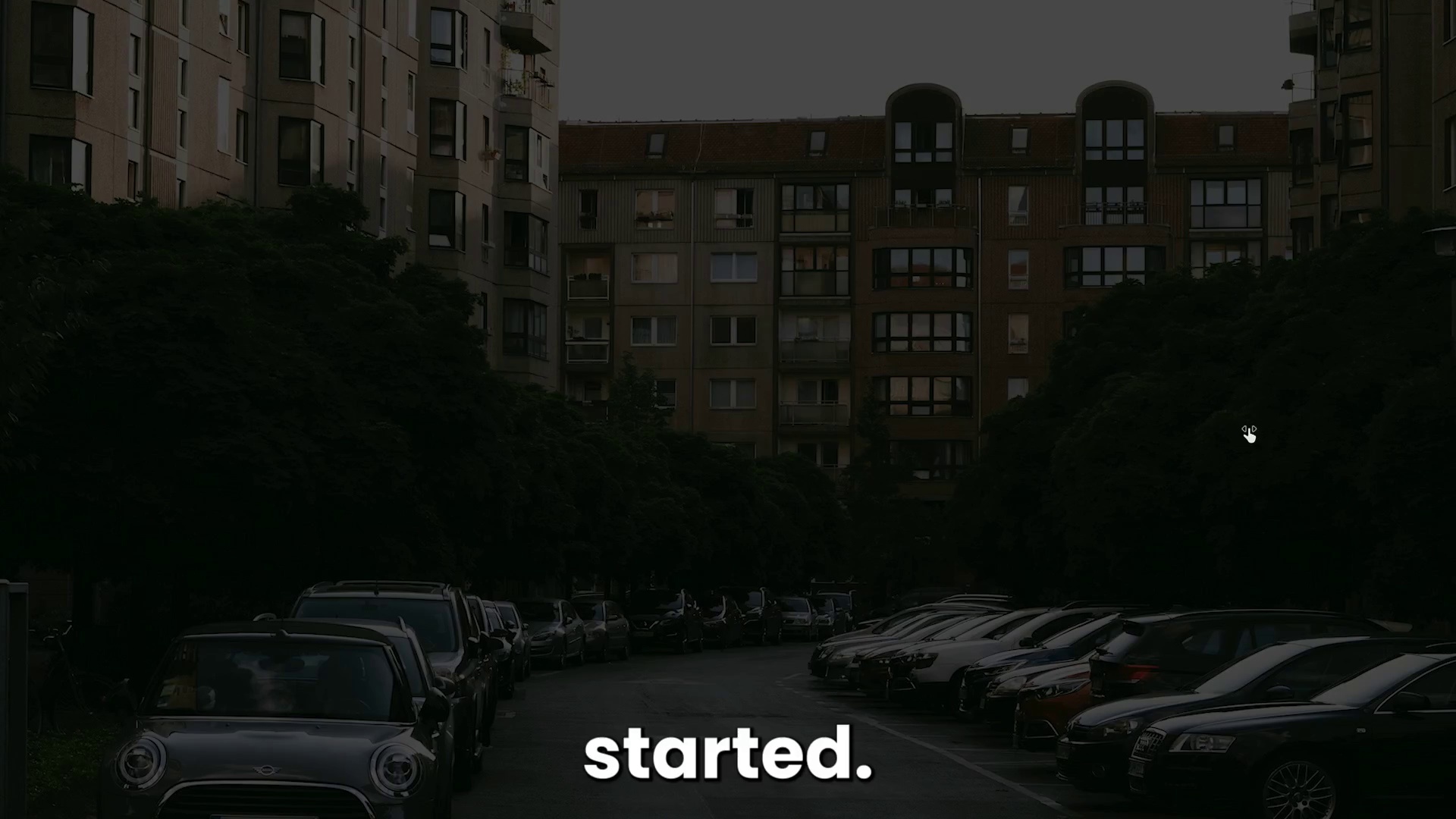 
hold_key(key=Backquote, duration=0.31)
 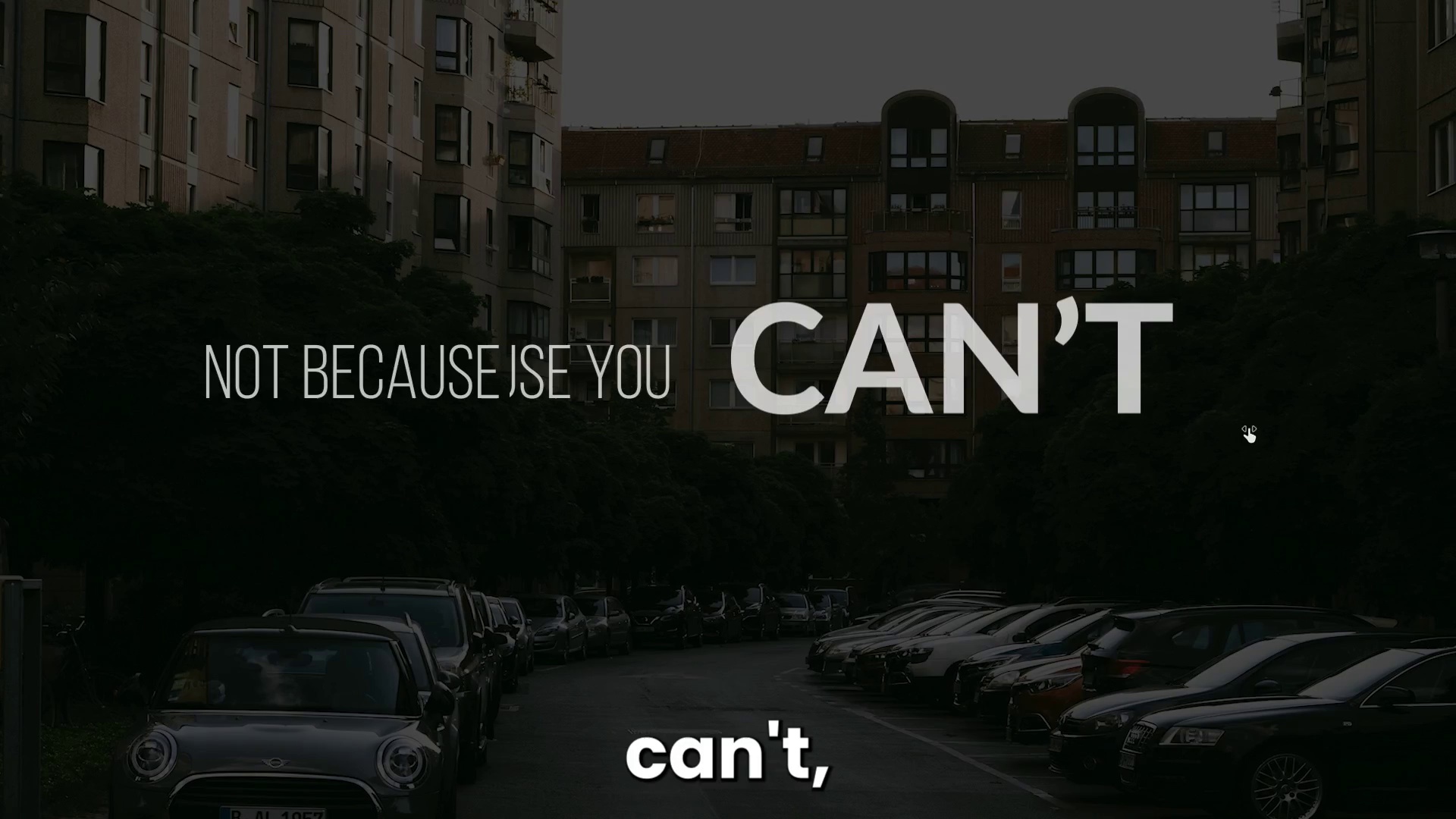 
key(Control+Backquote)
 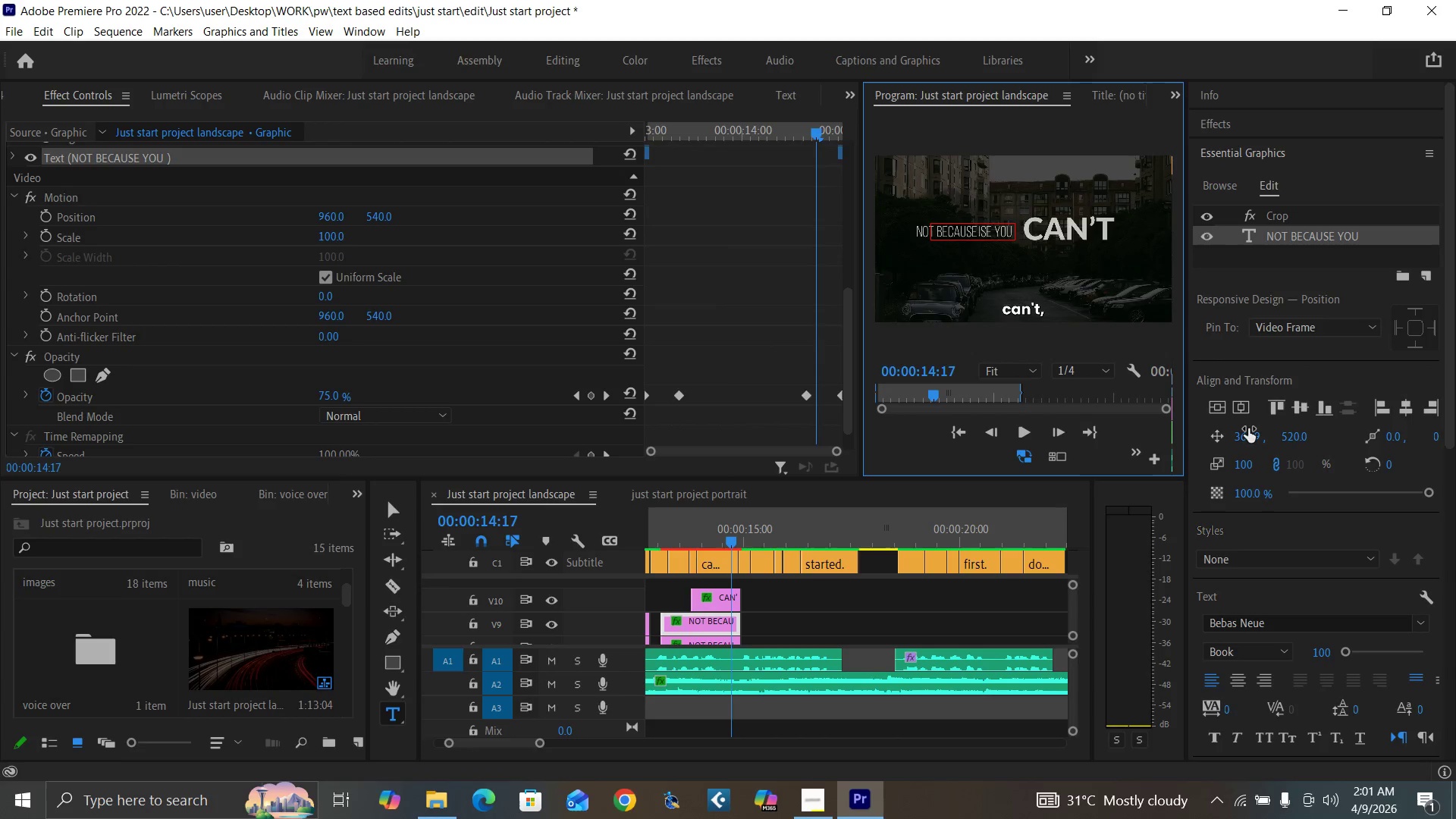 
key(Control+Z)
 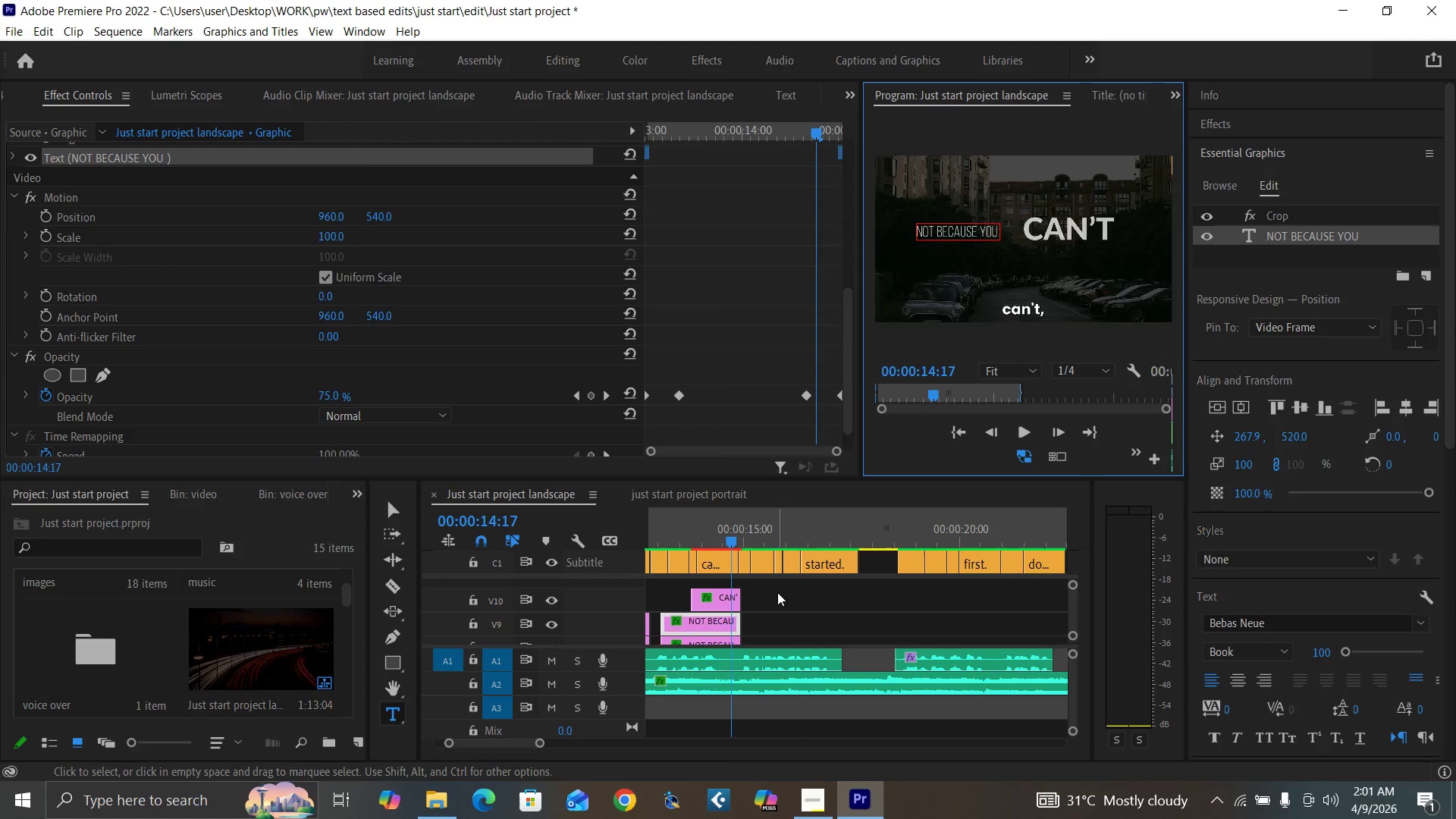 
key(Backquote)
 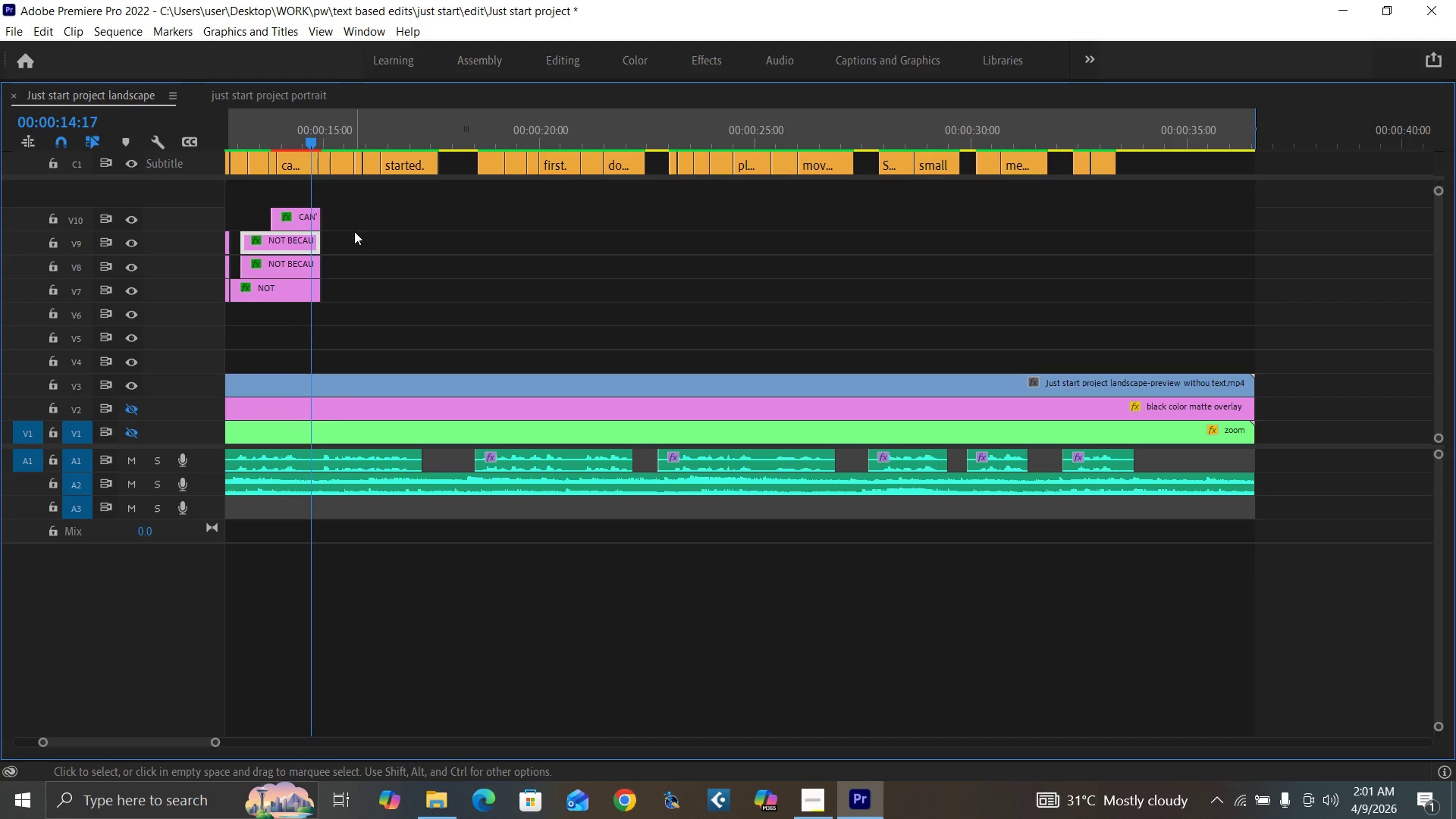 
left_click_drag(start_coordinate=[349, 243], to_coordinate=[301, 296])
 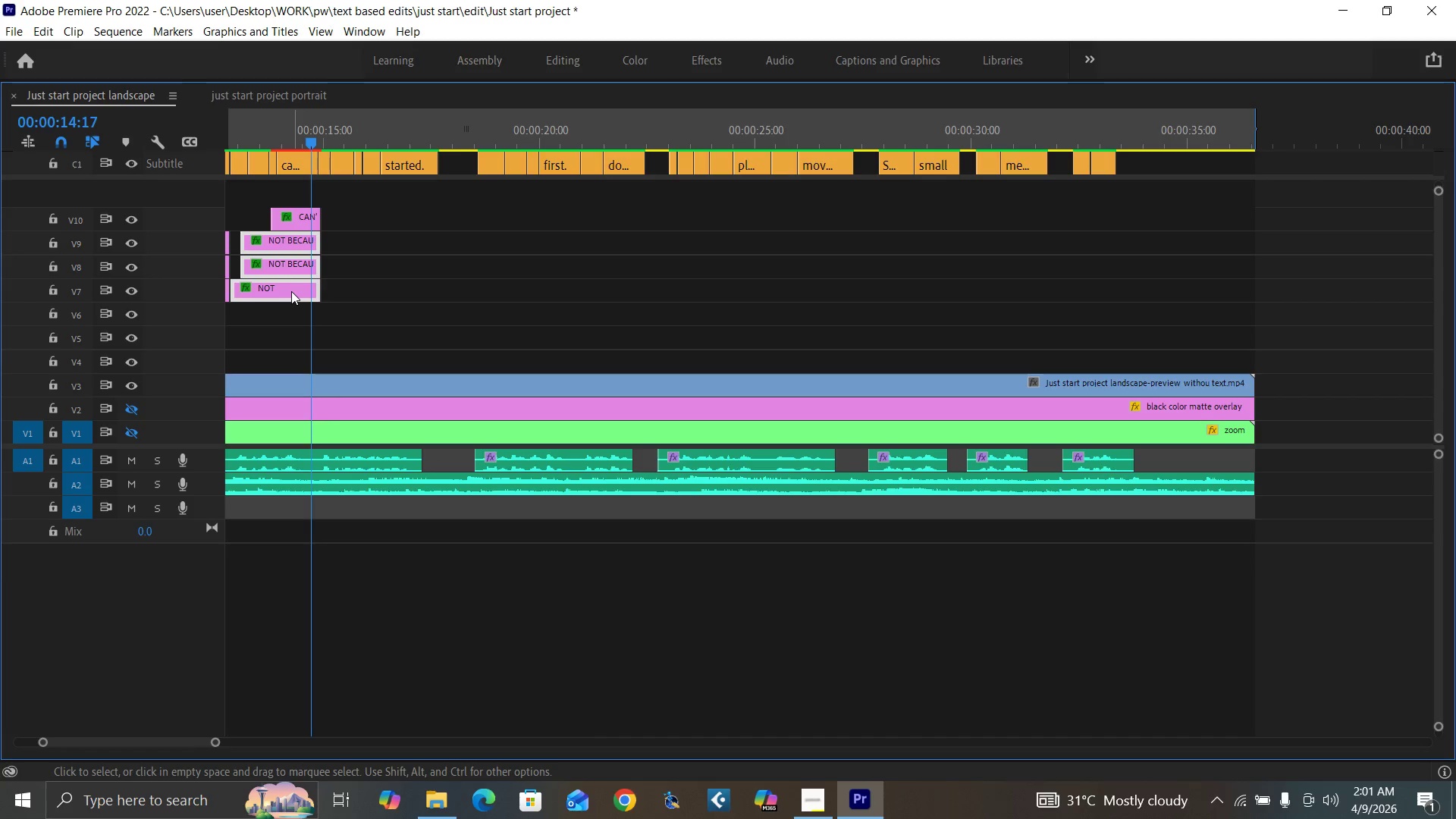 
right_click([291, 291])
 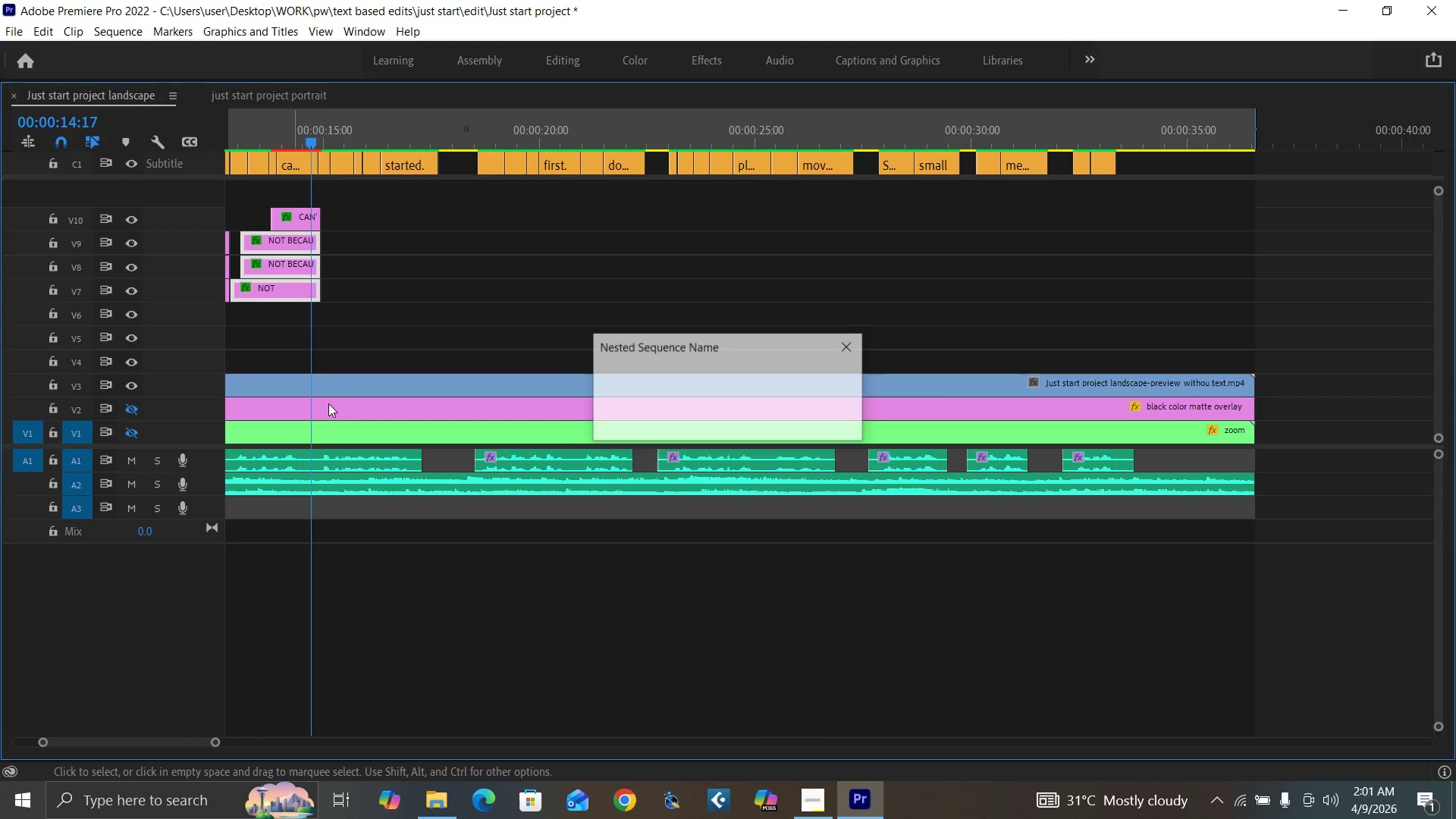 
type(NOT)
 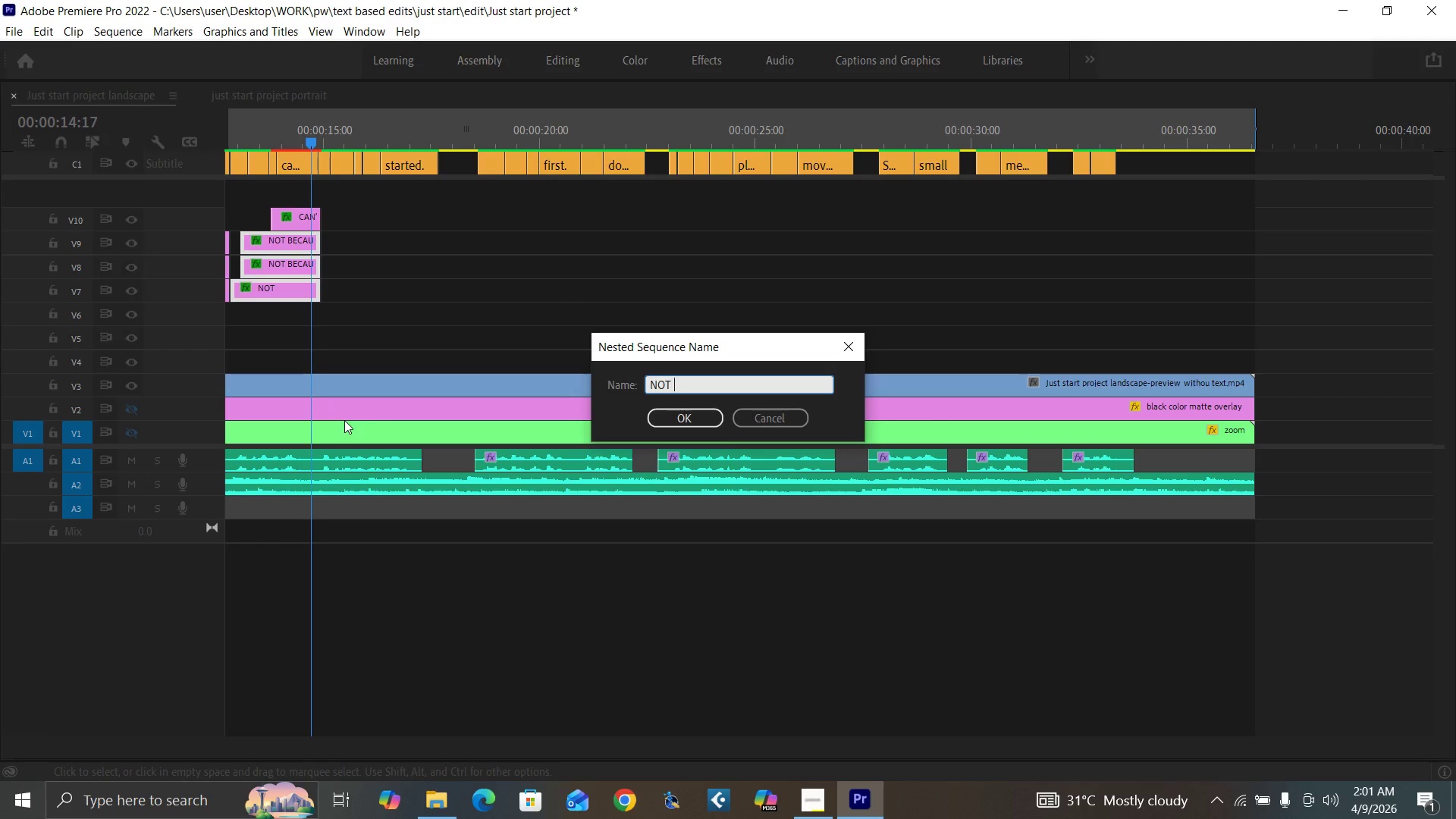 
type( BECAUSE YO)
 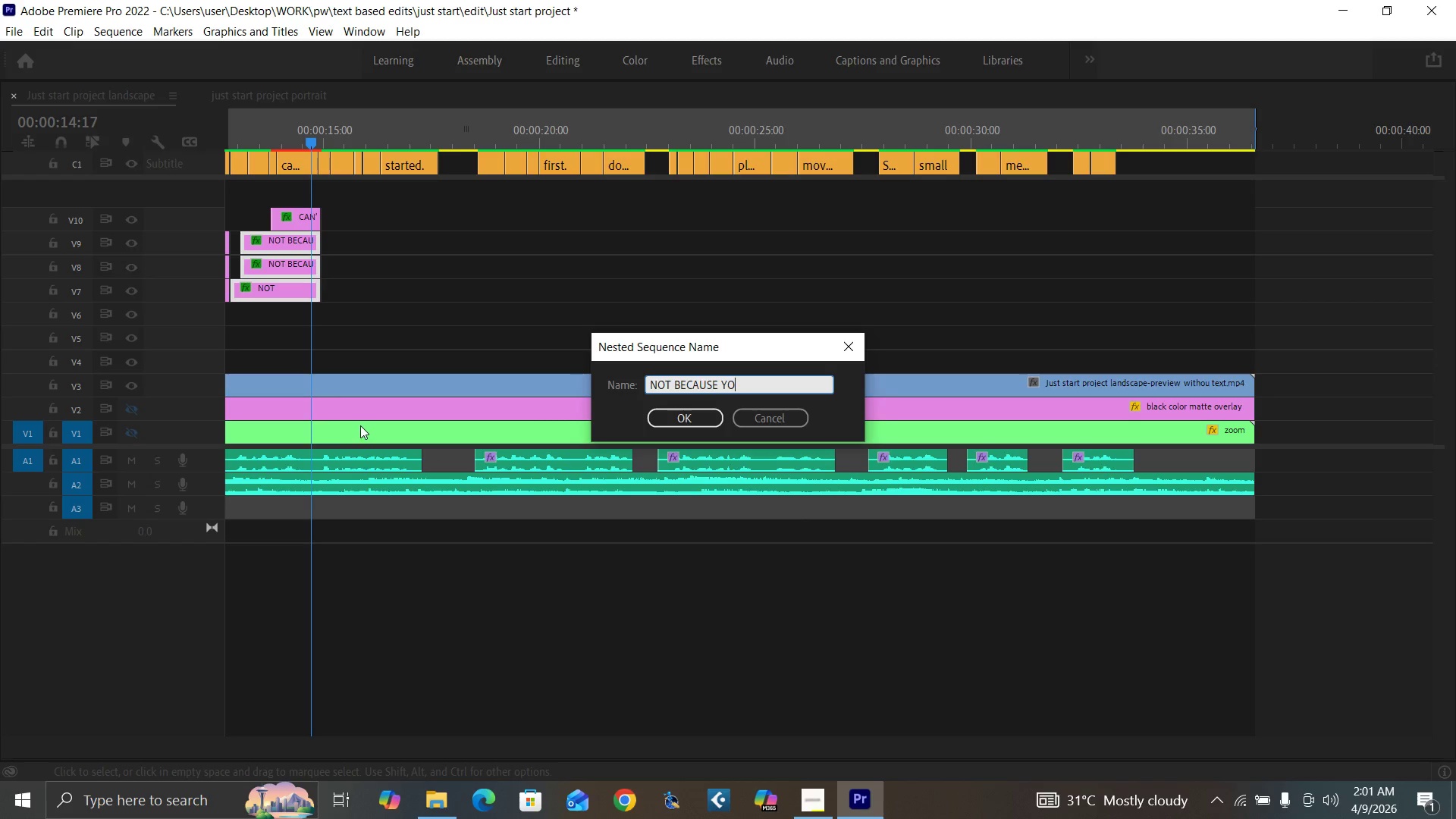 
key(U)
 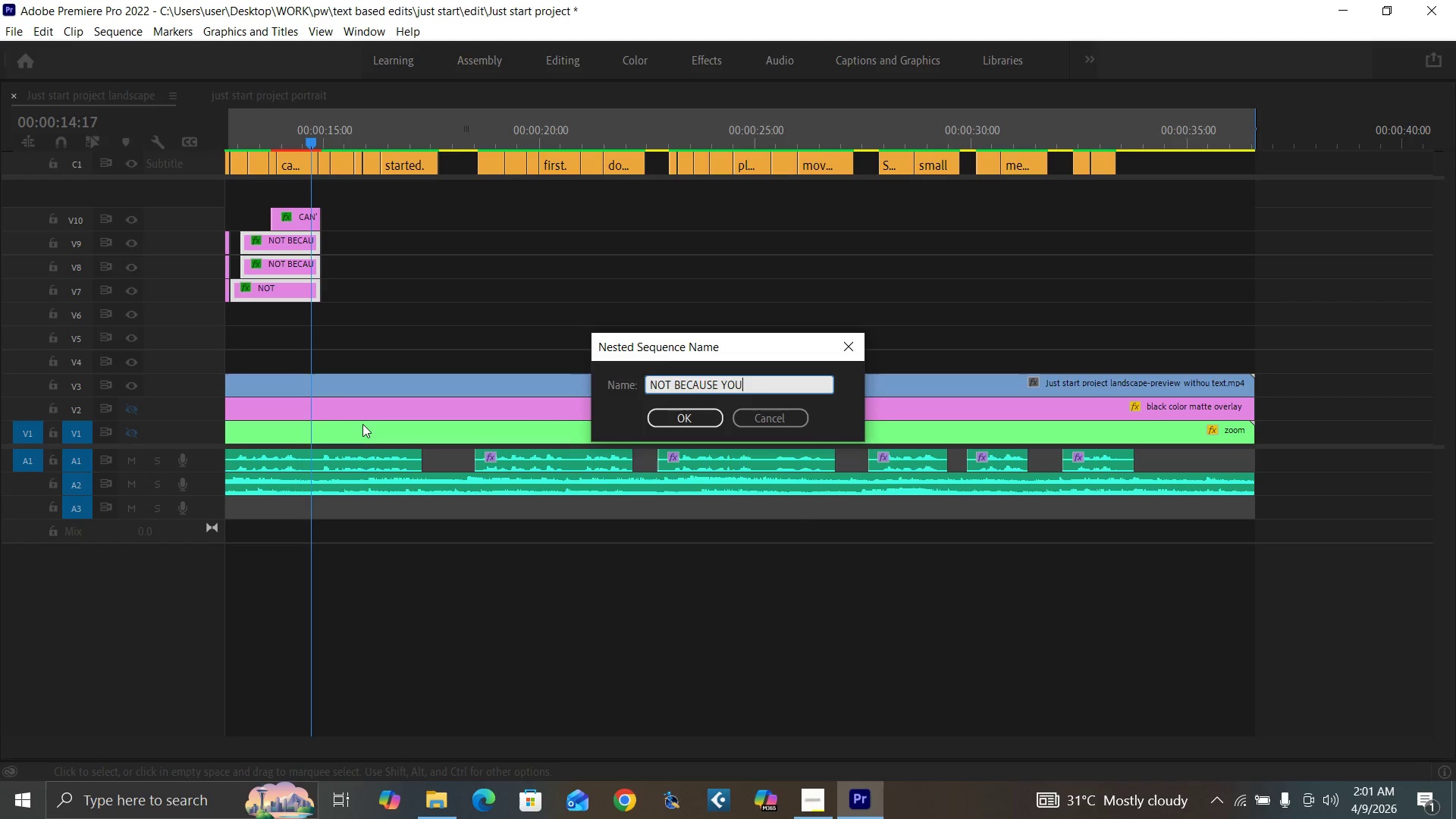 
key(Enter)
 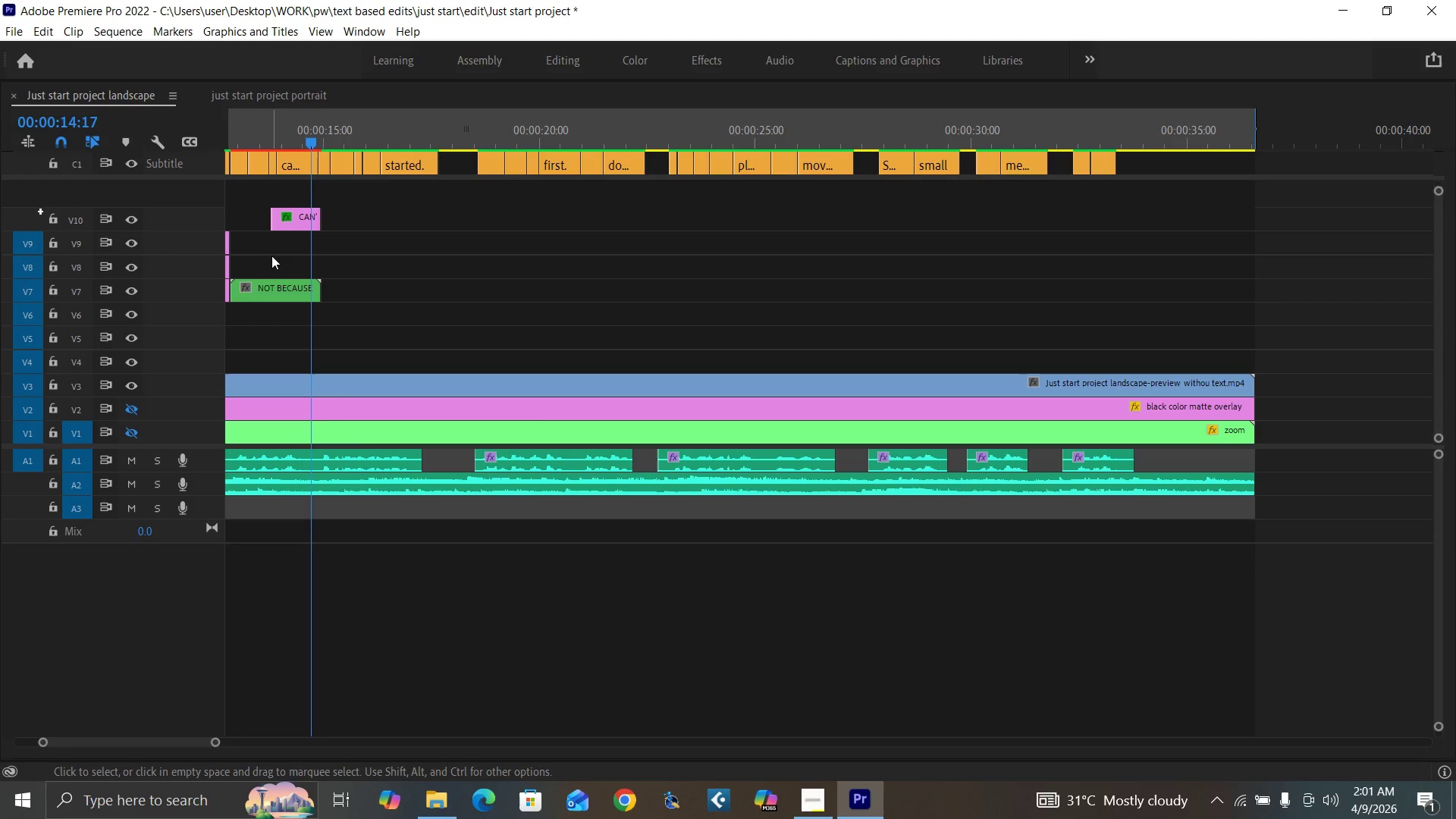 
key(Backquote)
 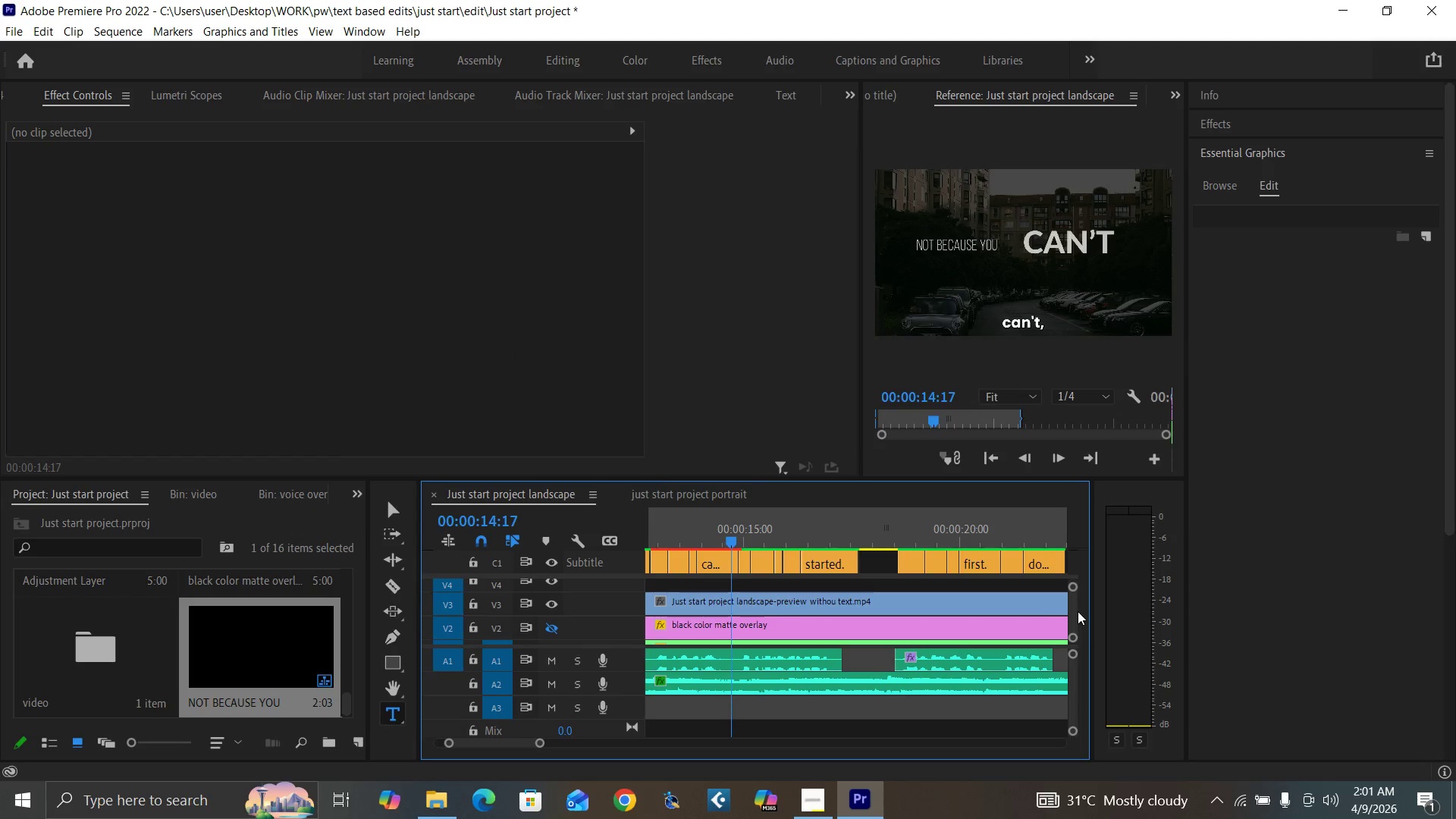 
wait(7.88)
 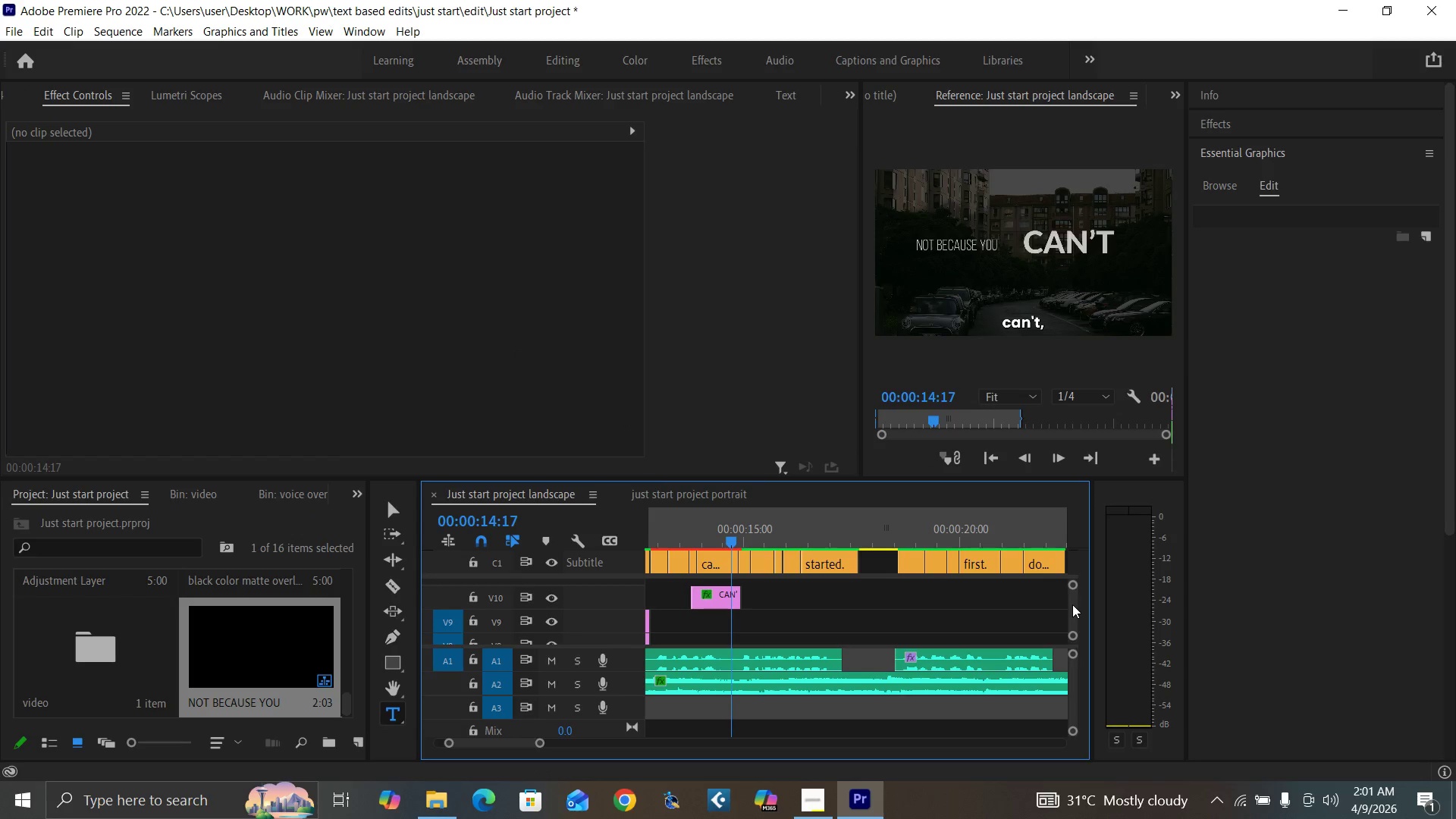 
left_click([716, 615])
 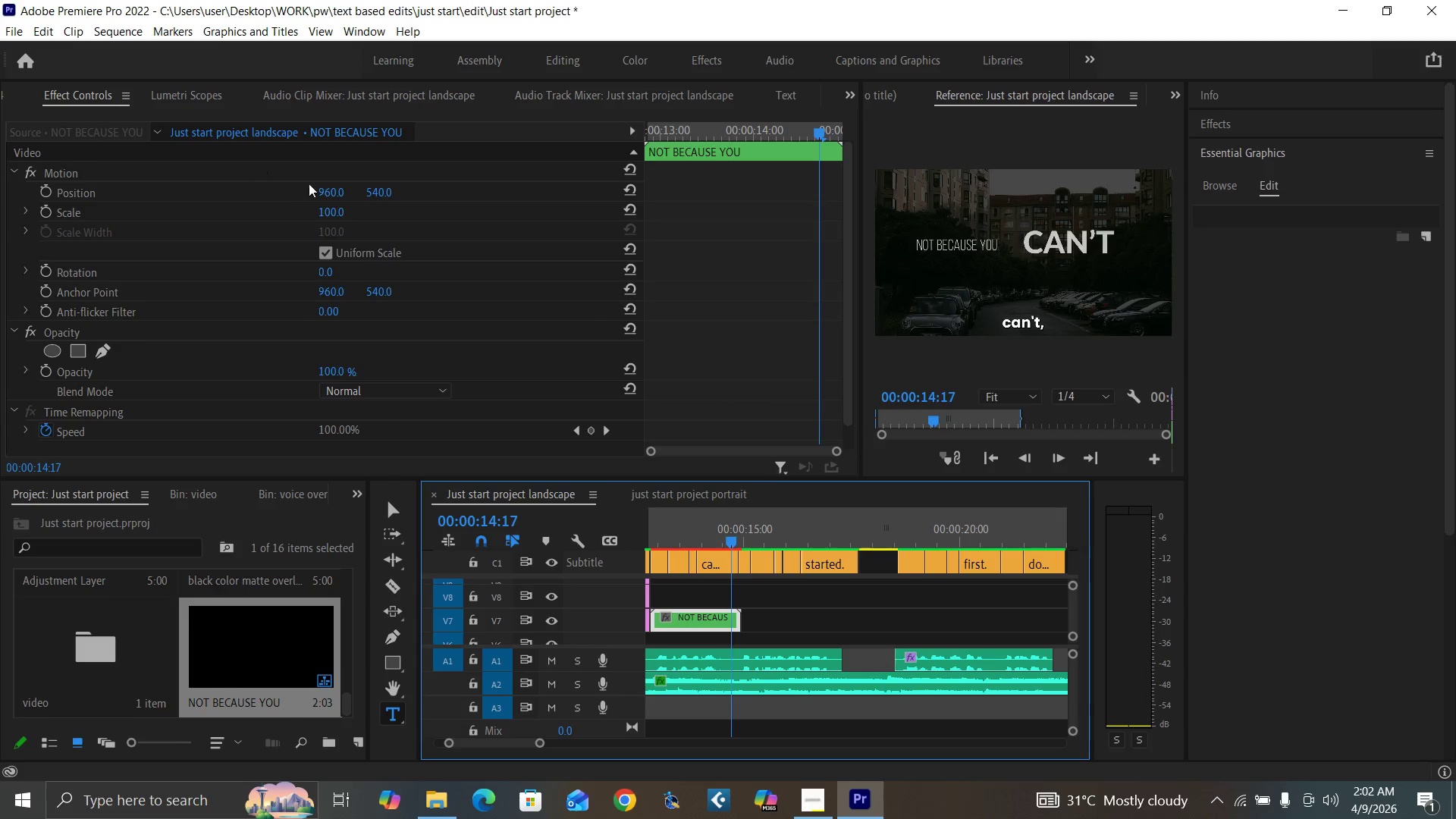 
left_click_drag(start_coordinate=[324, 196], to_coordinate=[416, 185])
 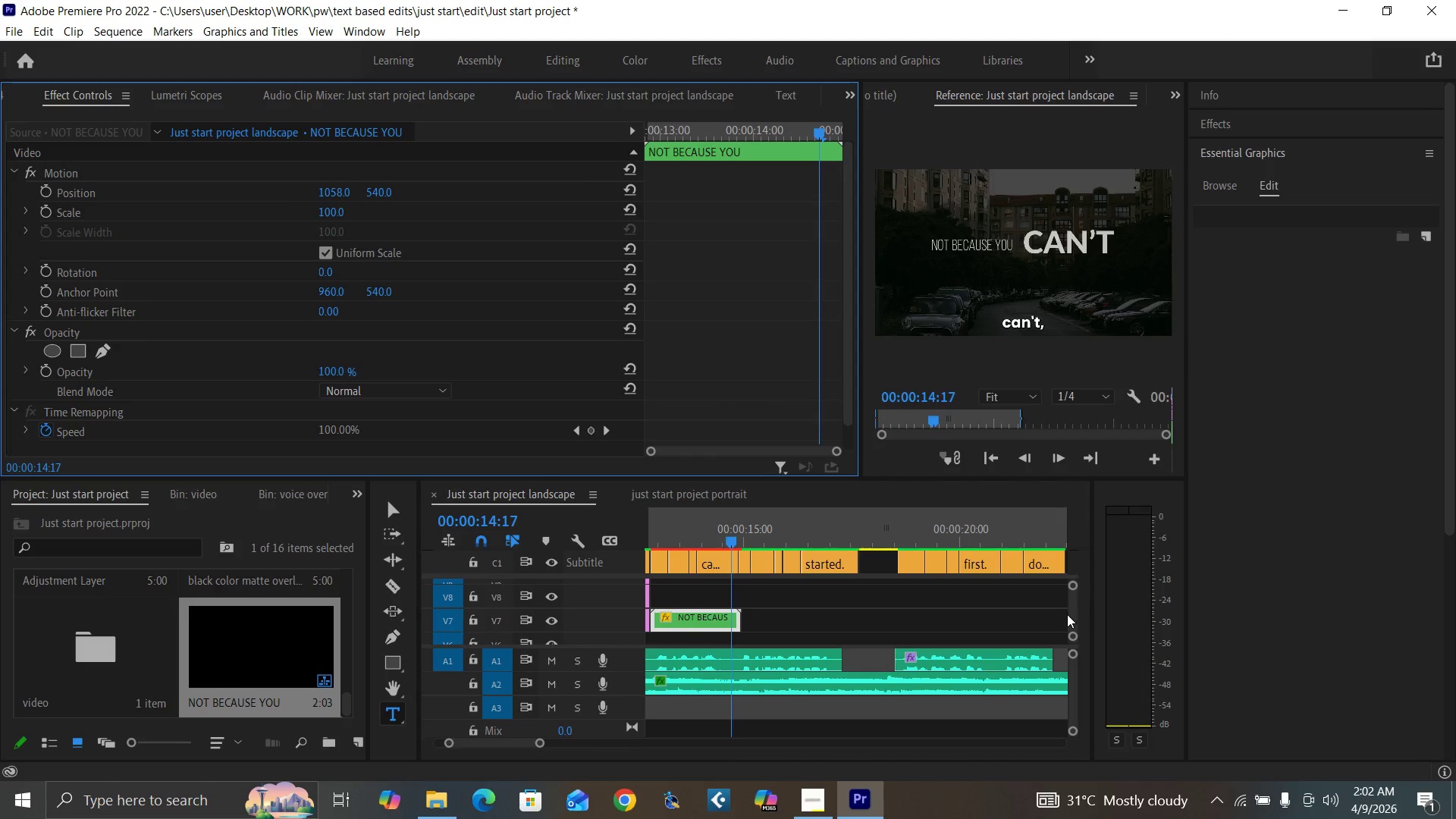 
left_click_drag(start_coordinate=[1072, 618], to_coordinate=[1072, 610])
 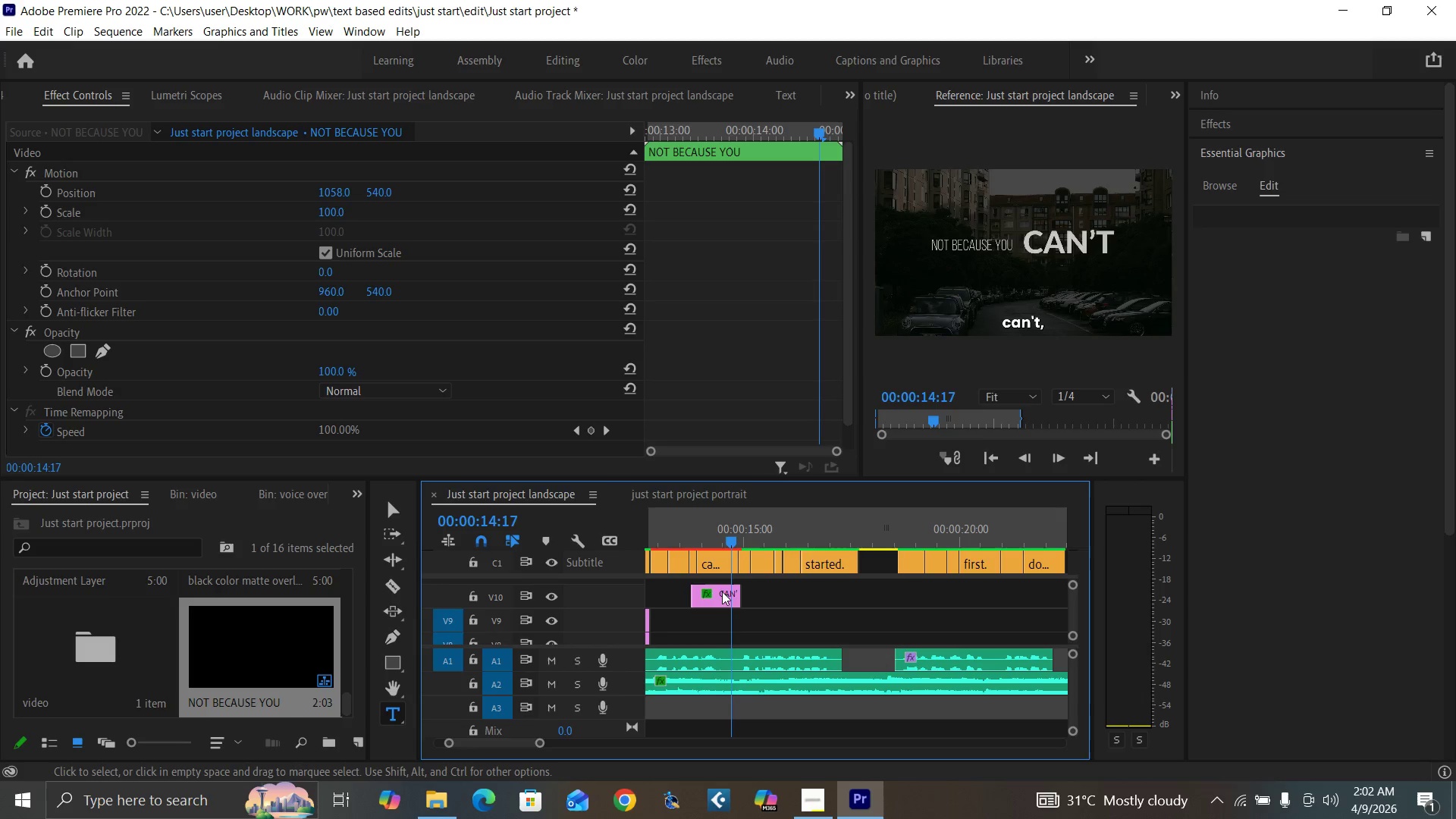 
left_click([717, 593])
 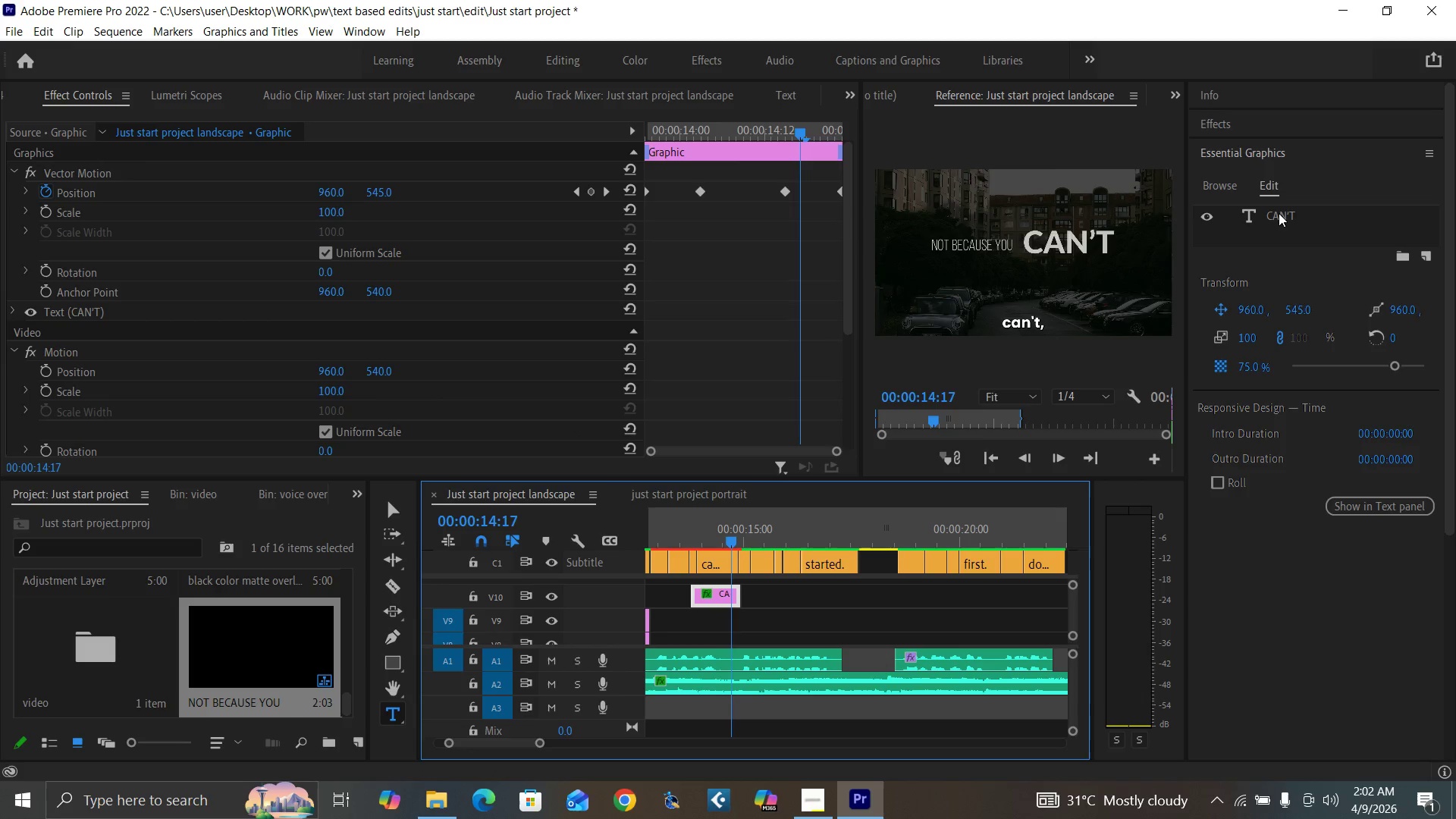 
double_click([1279, 215])
 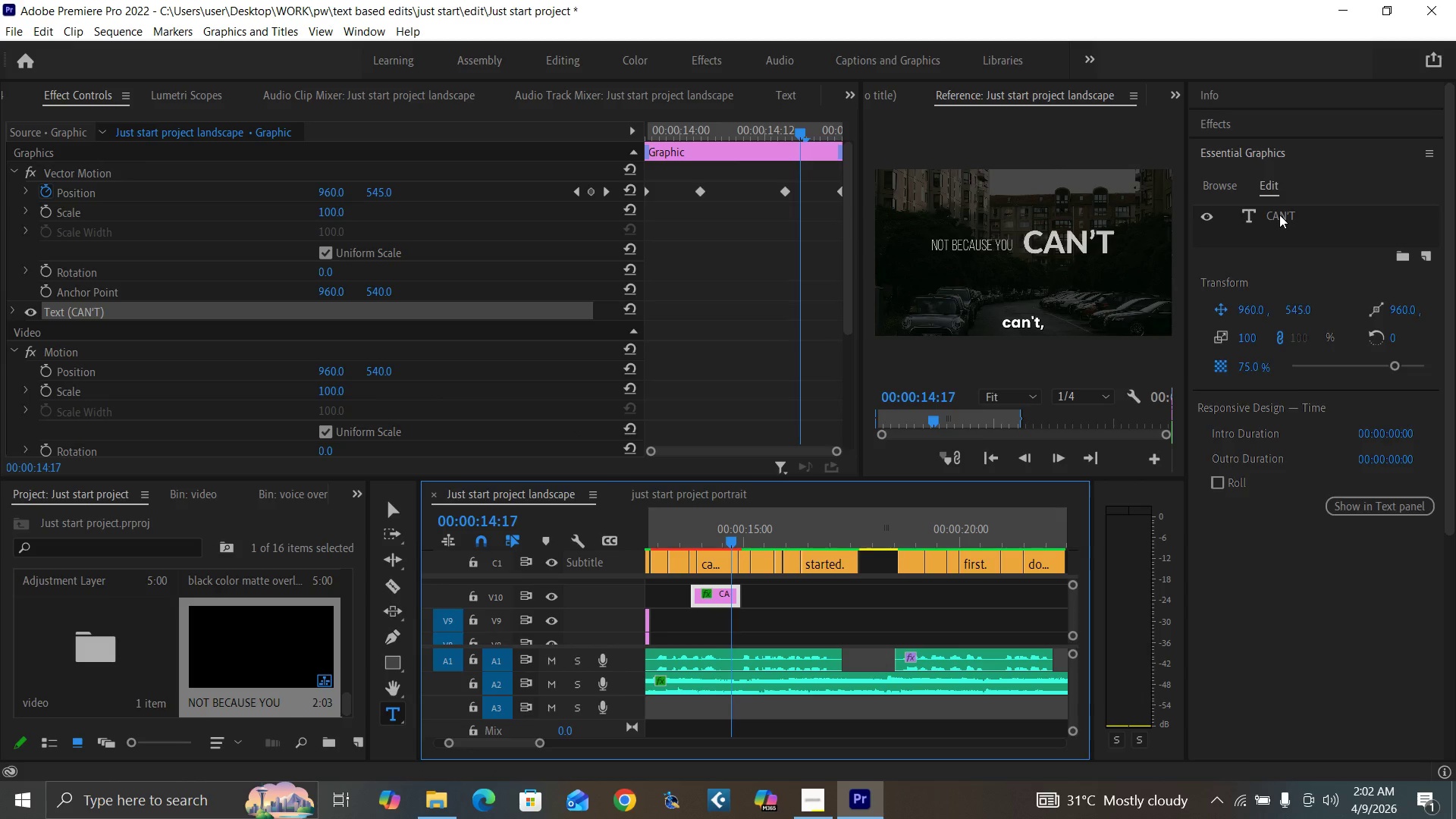 
triple_click([1279, 215])
 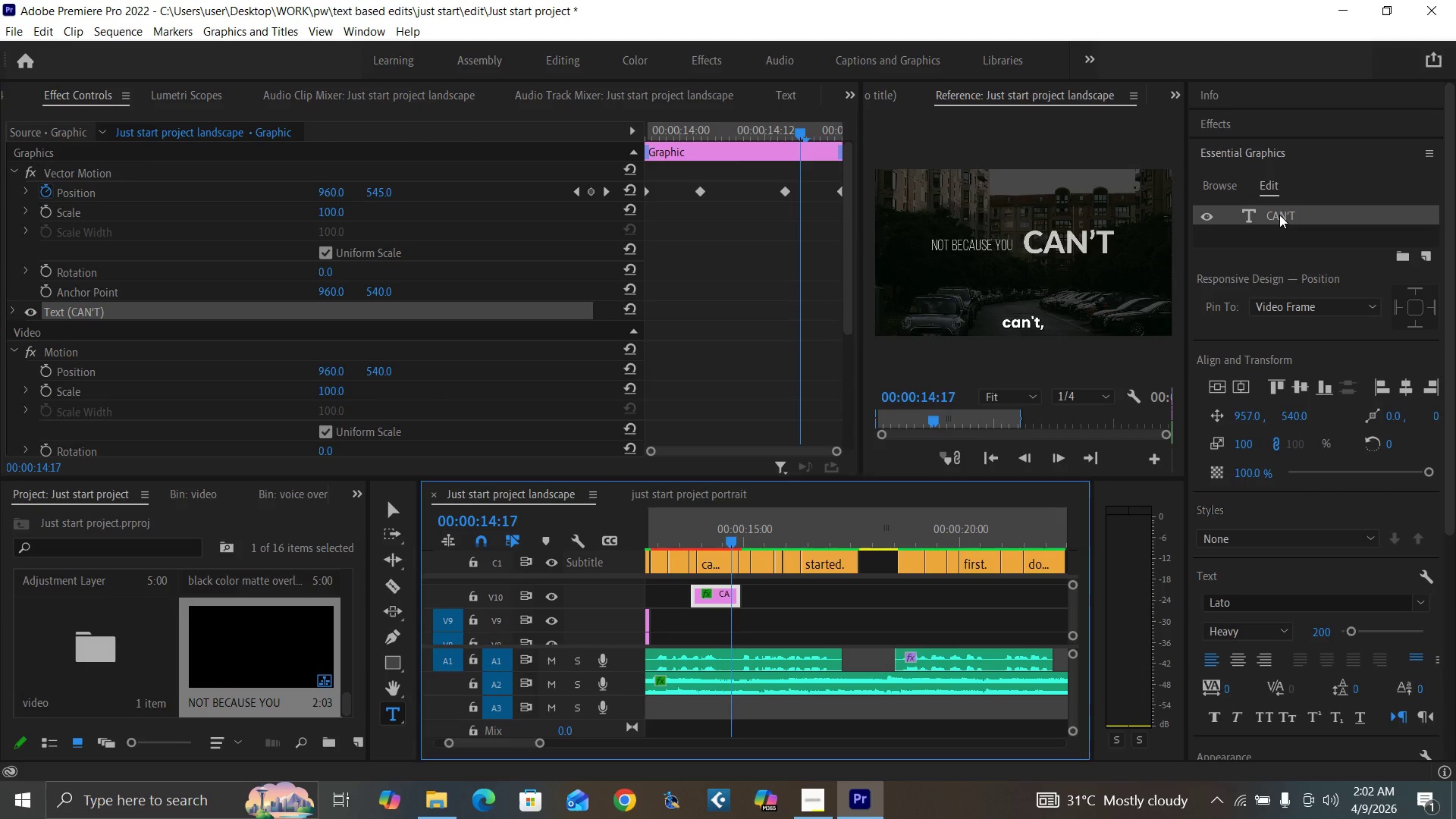 
triple_click([1279, 215])
 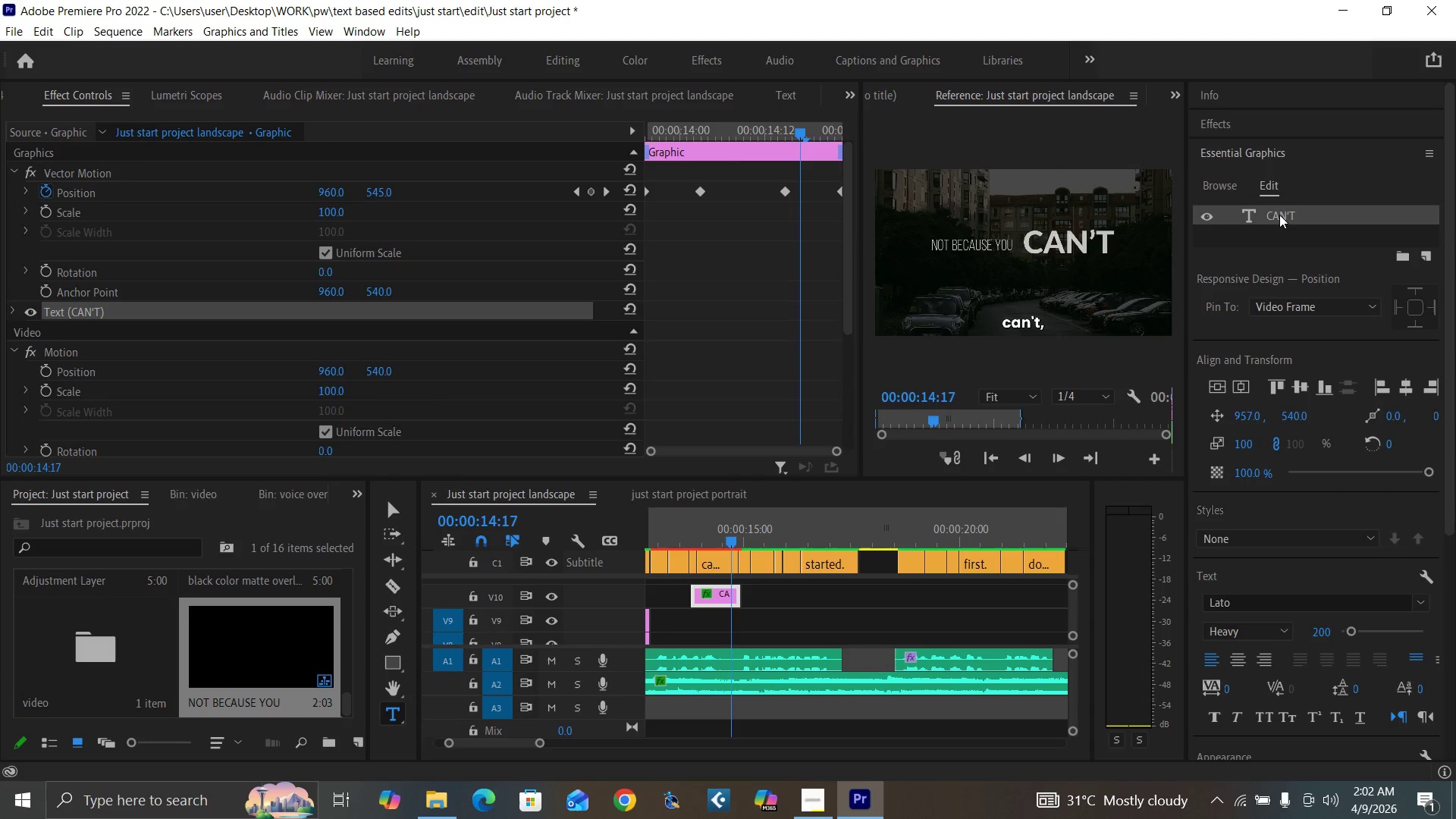 
triple_click([1279, 215])
 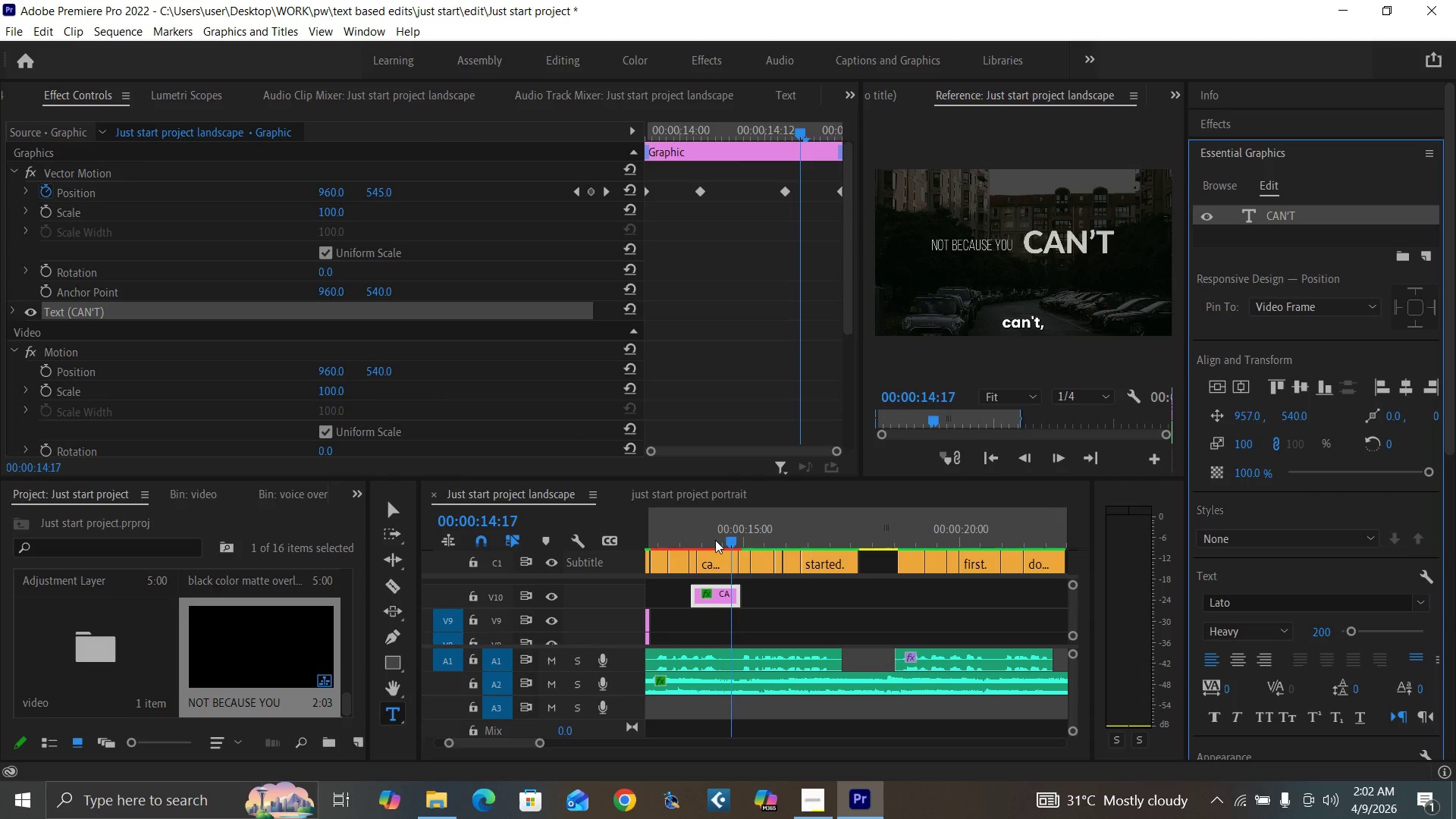 
left_click([723, 544])
 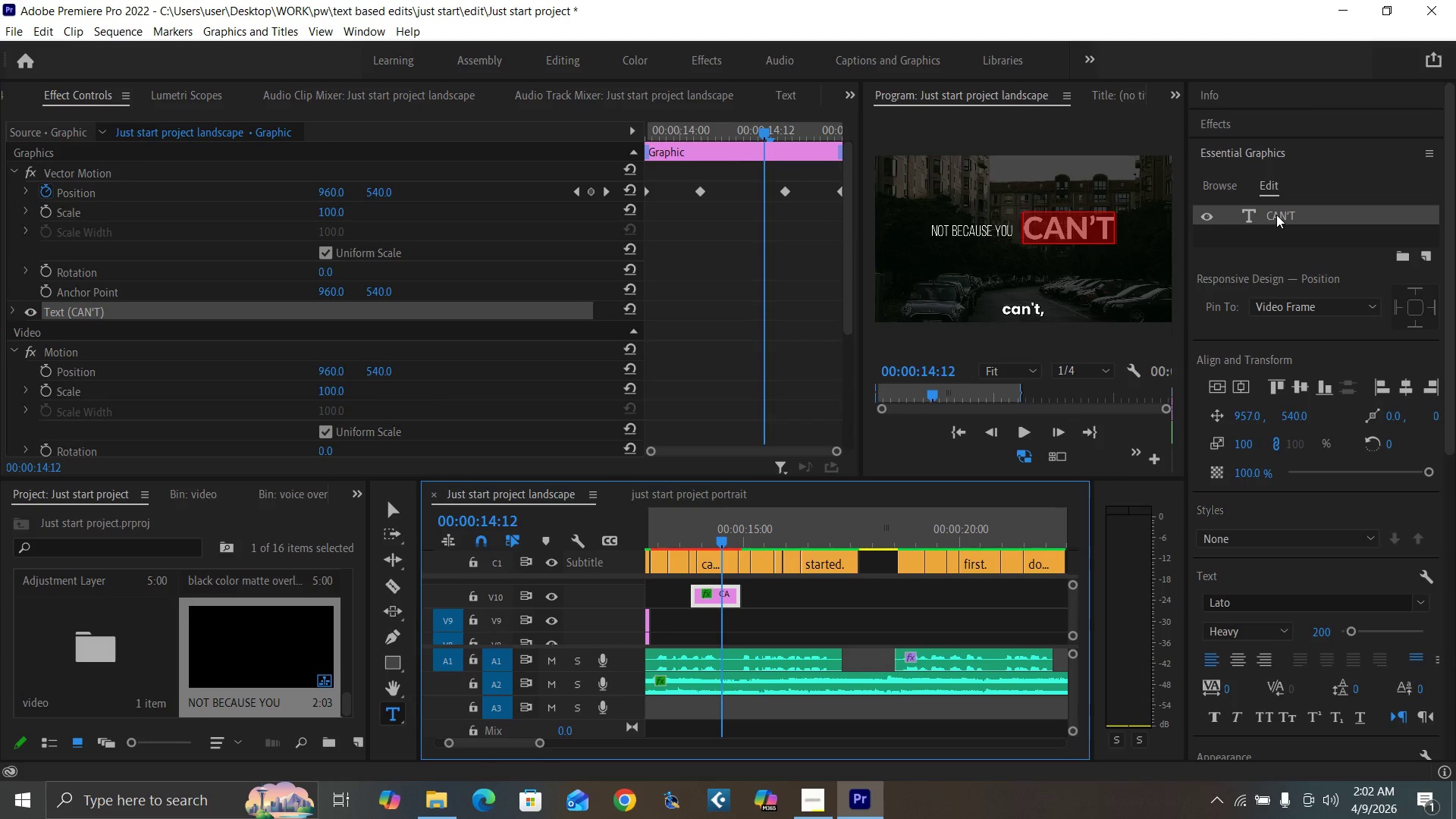 
double_click([1276, 215])
 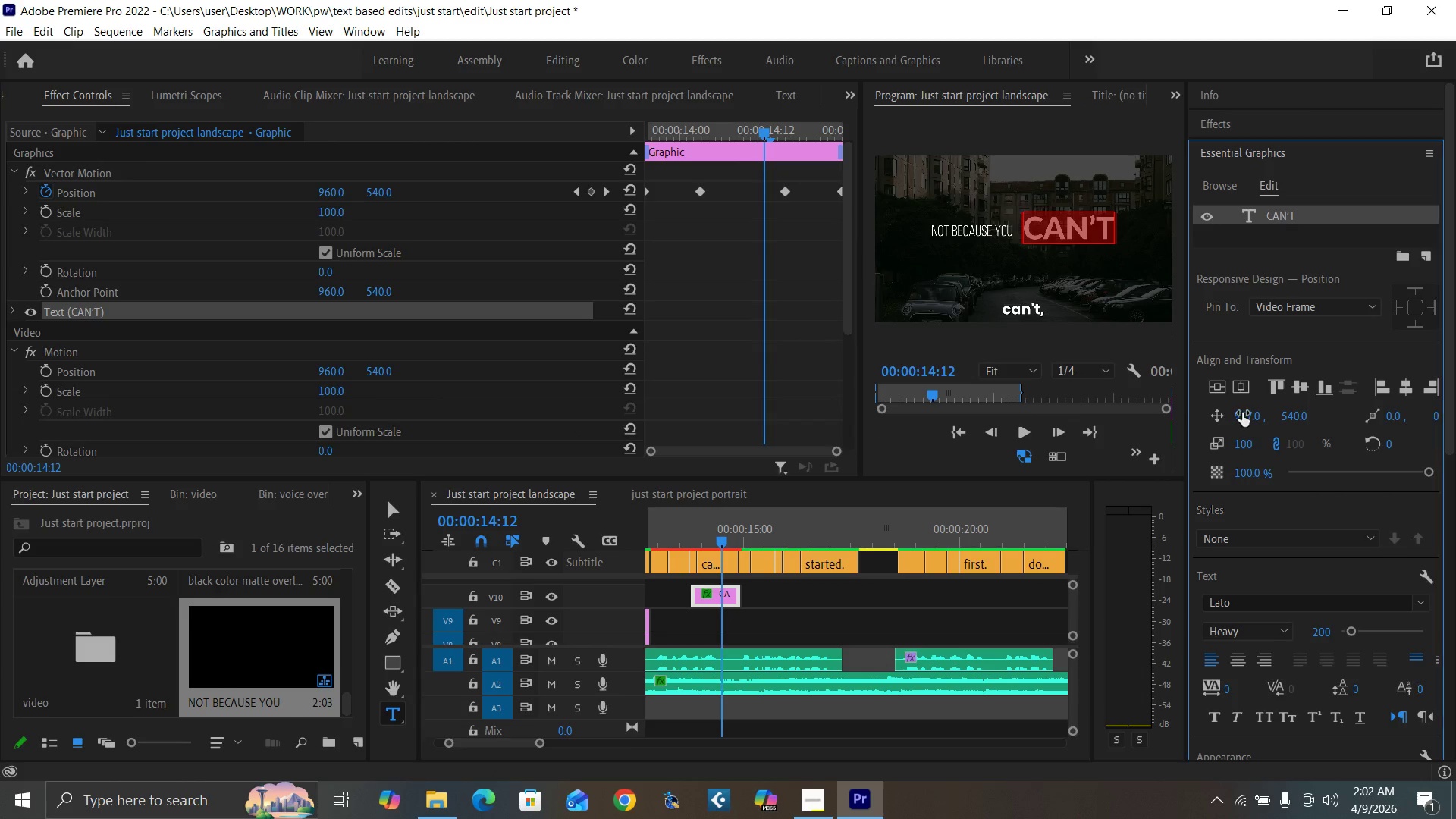 
left_click_drag(start_coordinate=[1242, 413], to_coordinate=[1219, 421])
 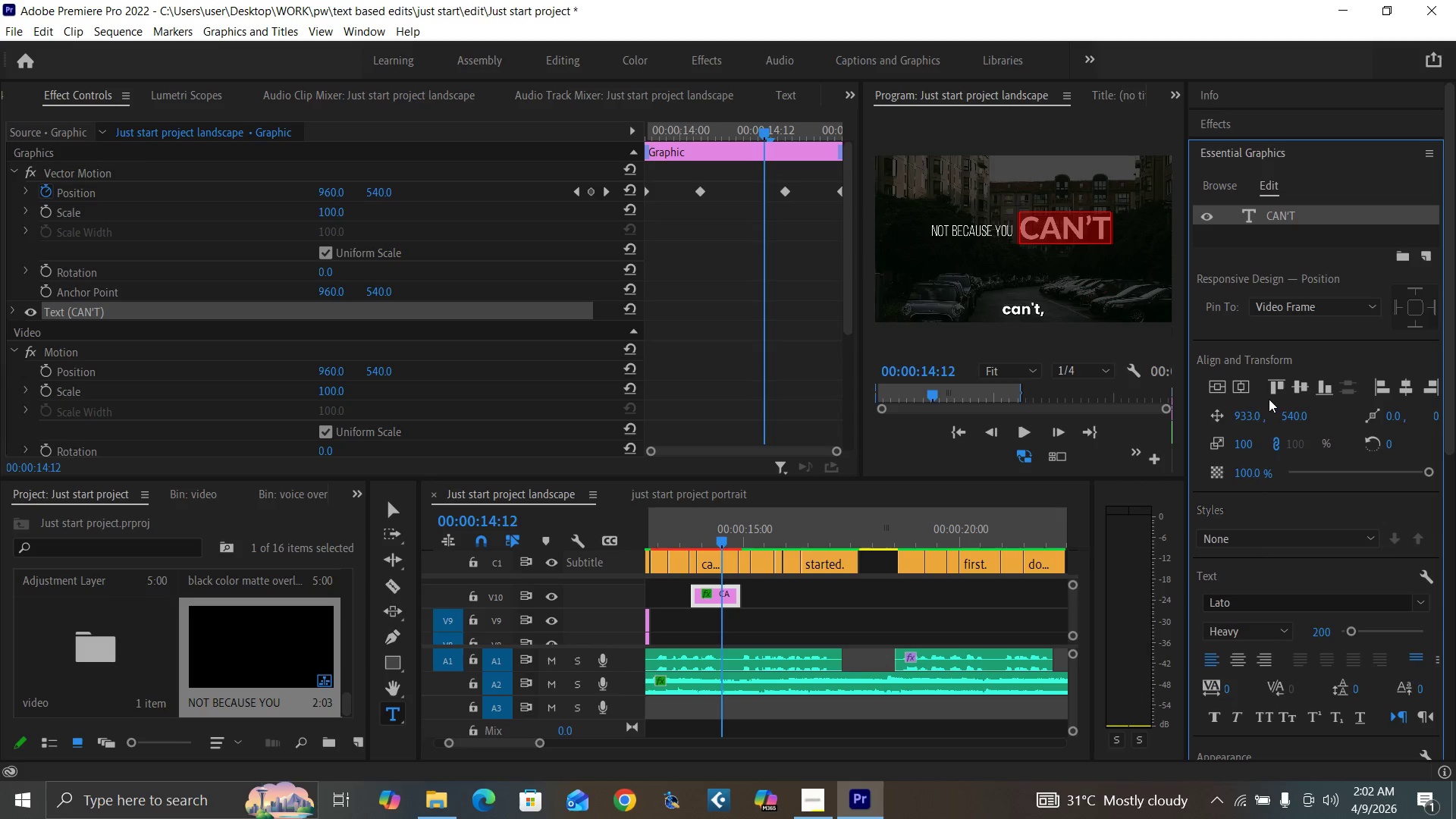 
hold_key(key=ControlLeft, duration=1.0)
 